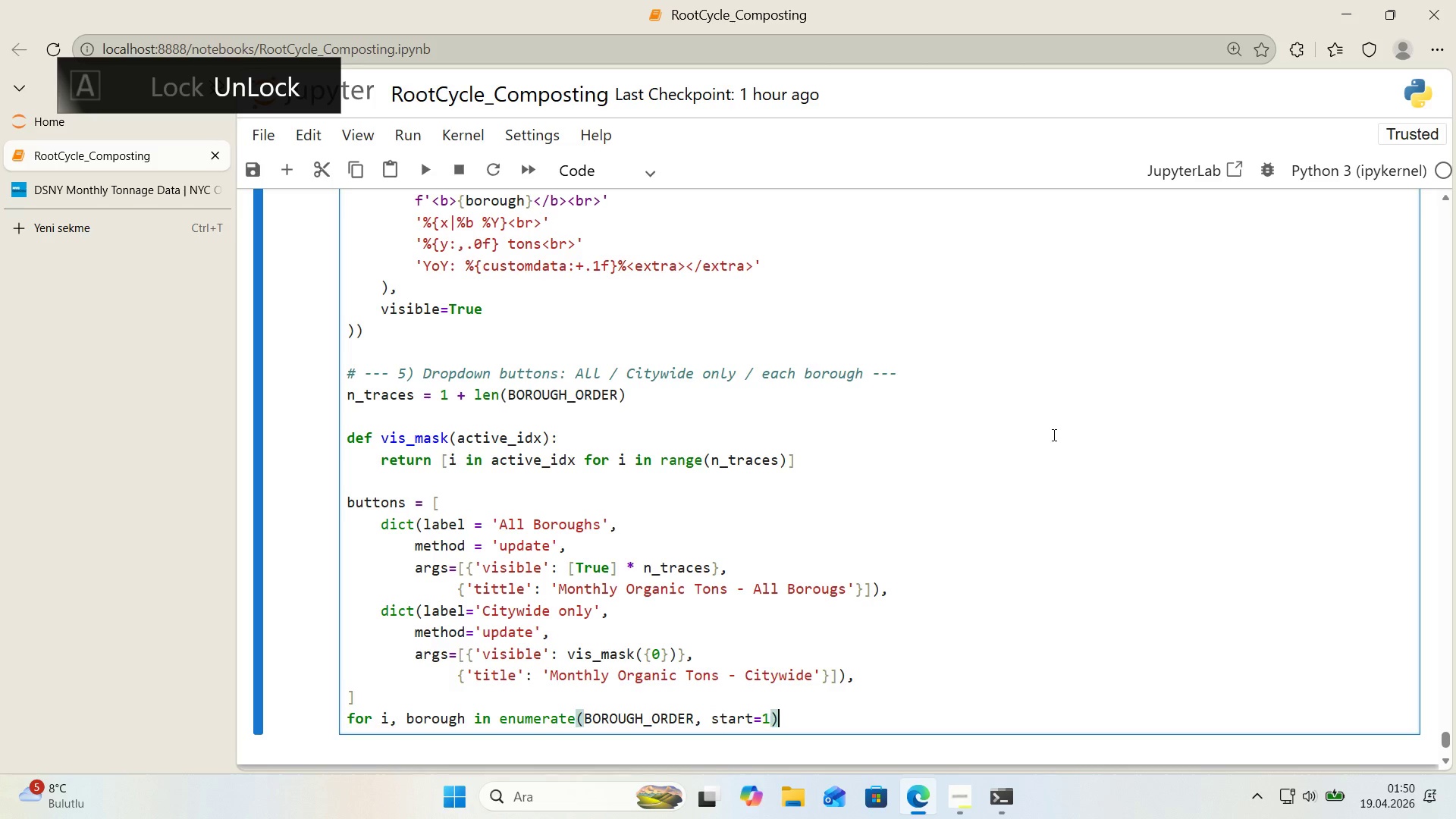 
key(ArrowRight)
 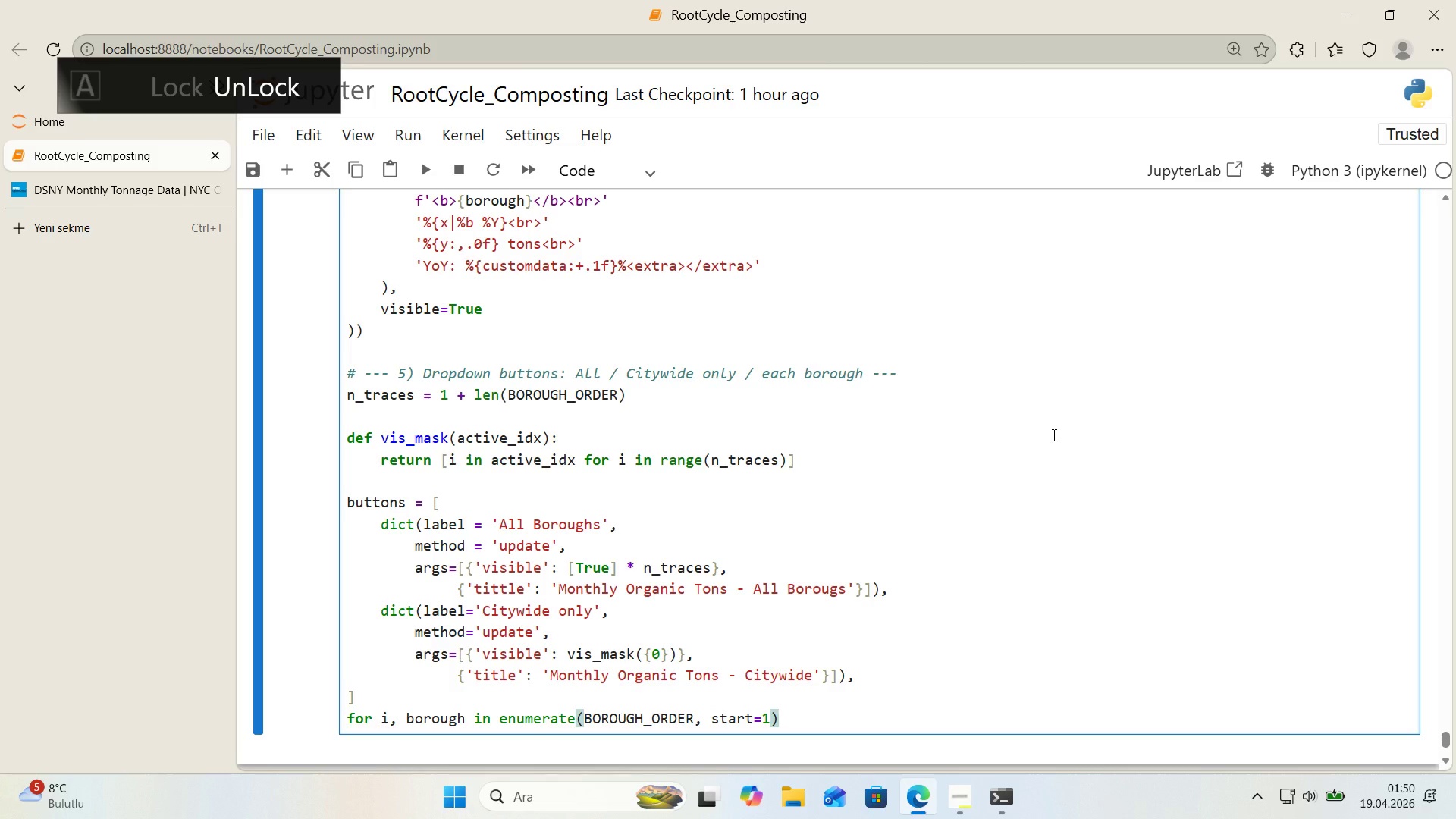 
key(Shift+ShiftRight)
 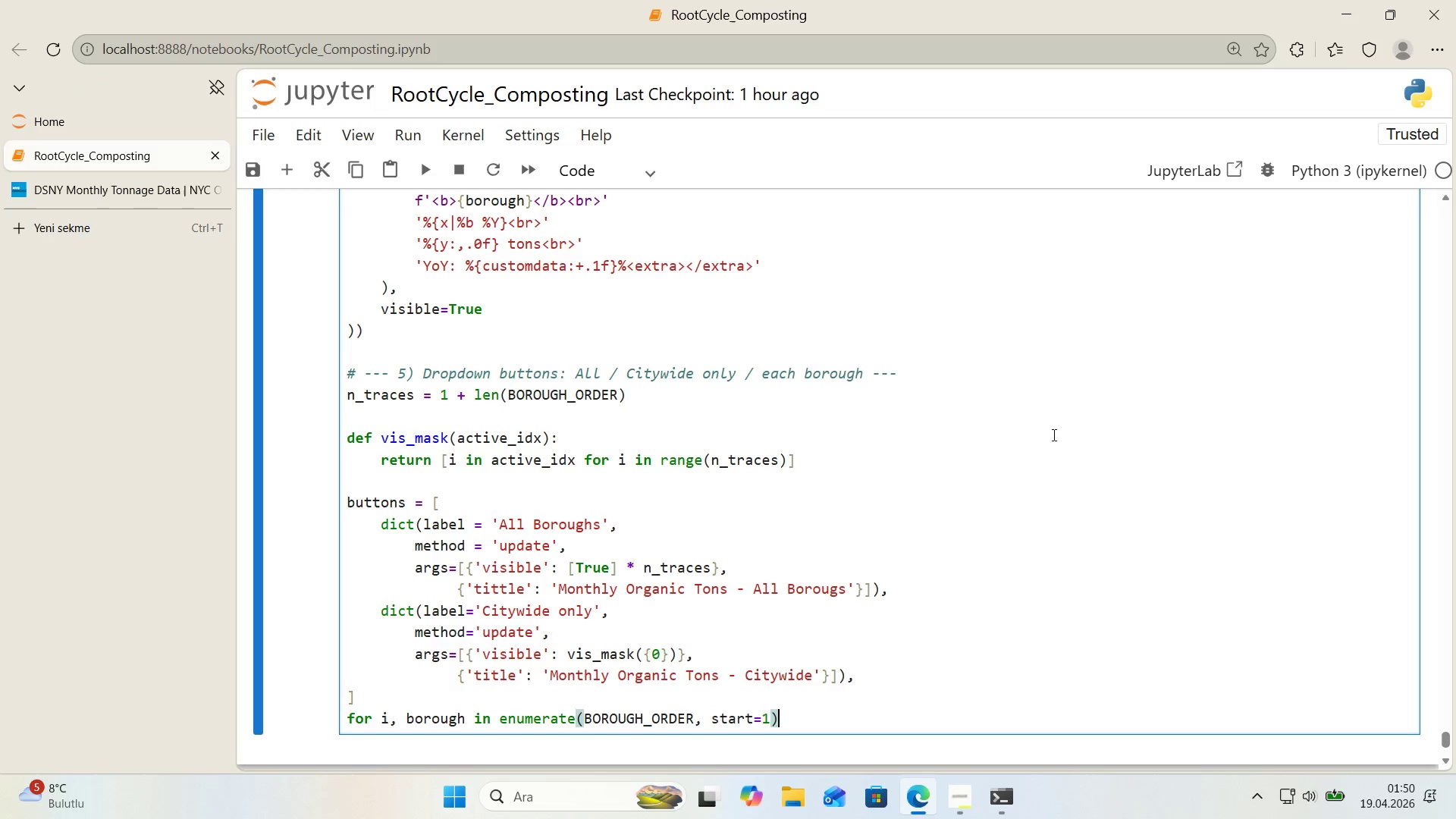 
key(Shift+Period)
 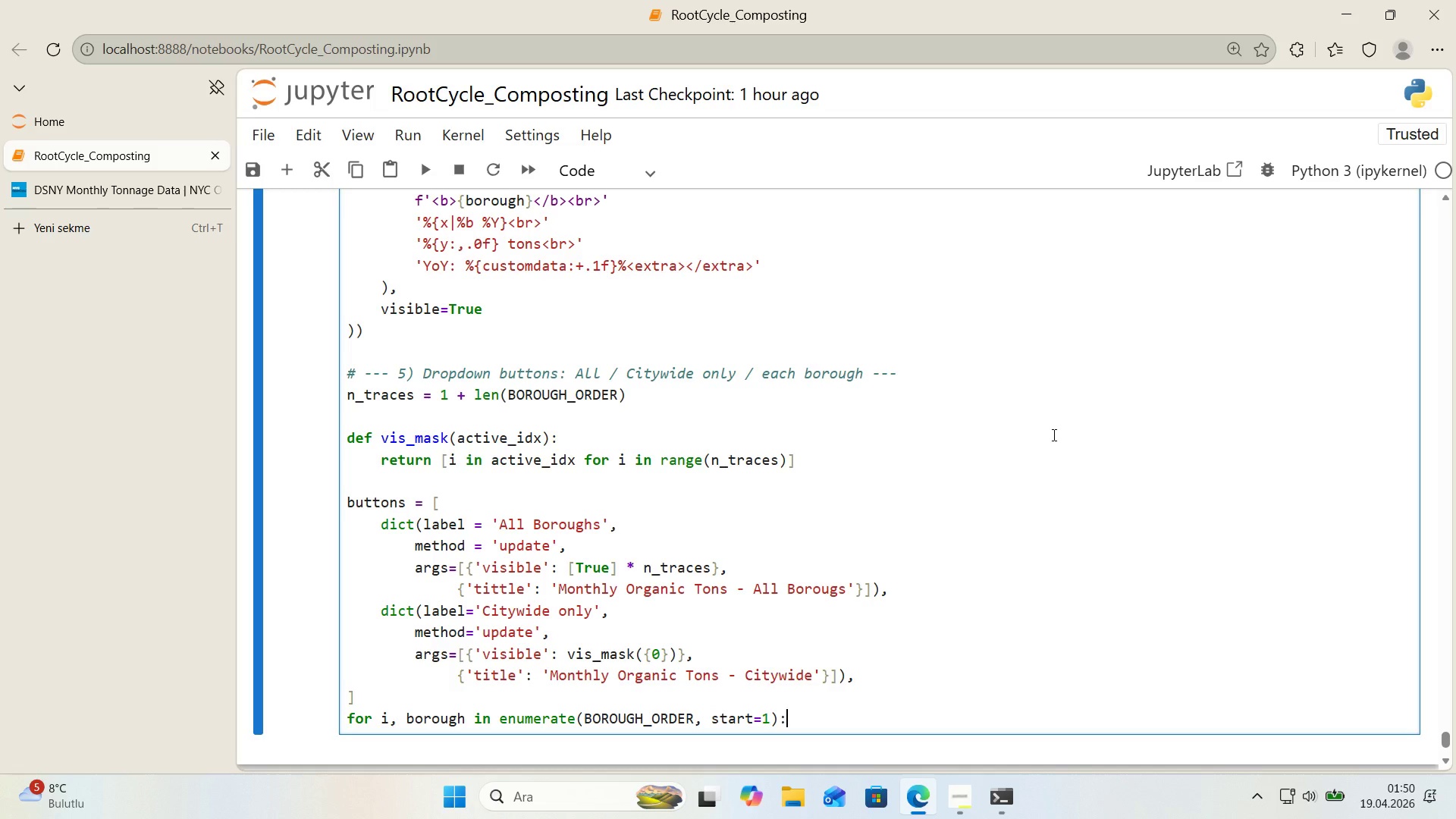 
key(Enter)
 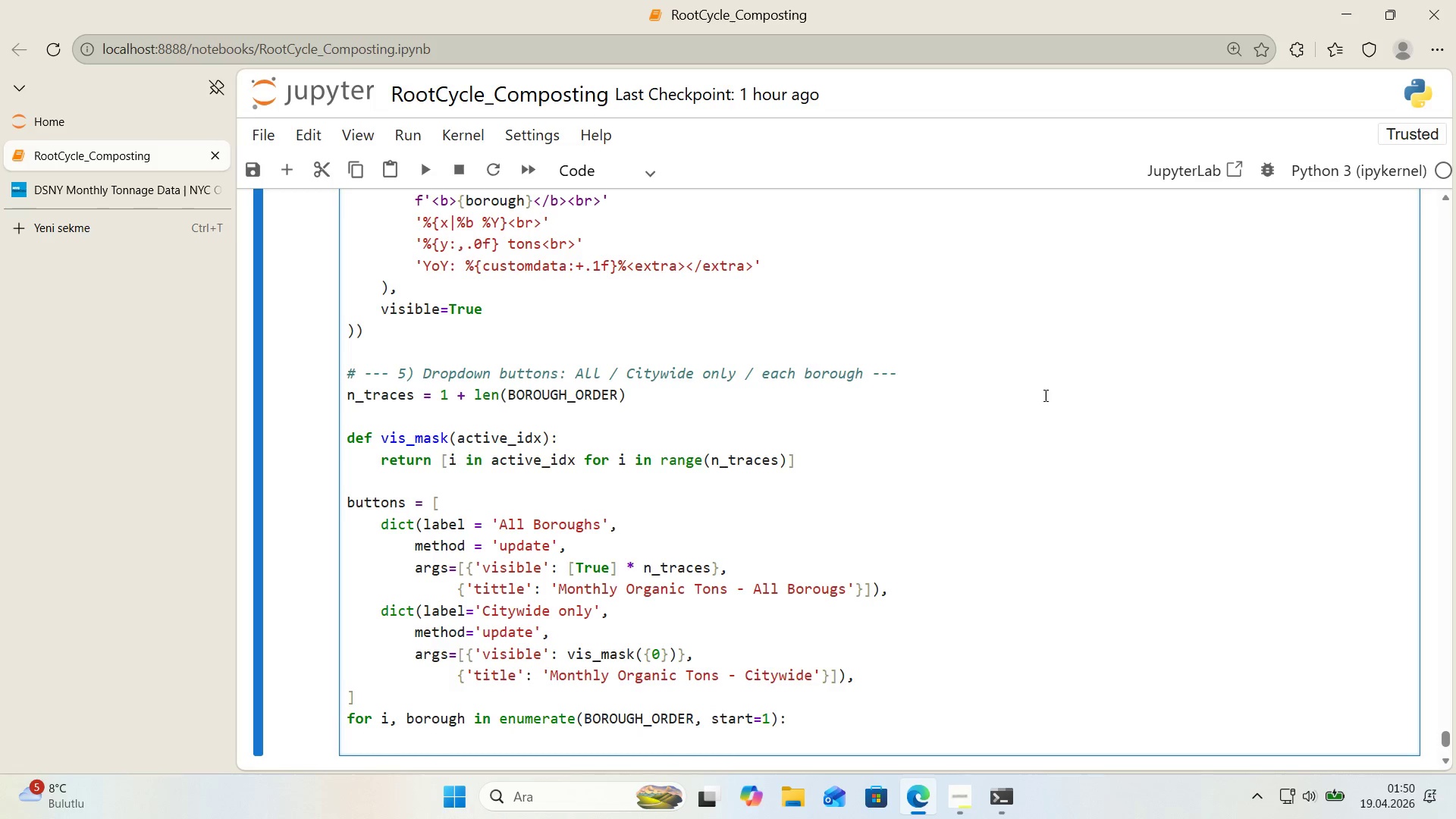 
scroll: coordinate [1041, 390], scroll_direction: down, amount: 1.0
 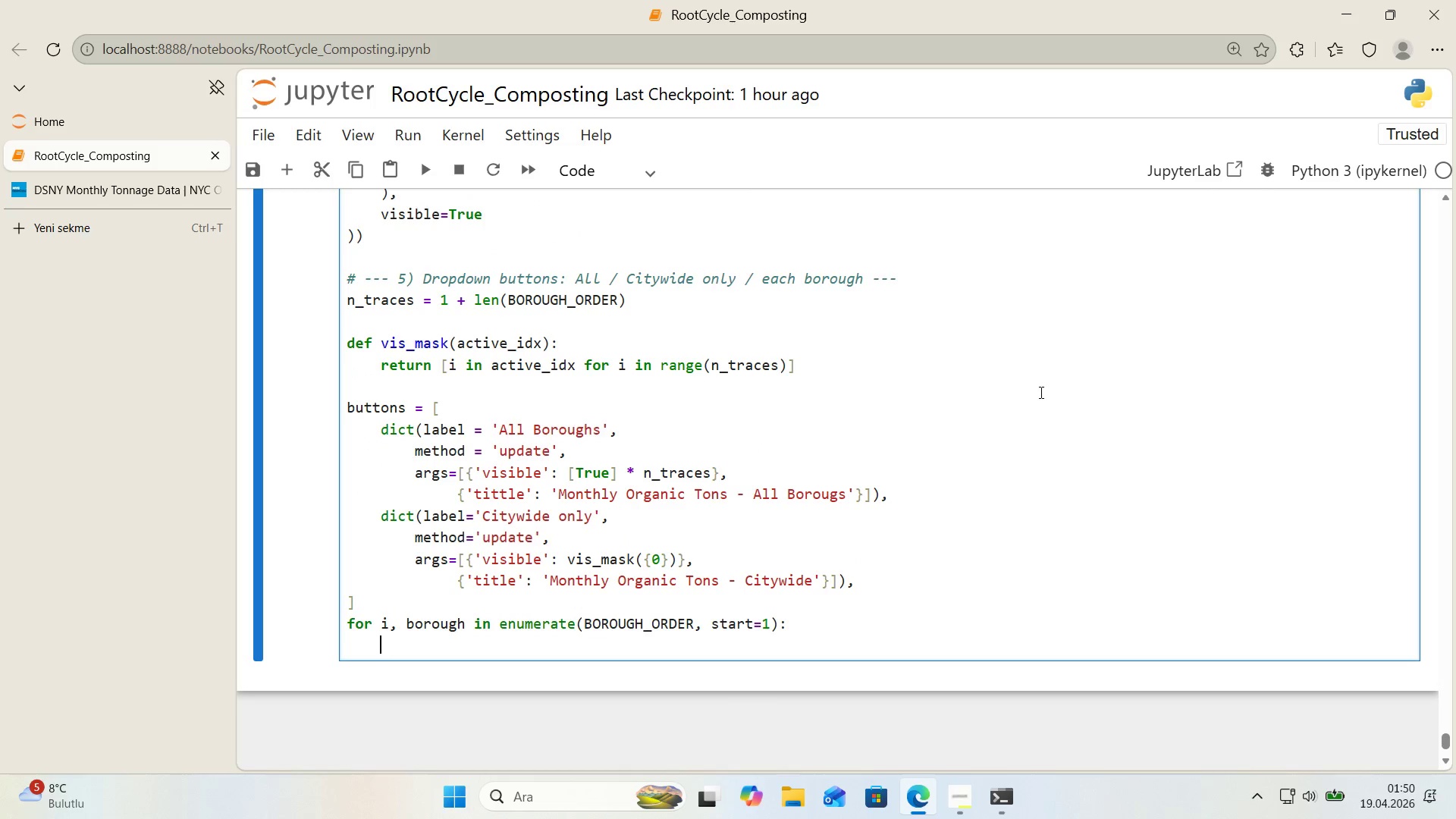 
type(buttons.append*()
 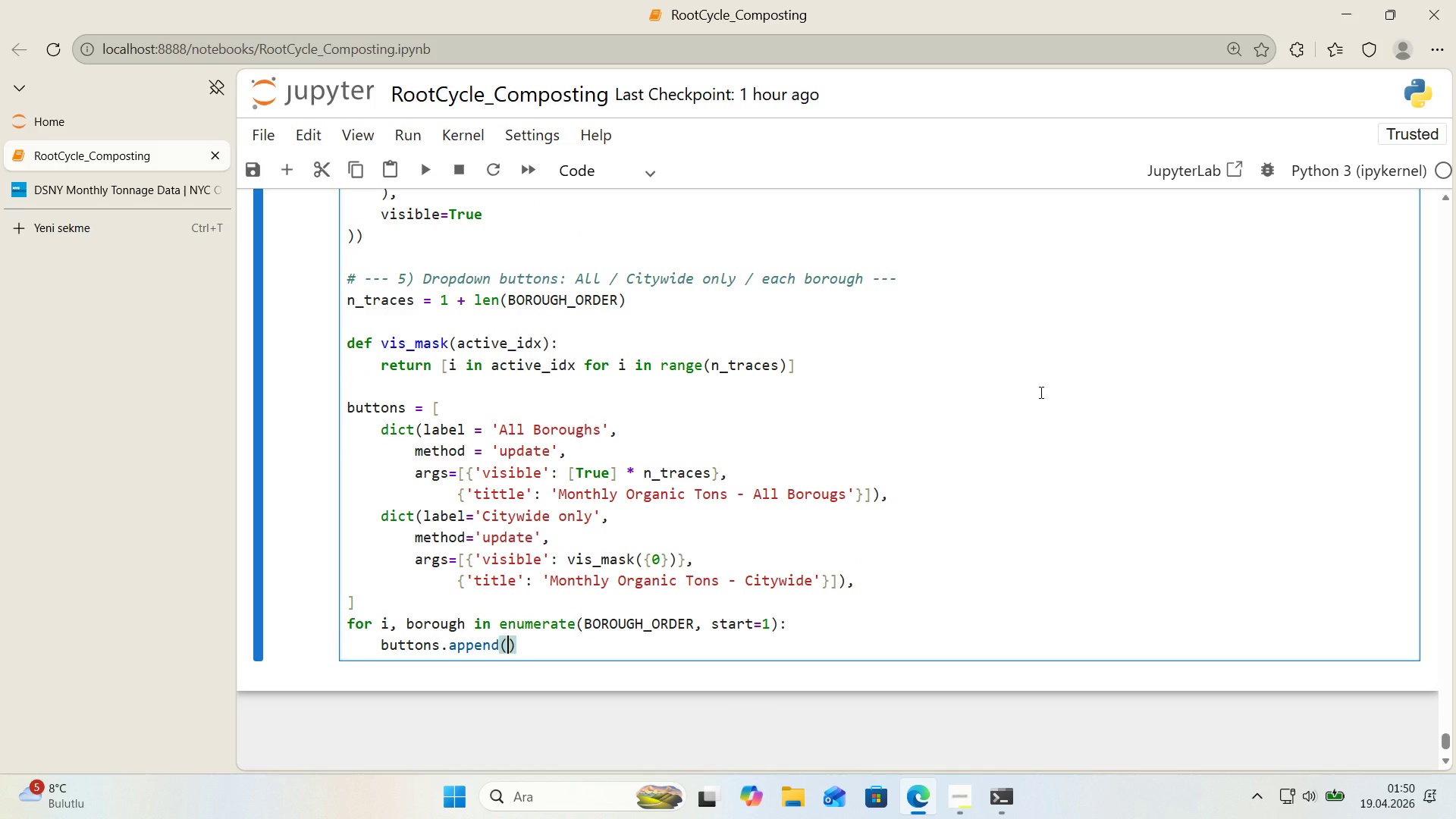 
 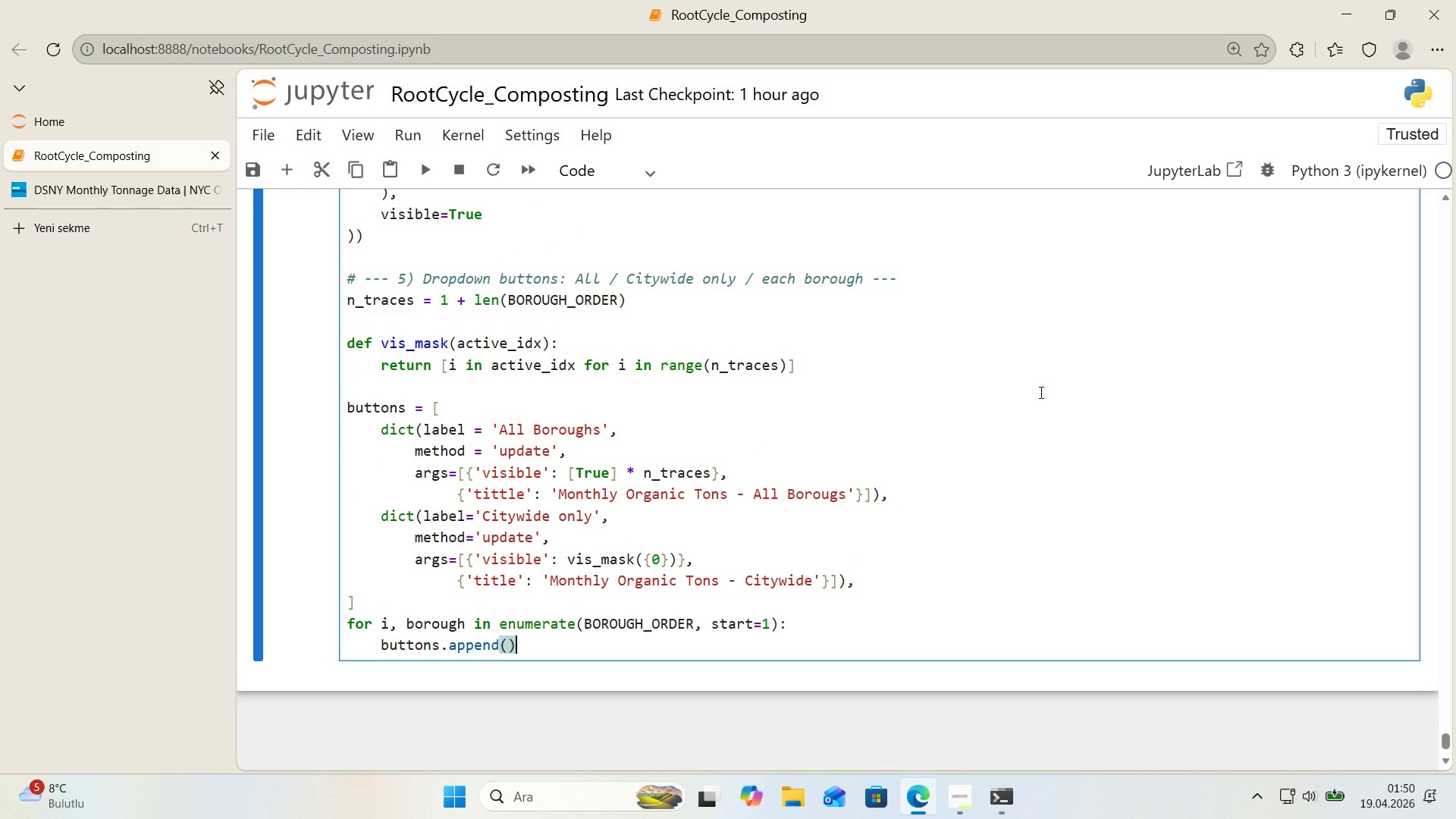 
key(ArrowLeft)
 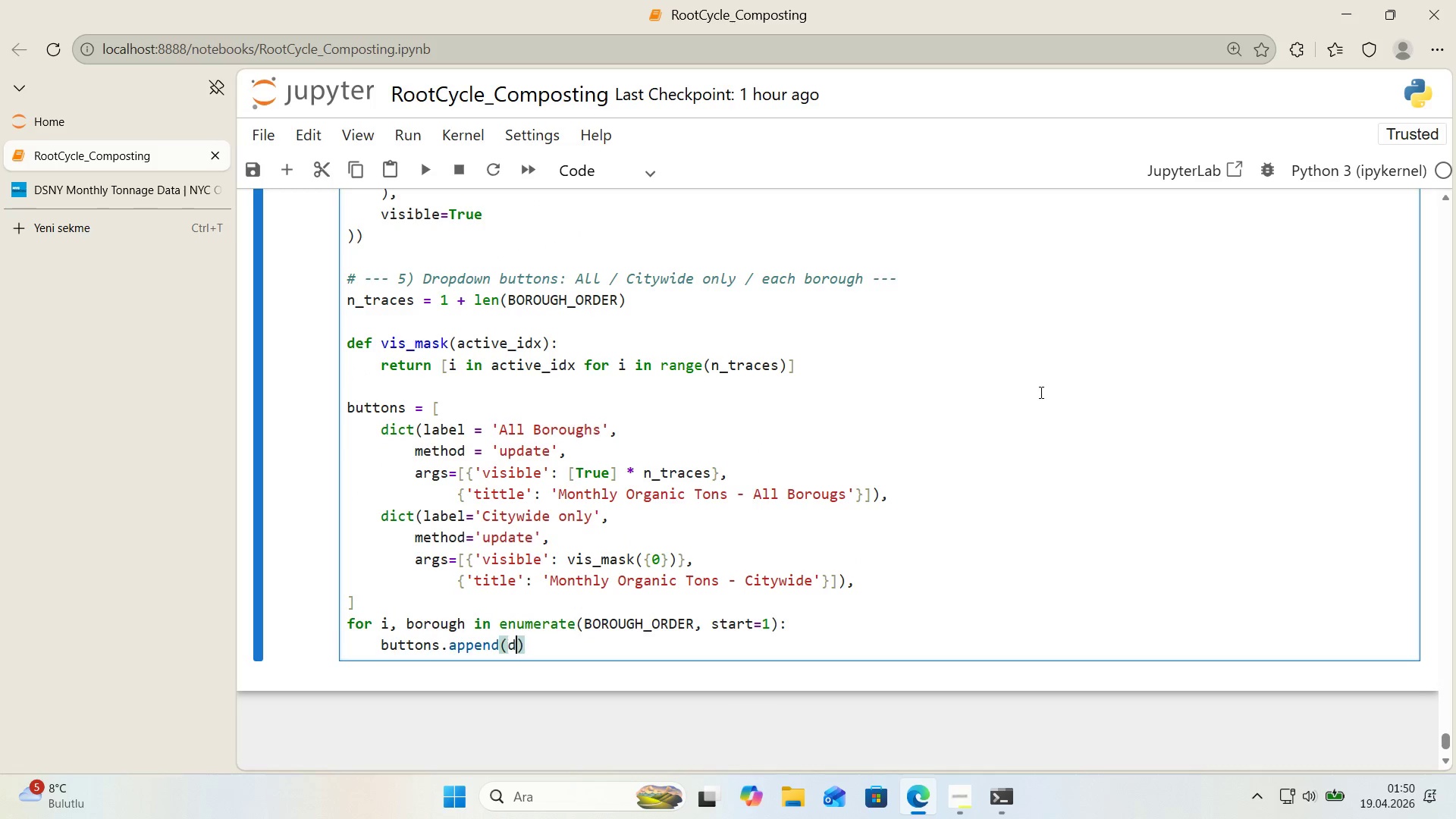 
type(d'cy)
key(Backspace)
type(t*()
 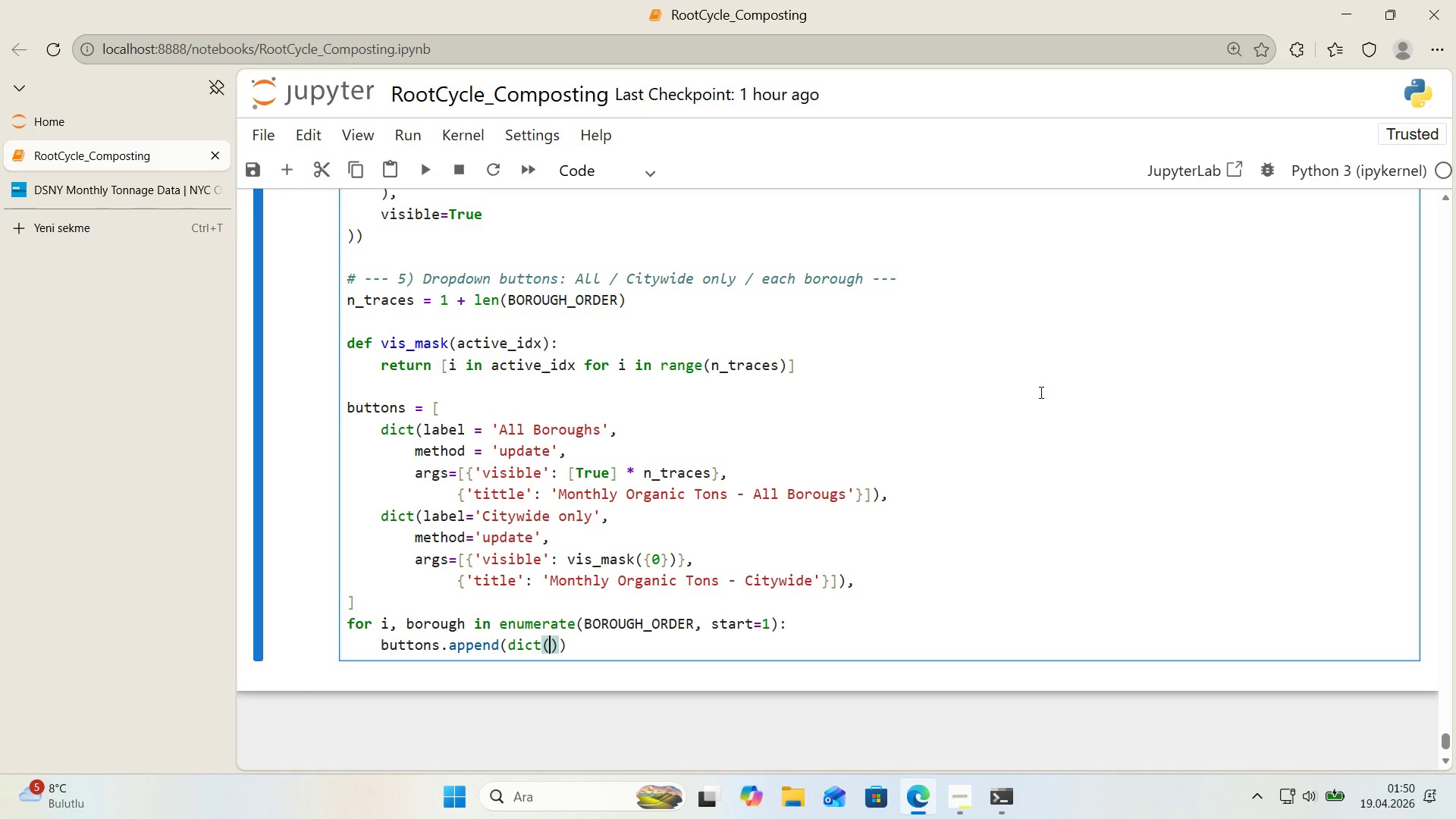 
 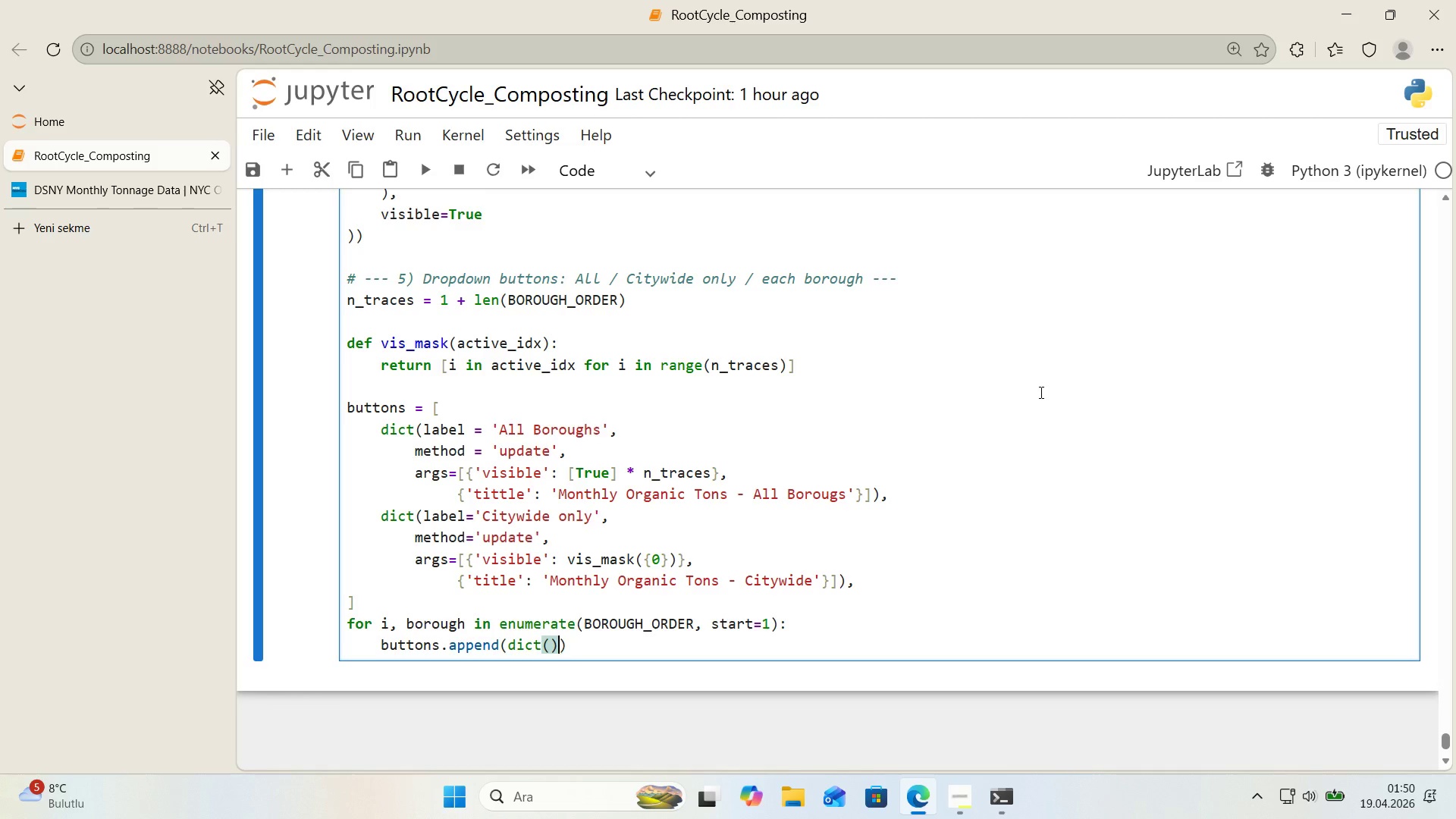 
key(ArrowLeft)
 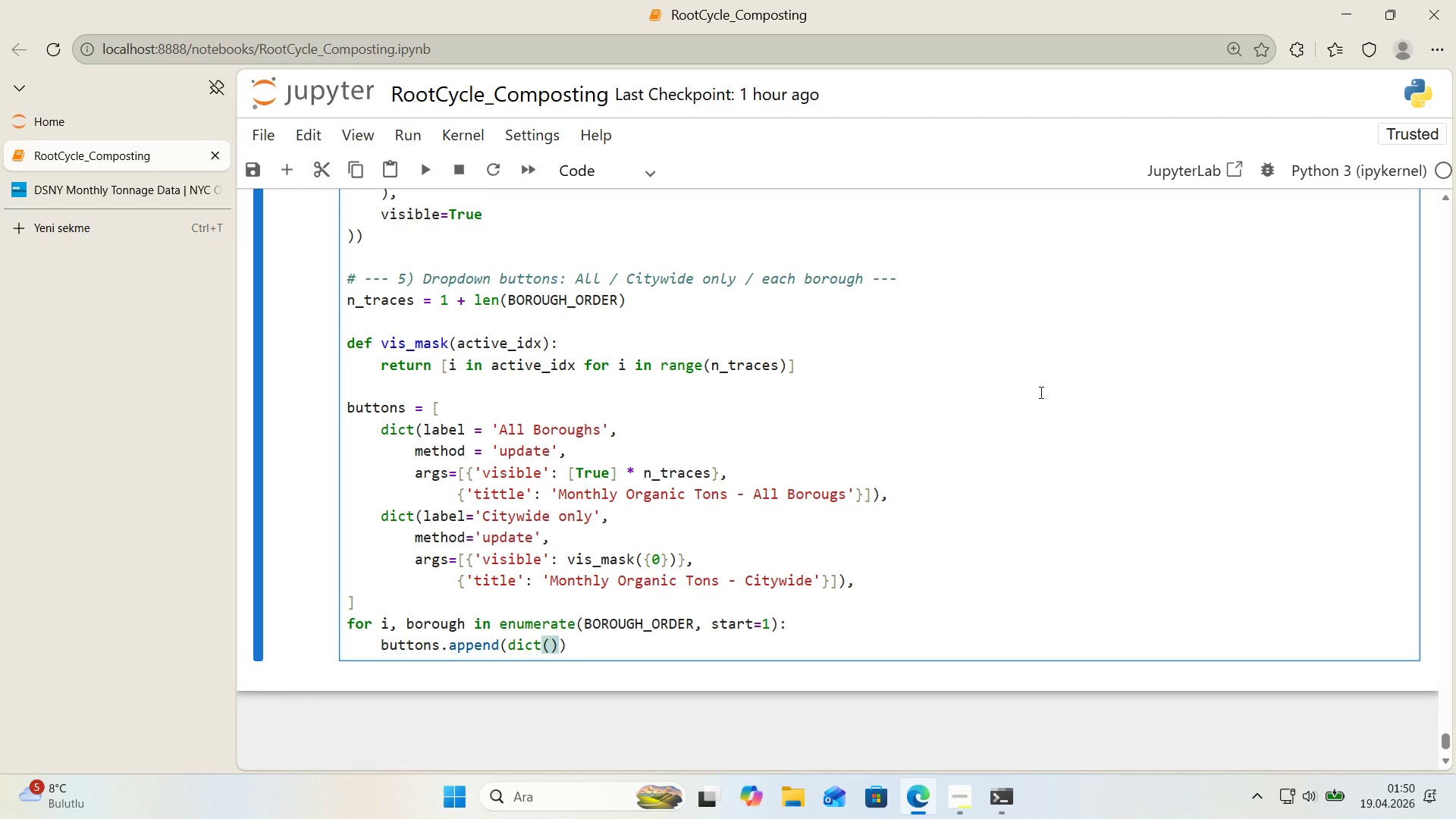 
key(Enter)
 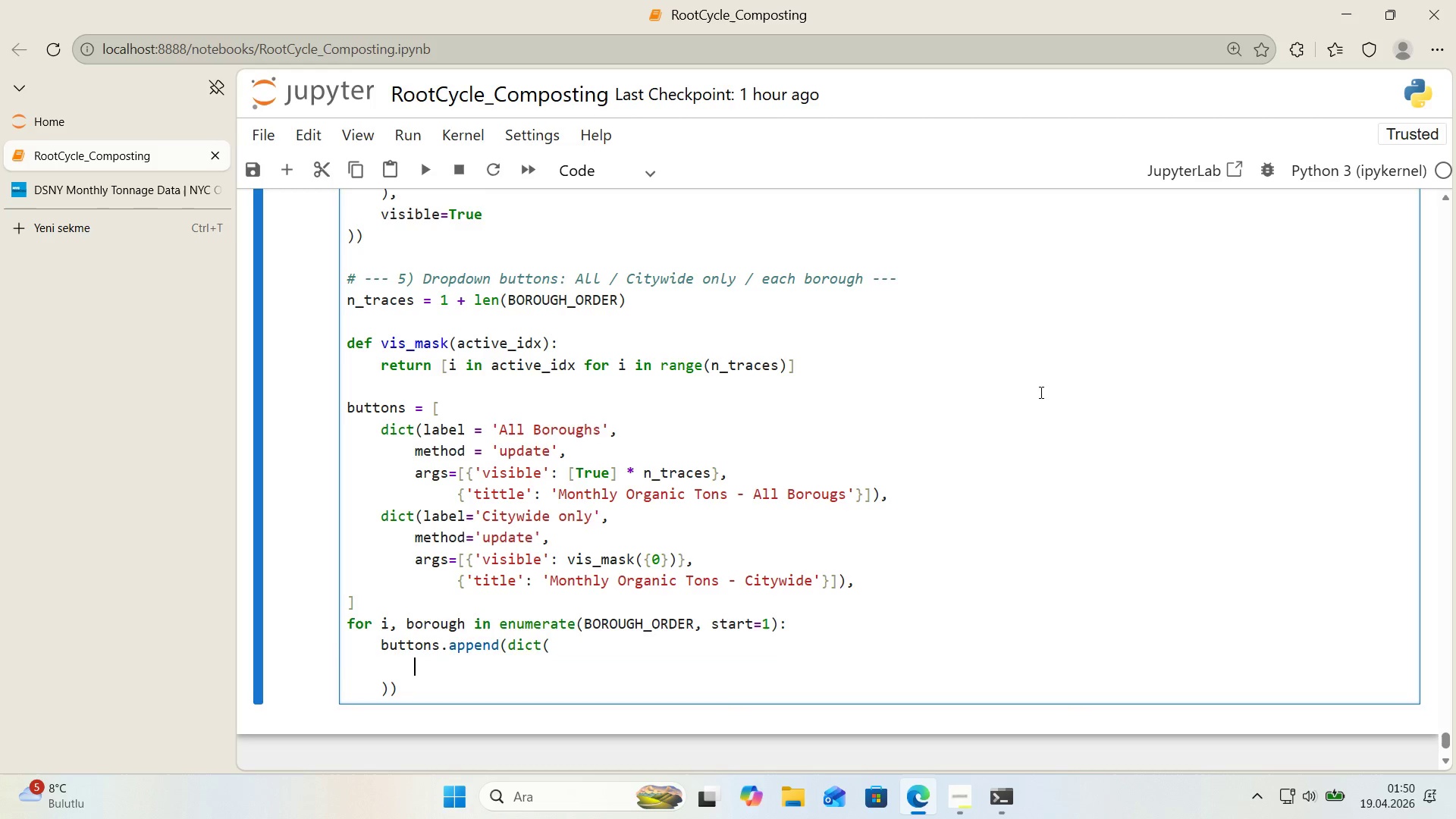 
type(label)borough,)
 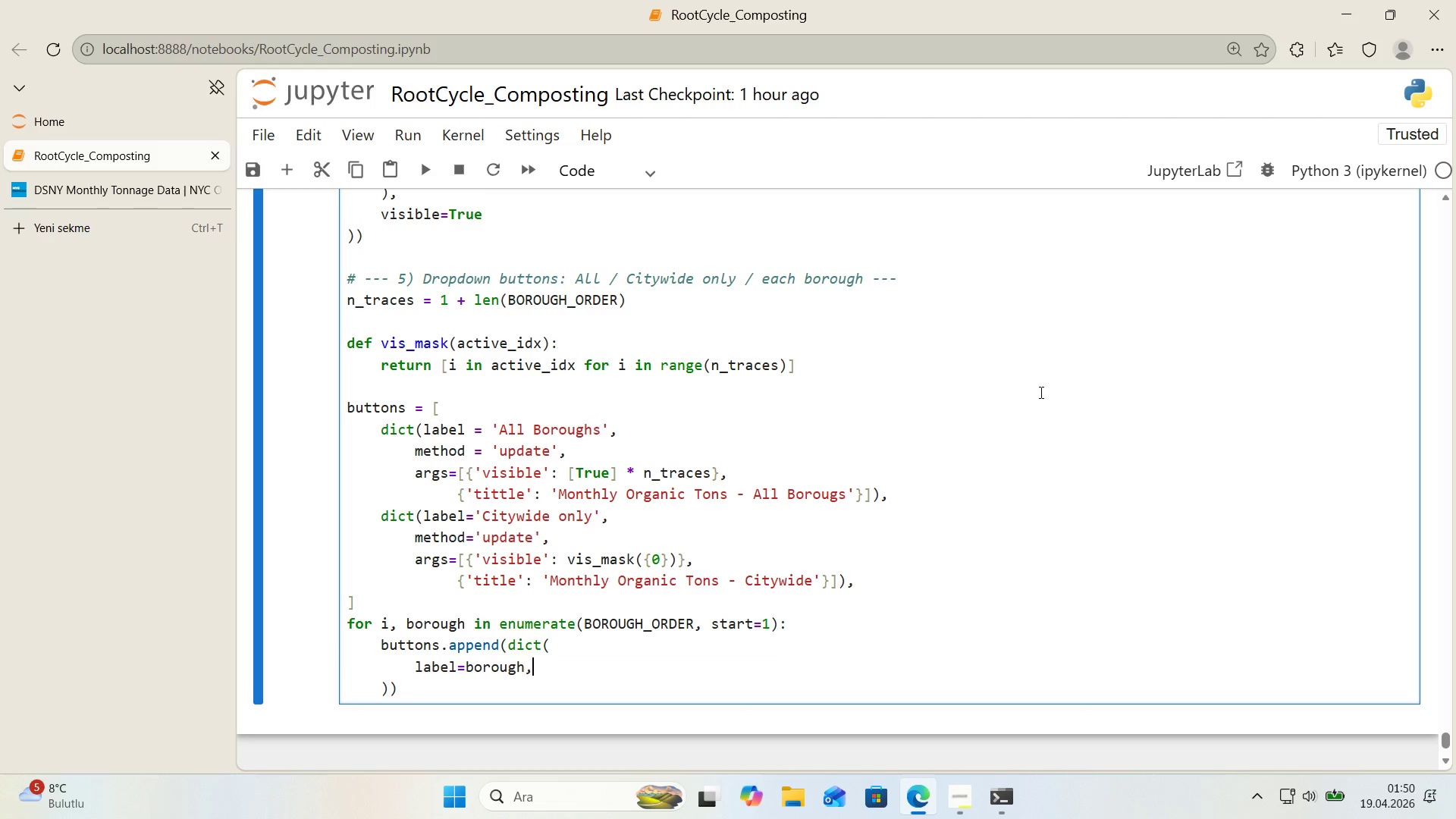 
key(Enter)
 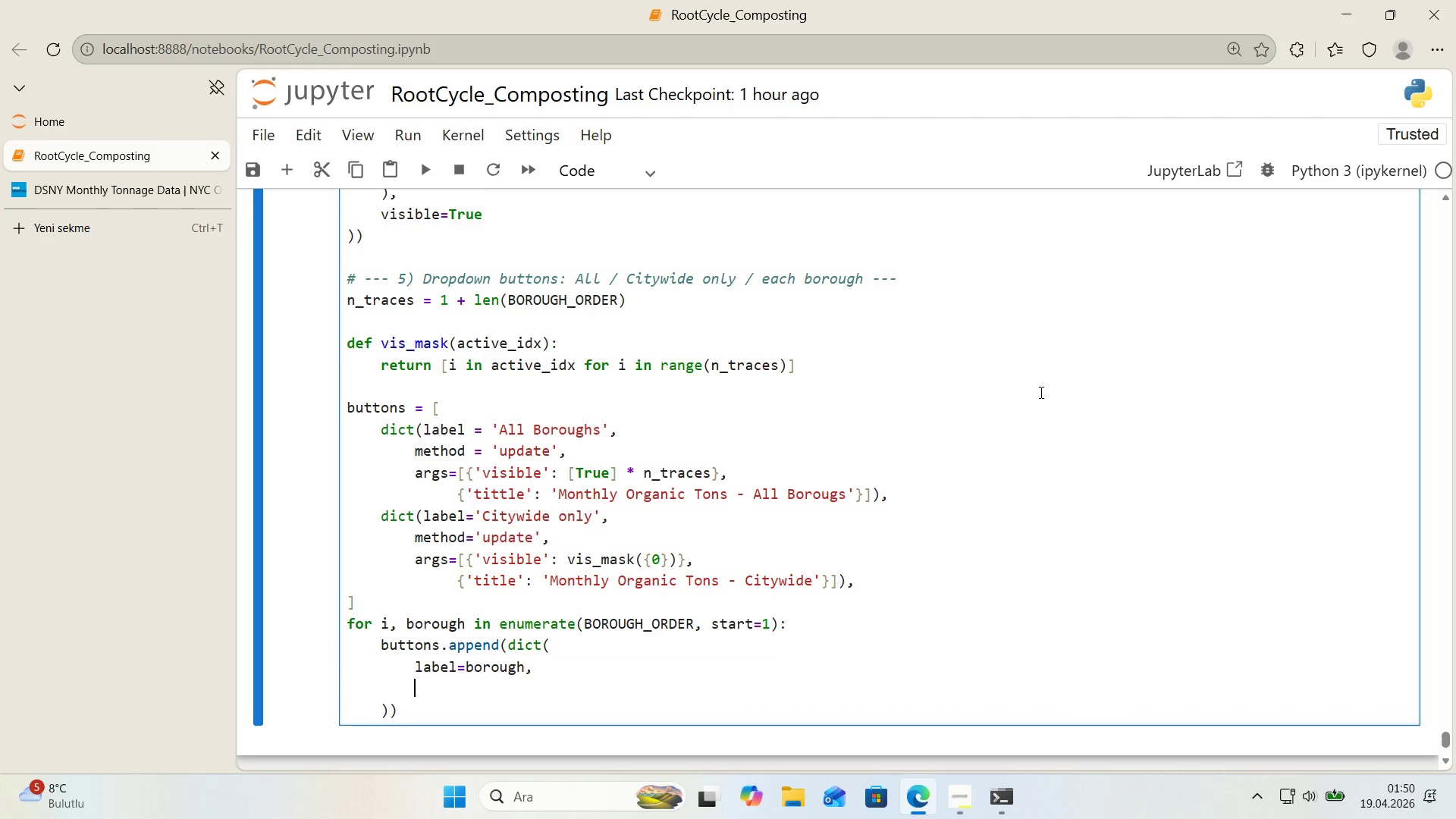 
type(method)@@)
 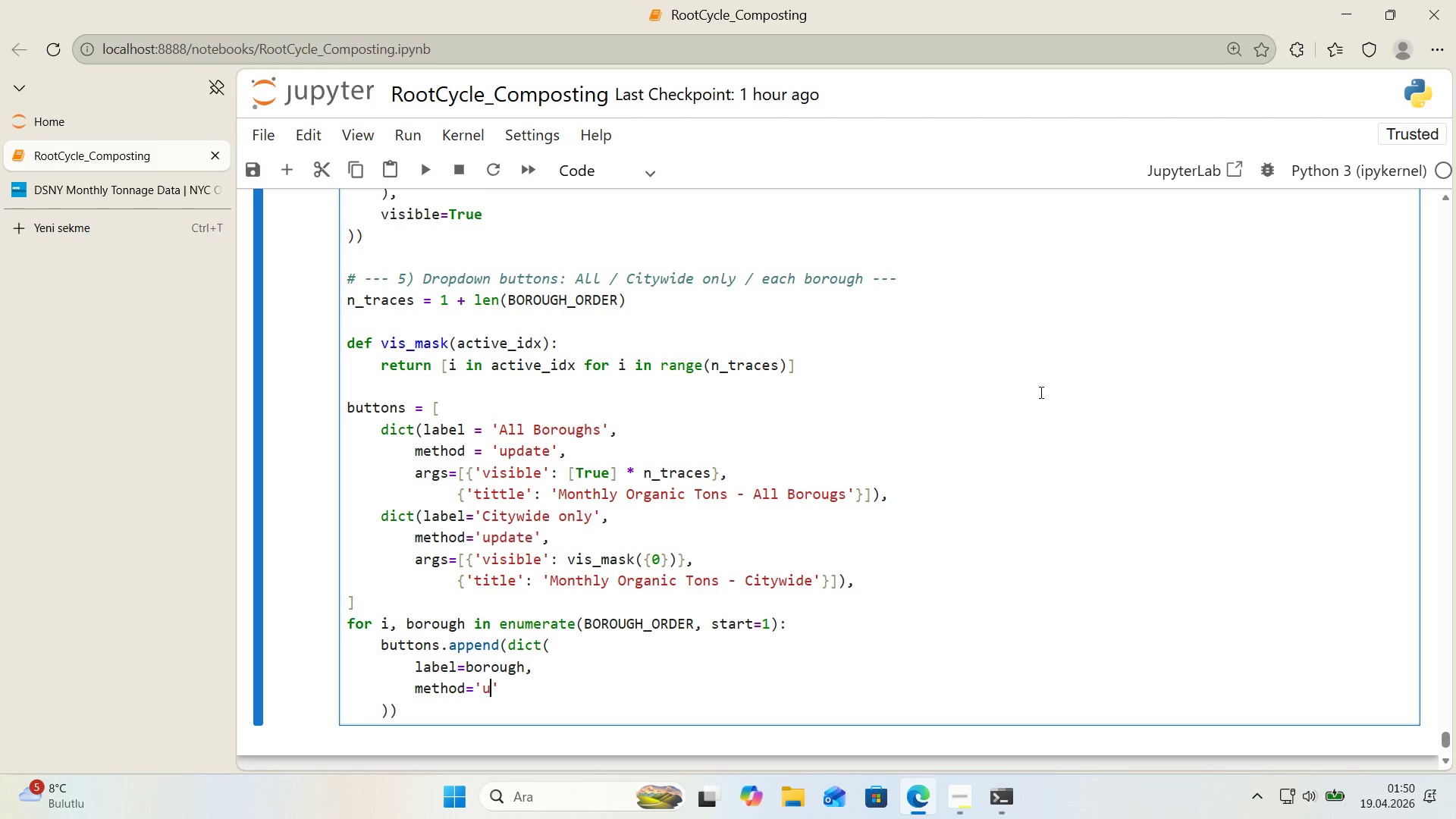 
 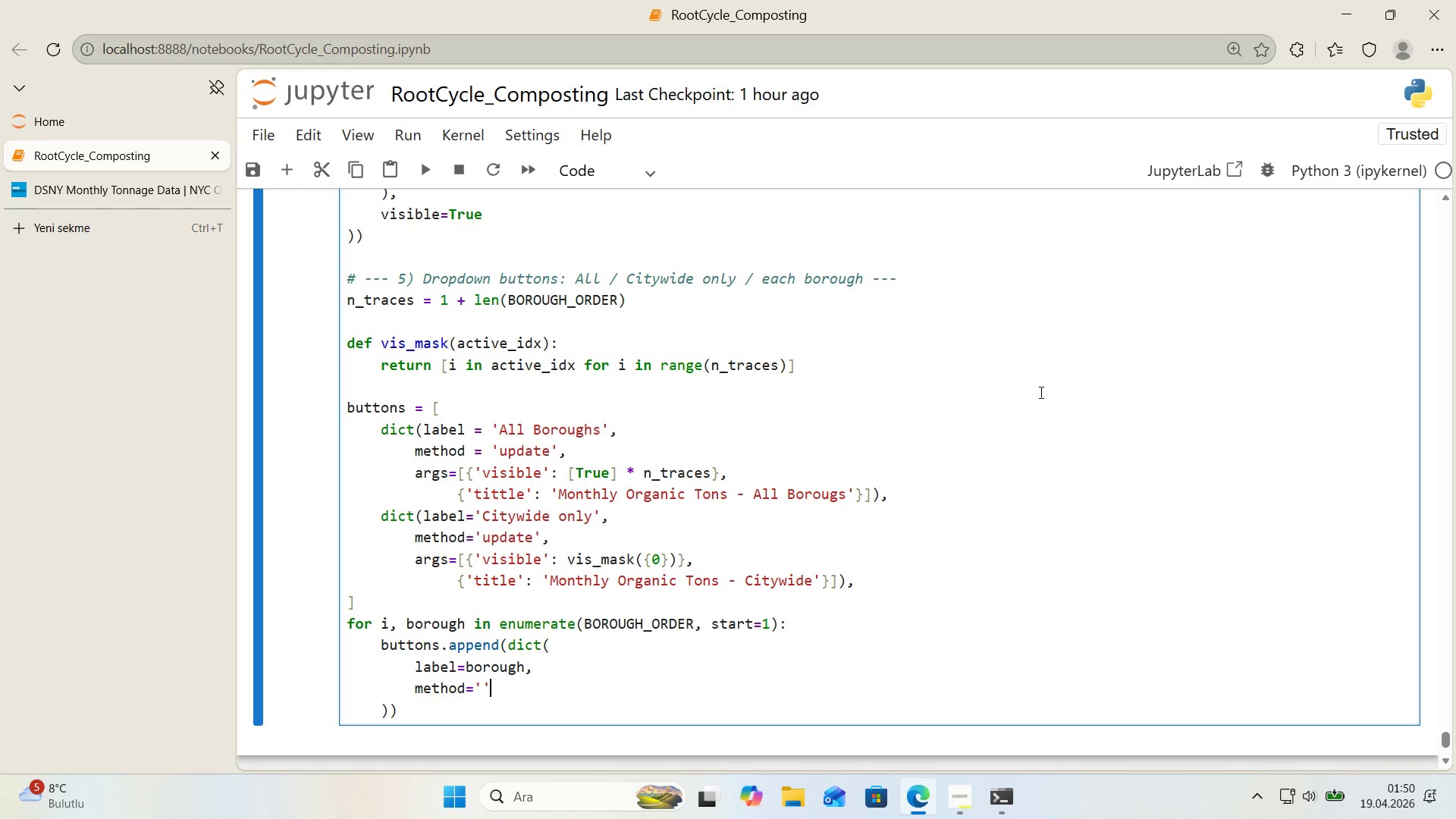 
key(ArrowLeft)
 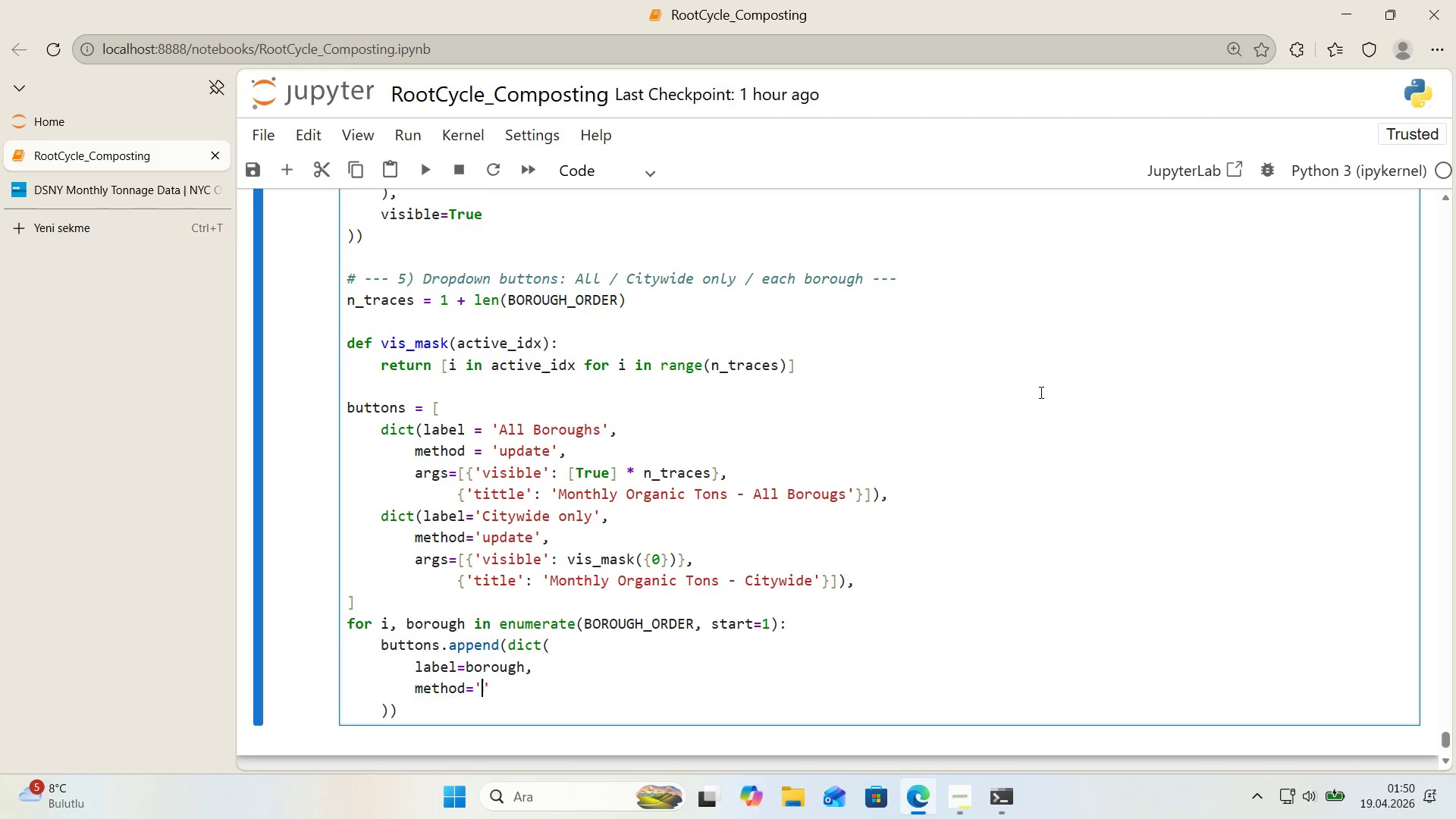 
type(update)
 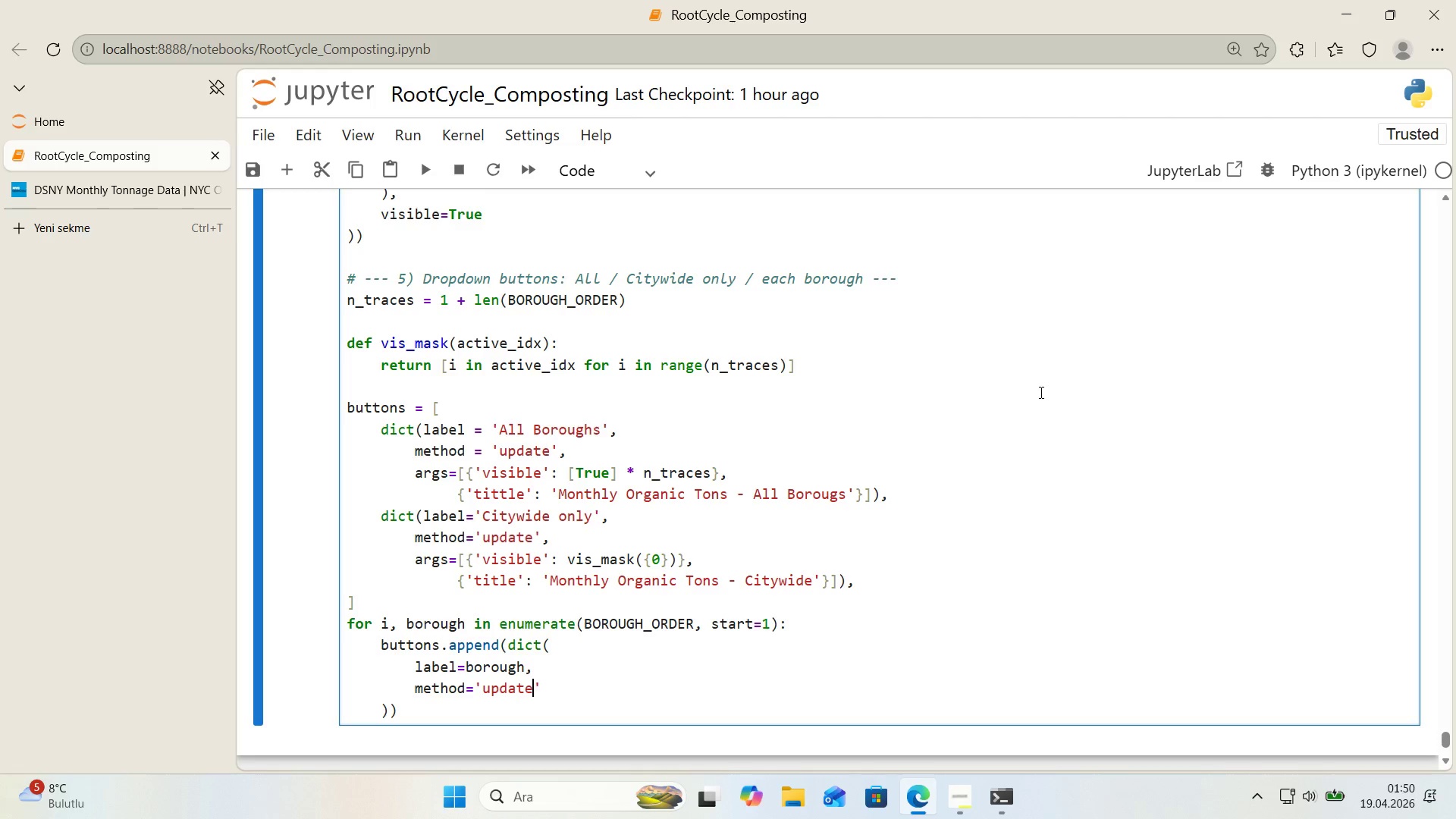 
key(ArrowRight)
 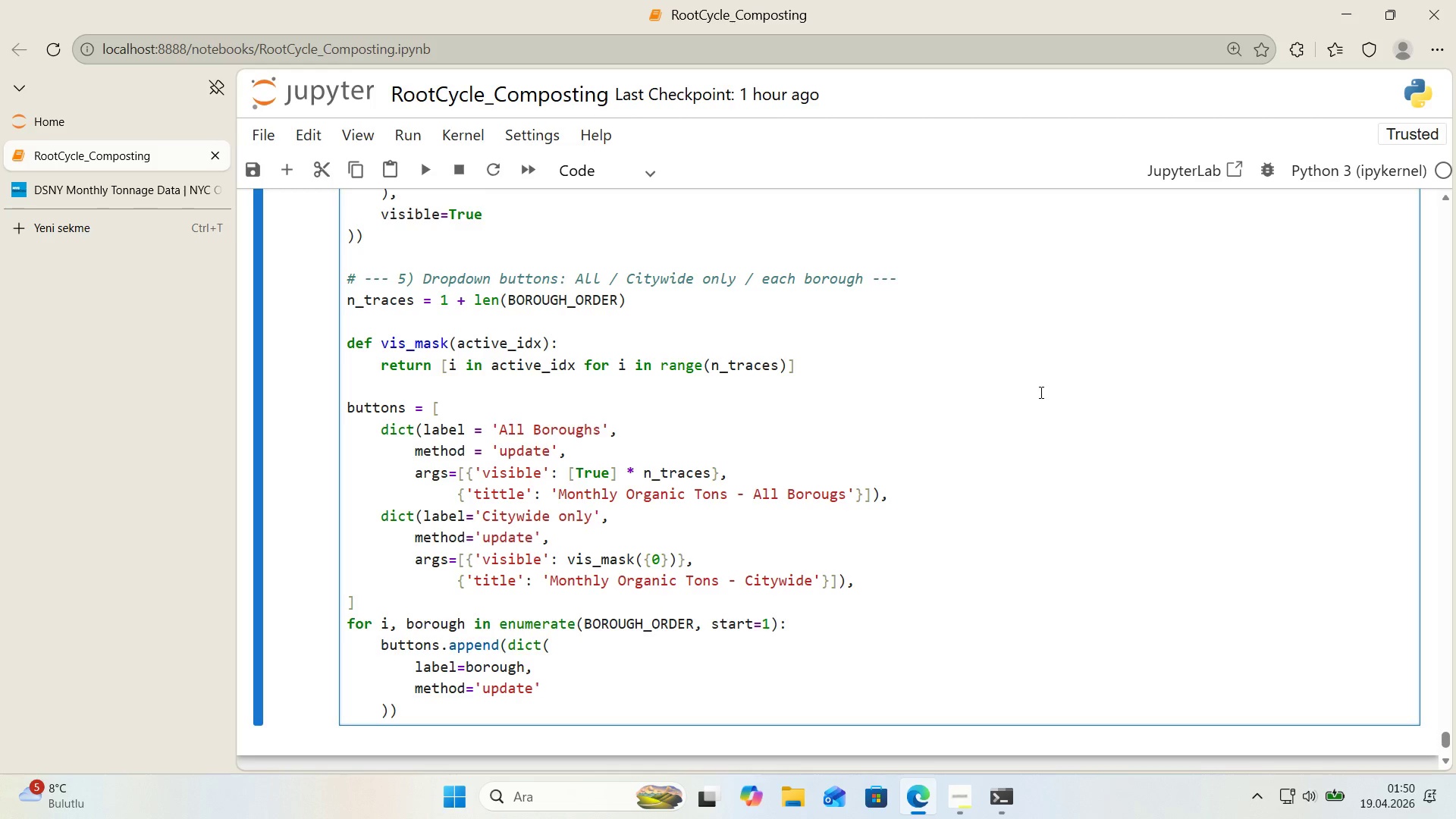 
key(Comma)
 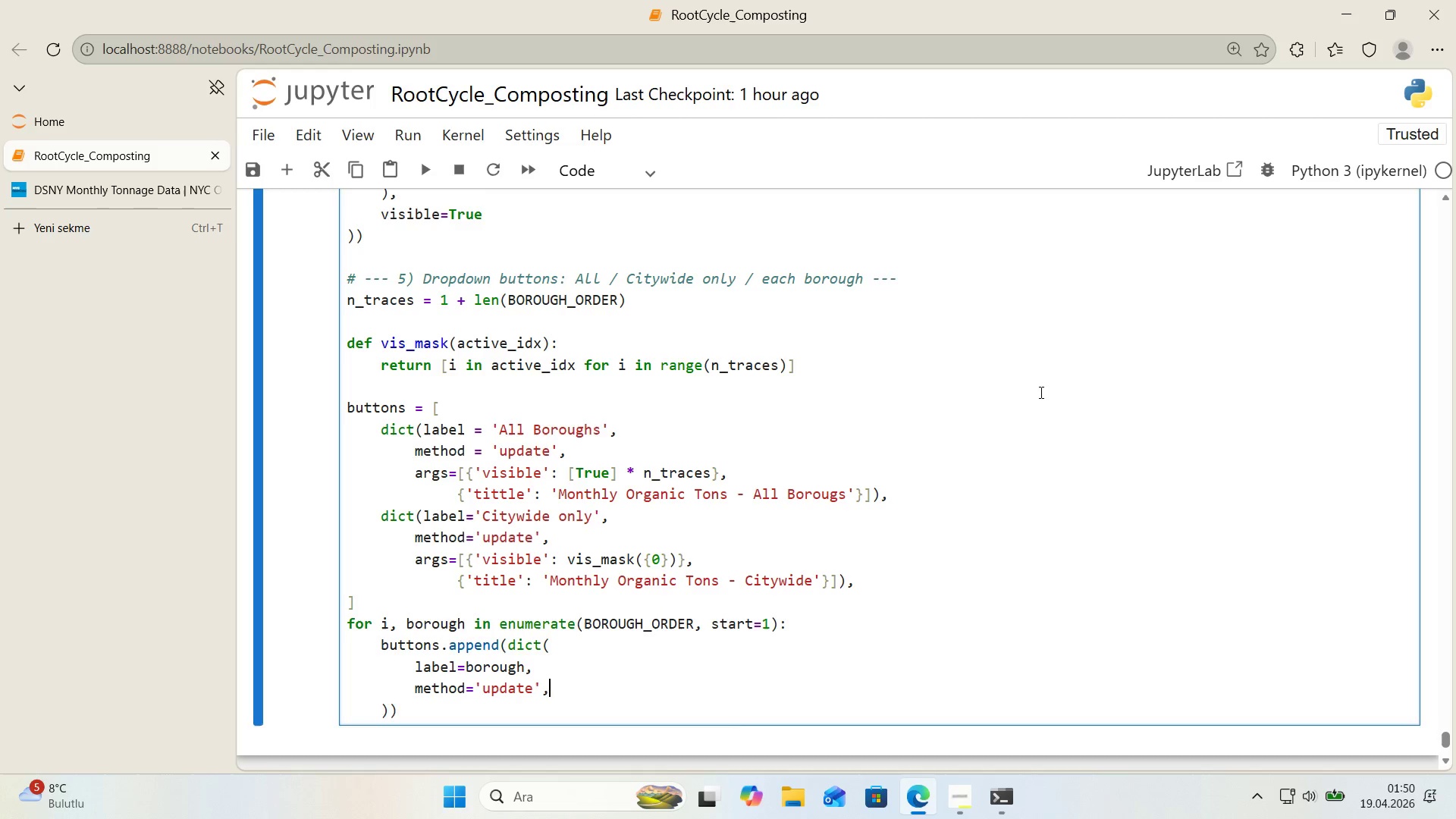 
key(Enter)
 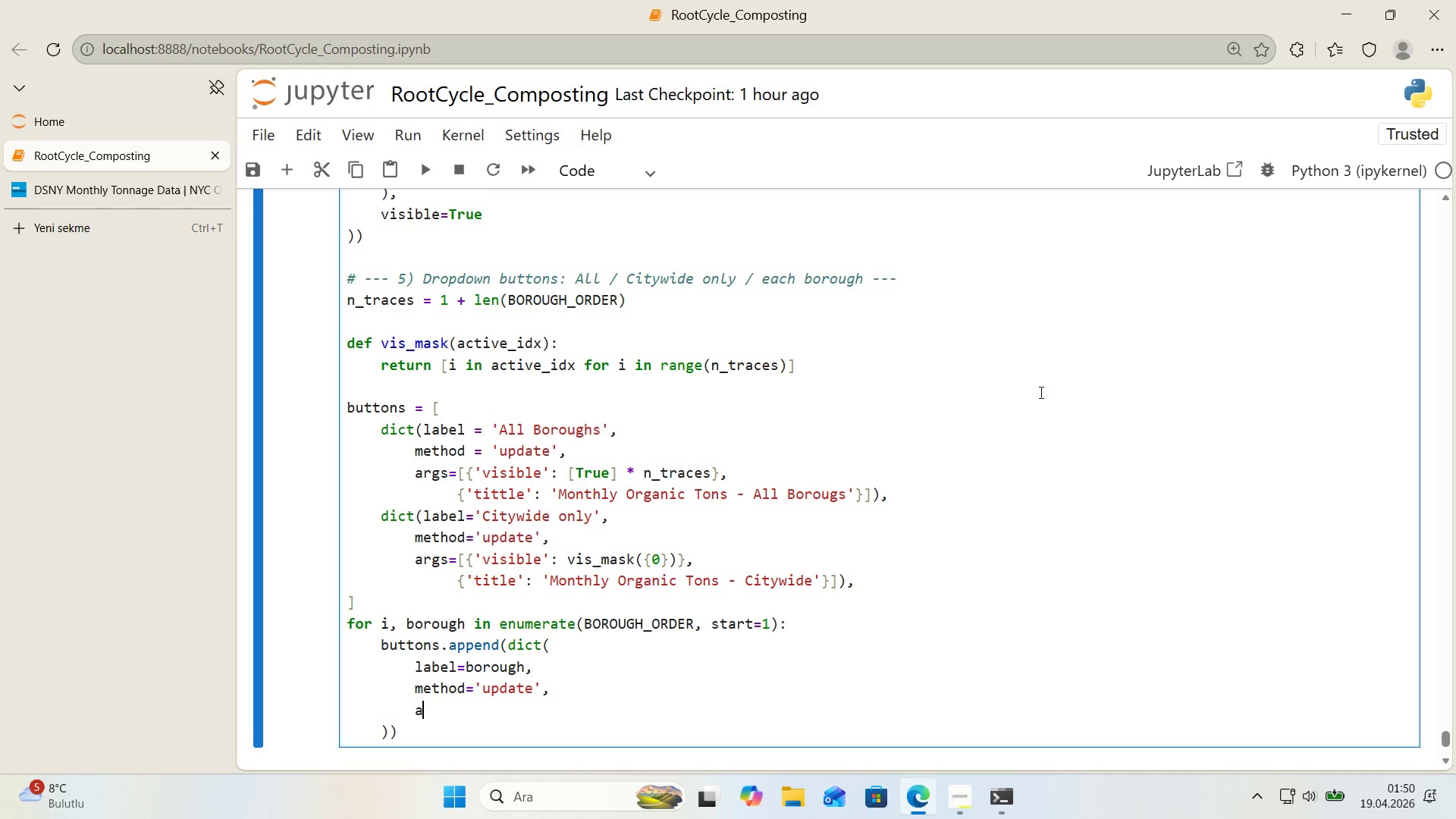 
type(args)
 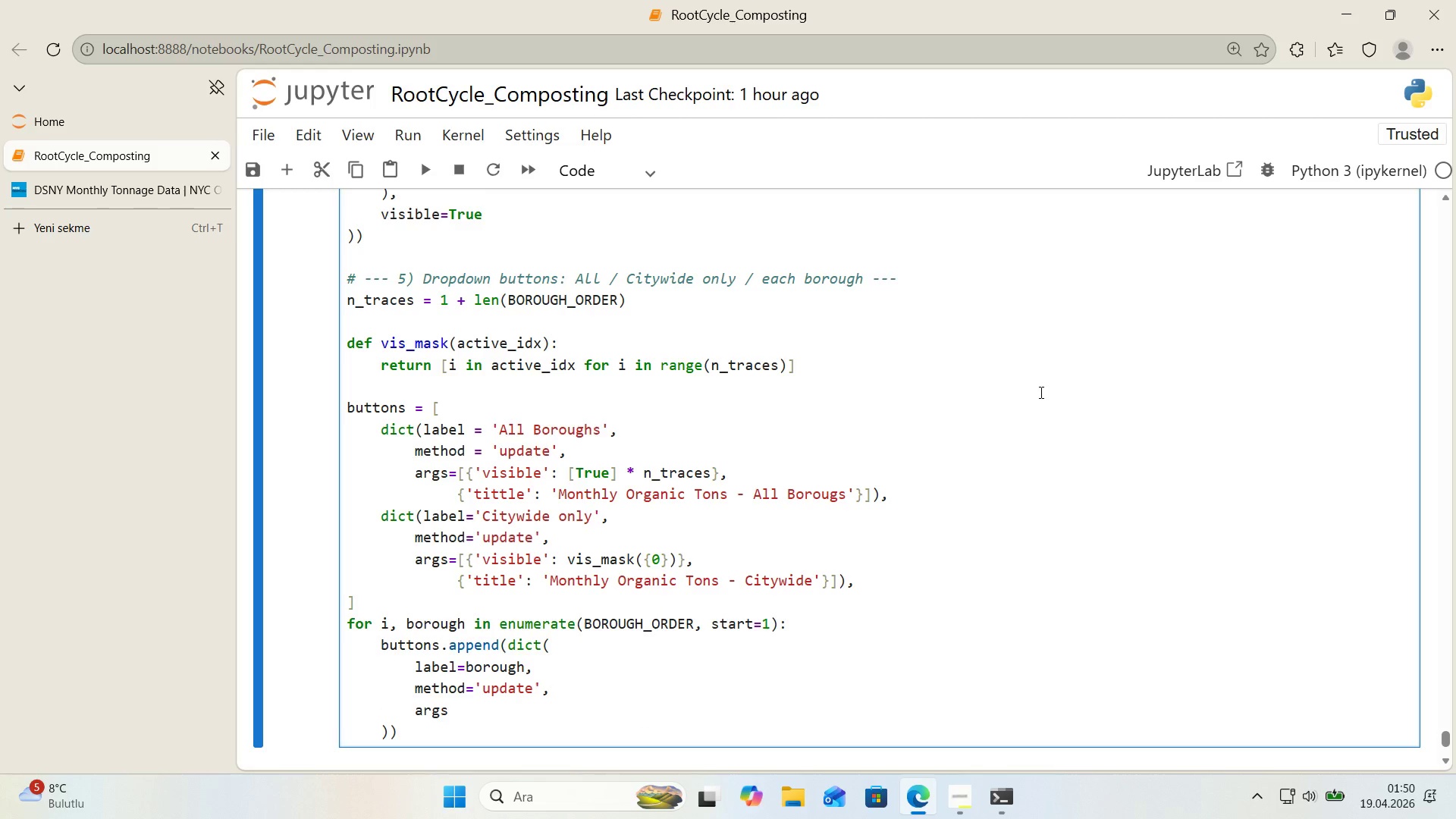 
key(Alt+Control+8)
 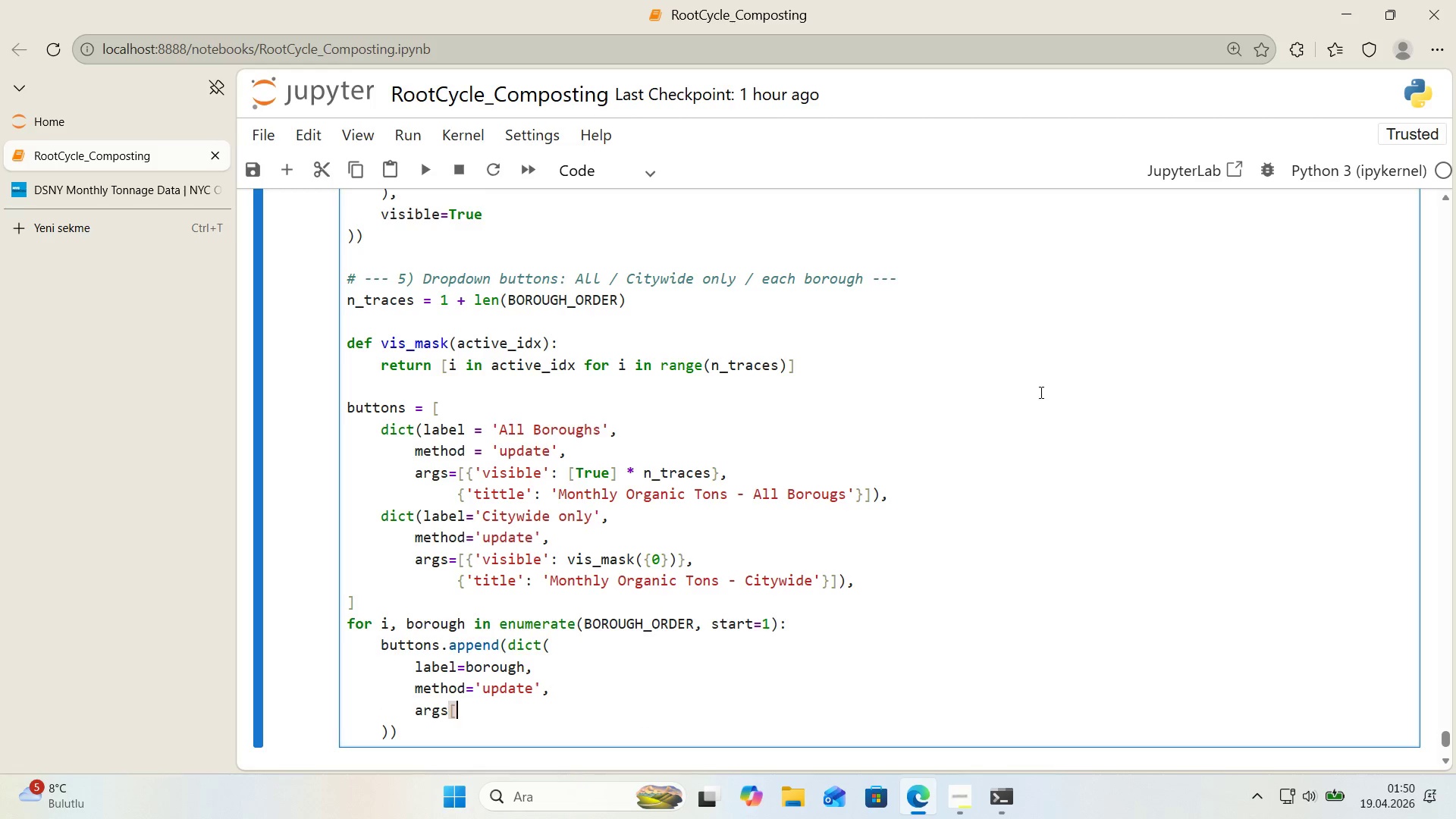 
key(Alt+Control+9)
 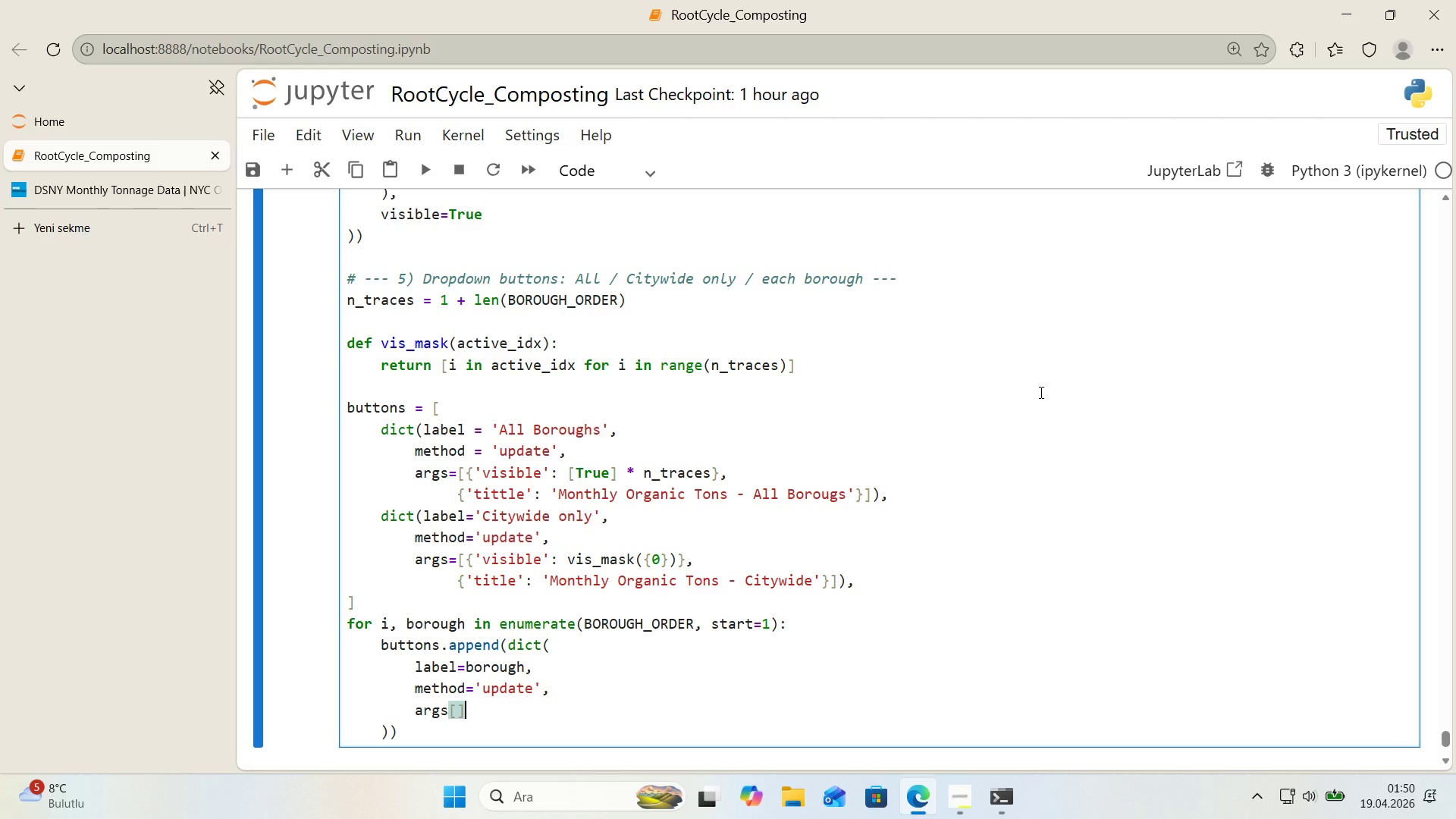 
key(ArrowLeft)
 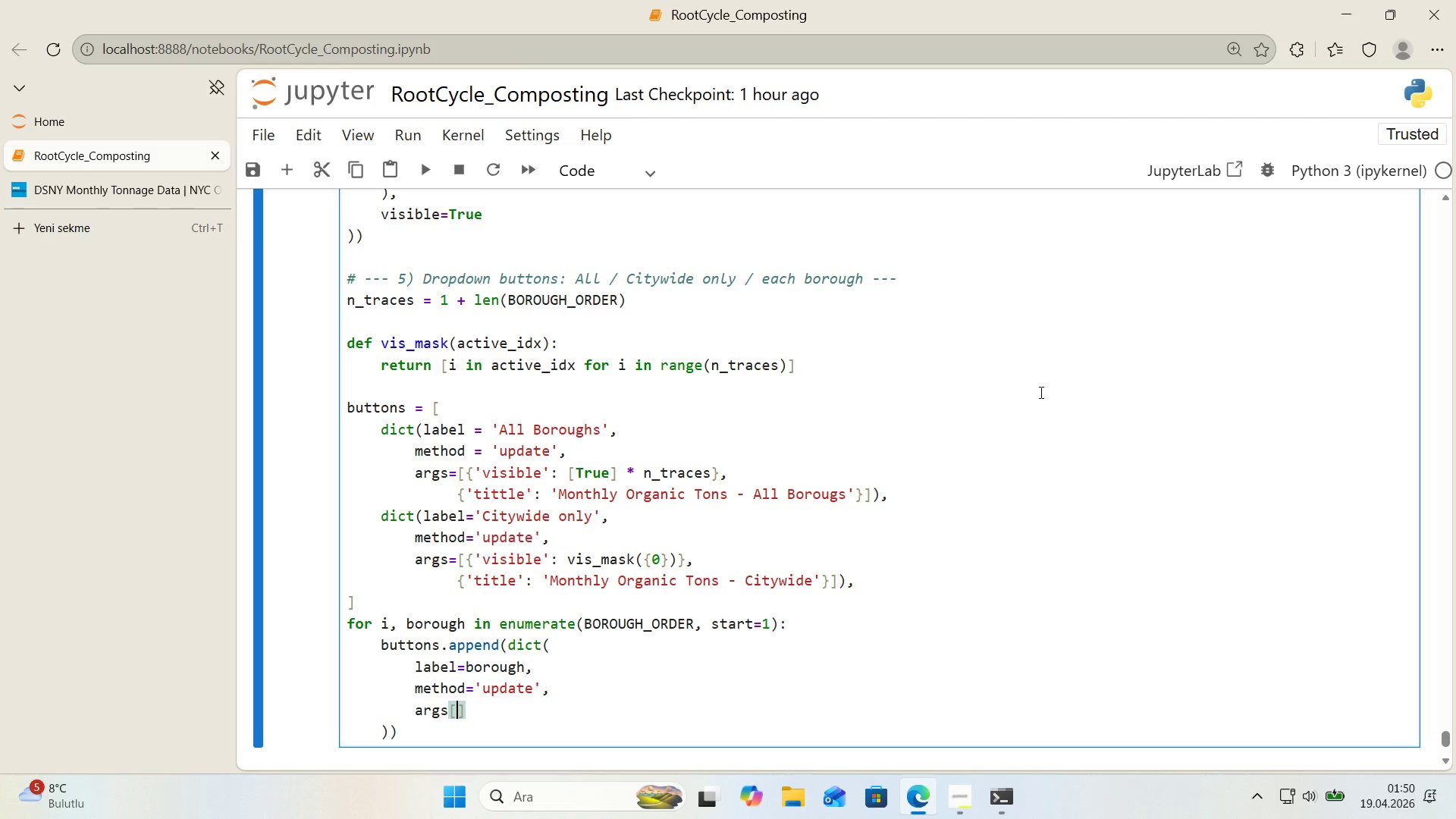 
key(Alt+Control+7)
 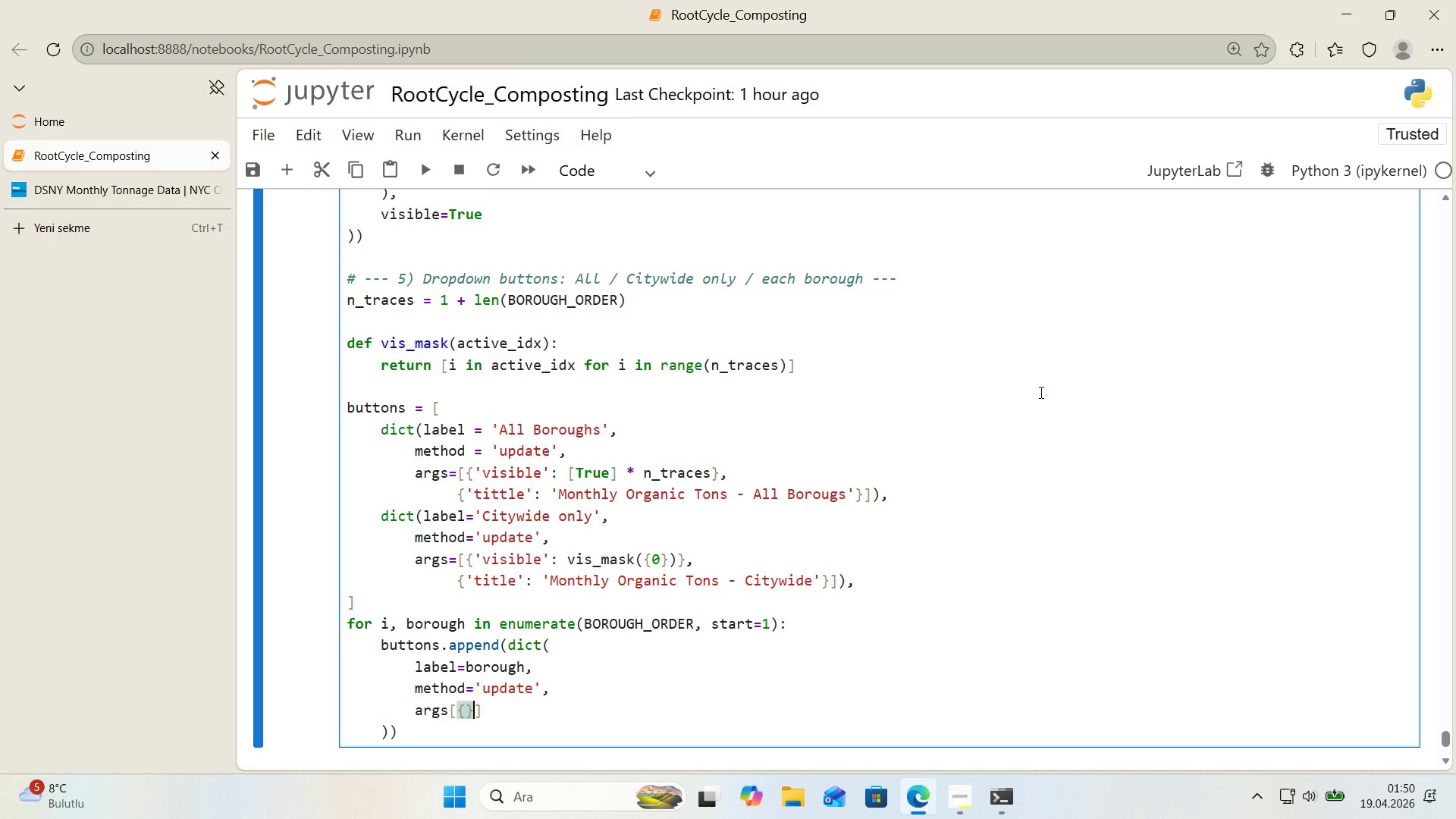 
key(Alt+Control+0)
 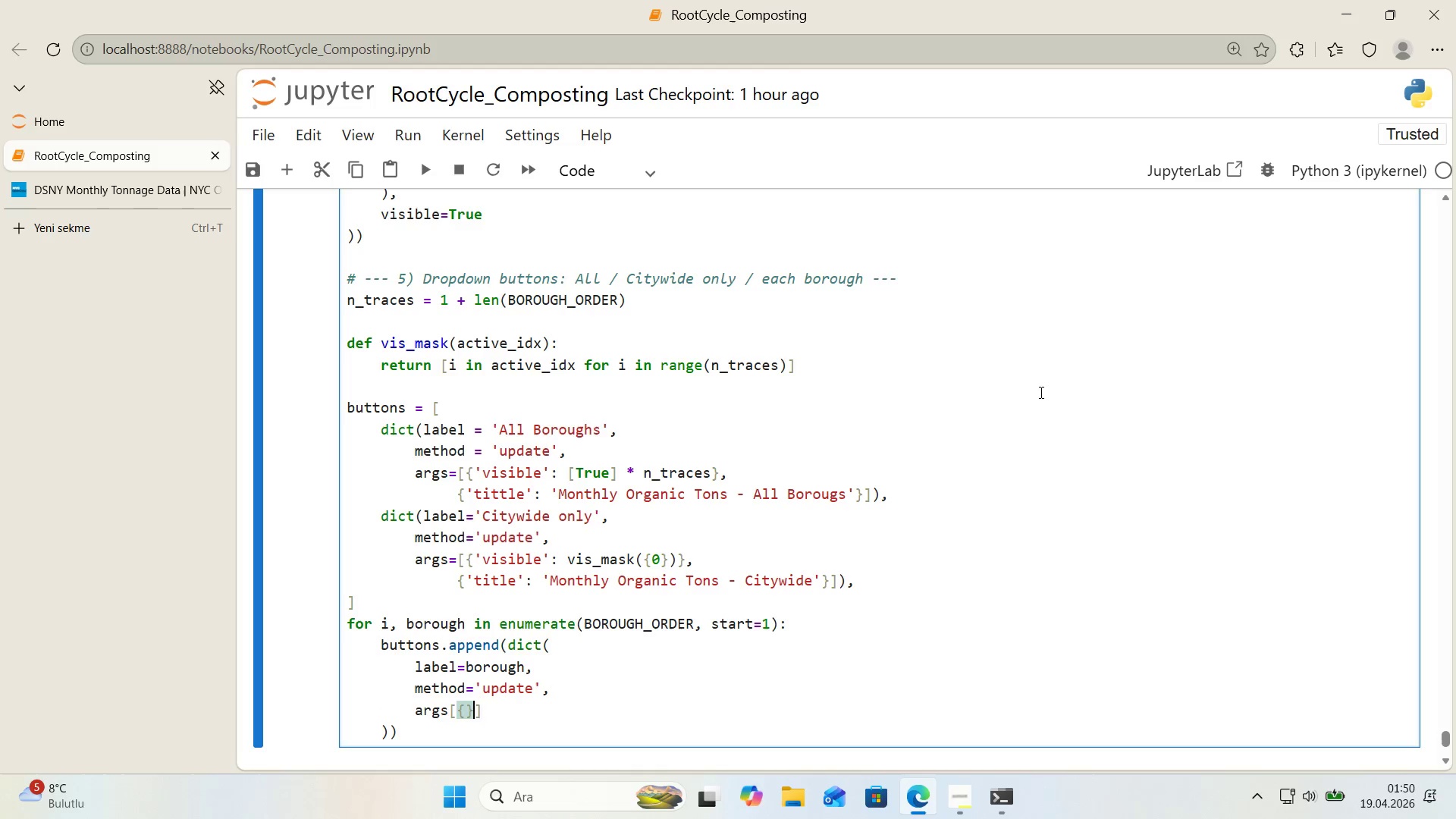 
key(ArrowLeft)
 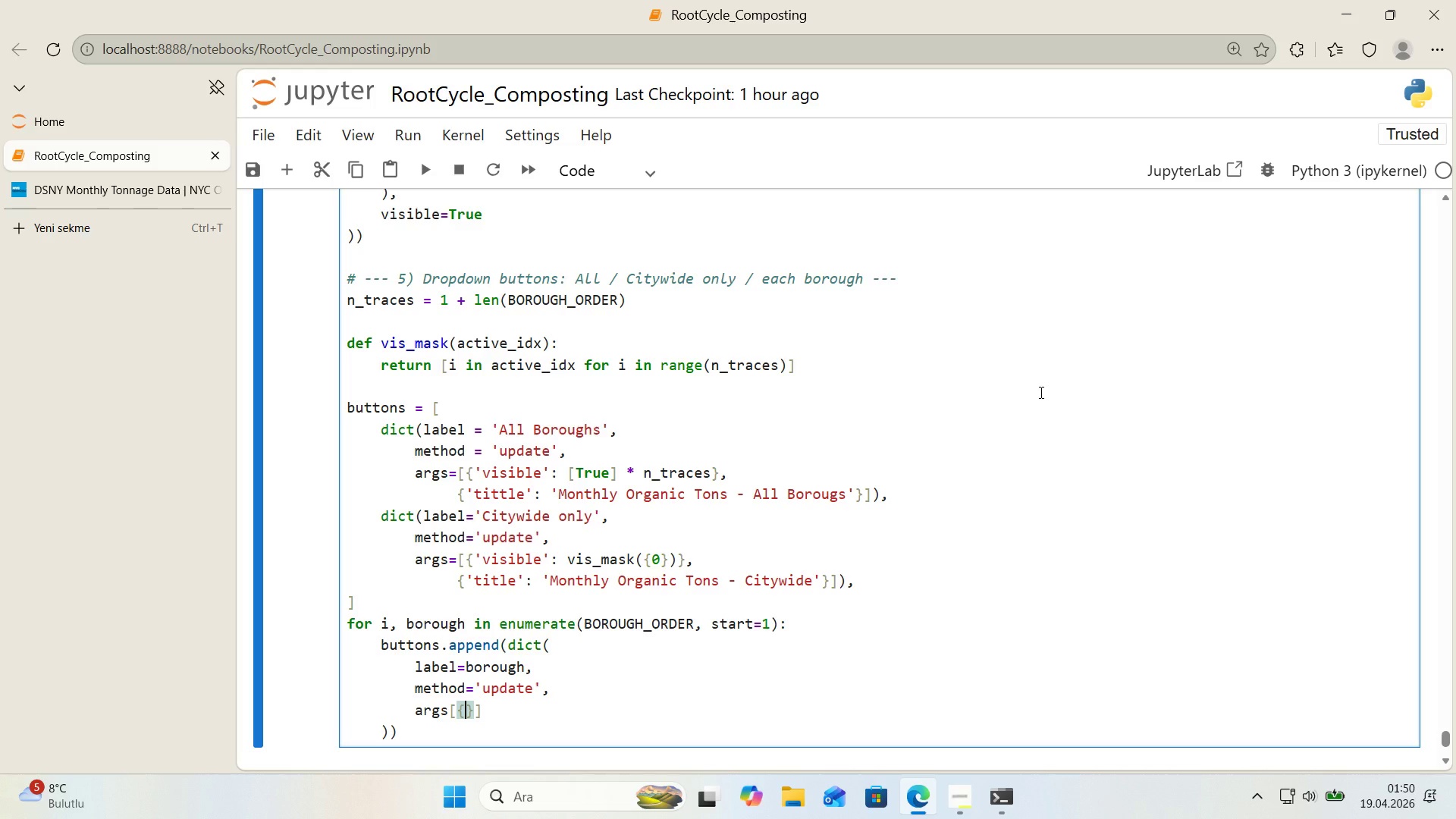 
type(@@)
 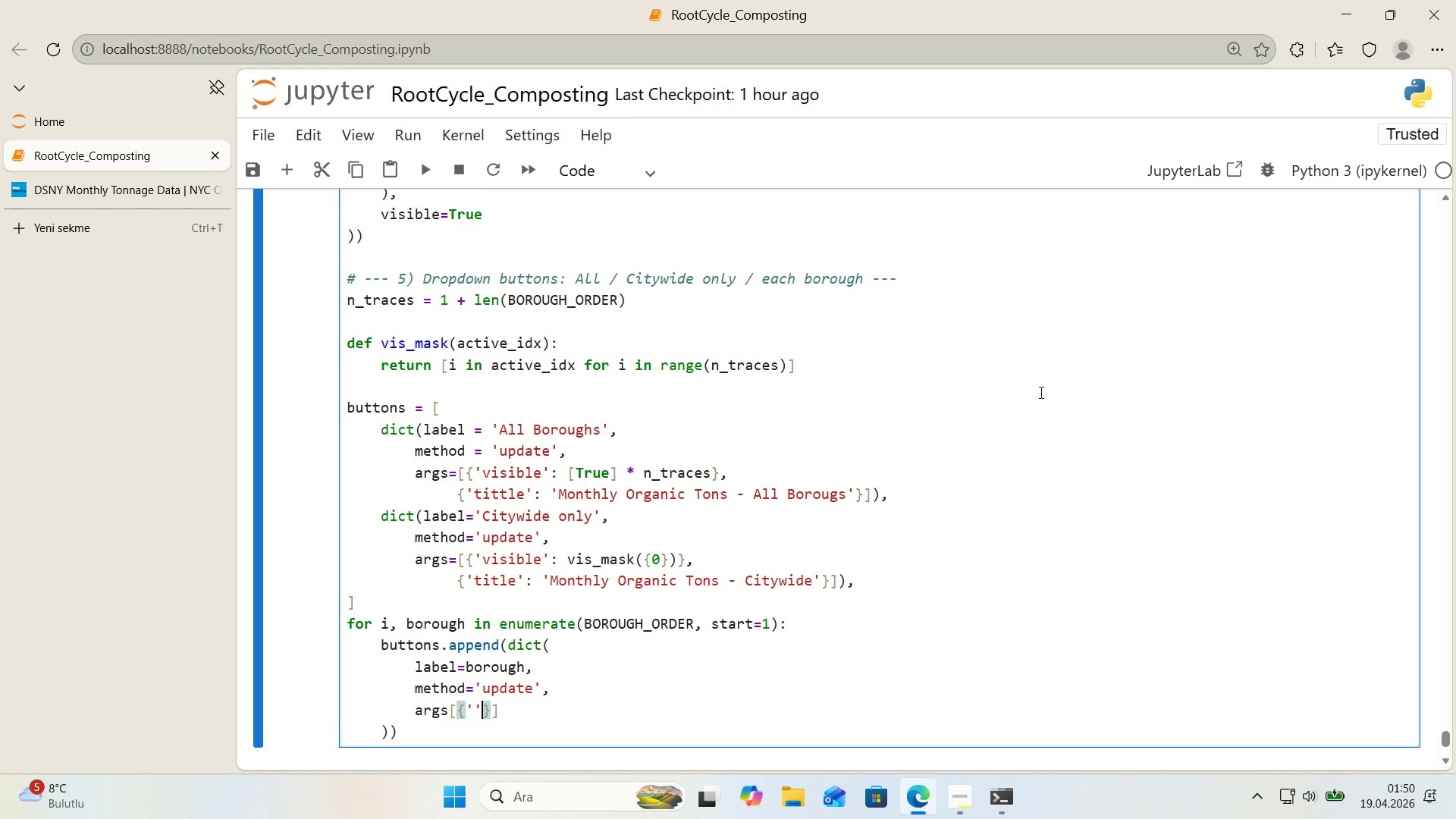 
key(ArrowLeft)
 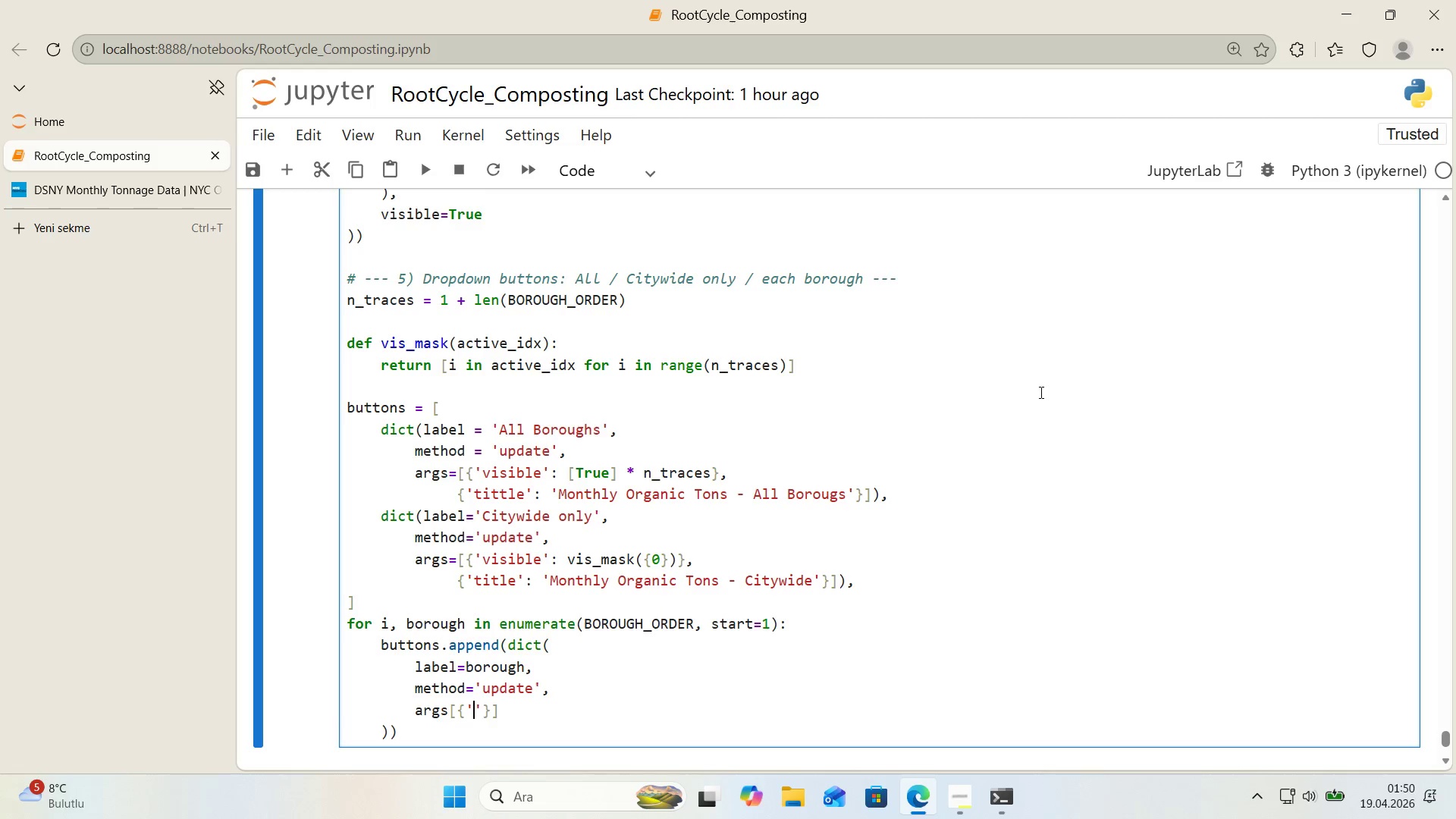 
type(v's'ble)
 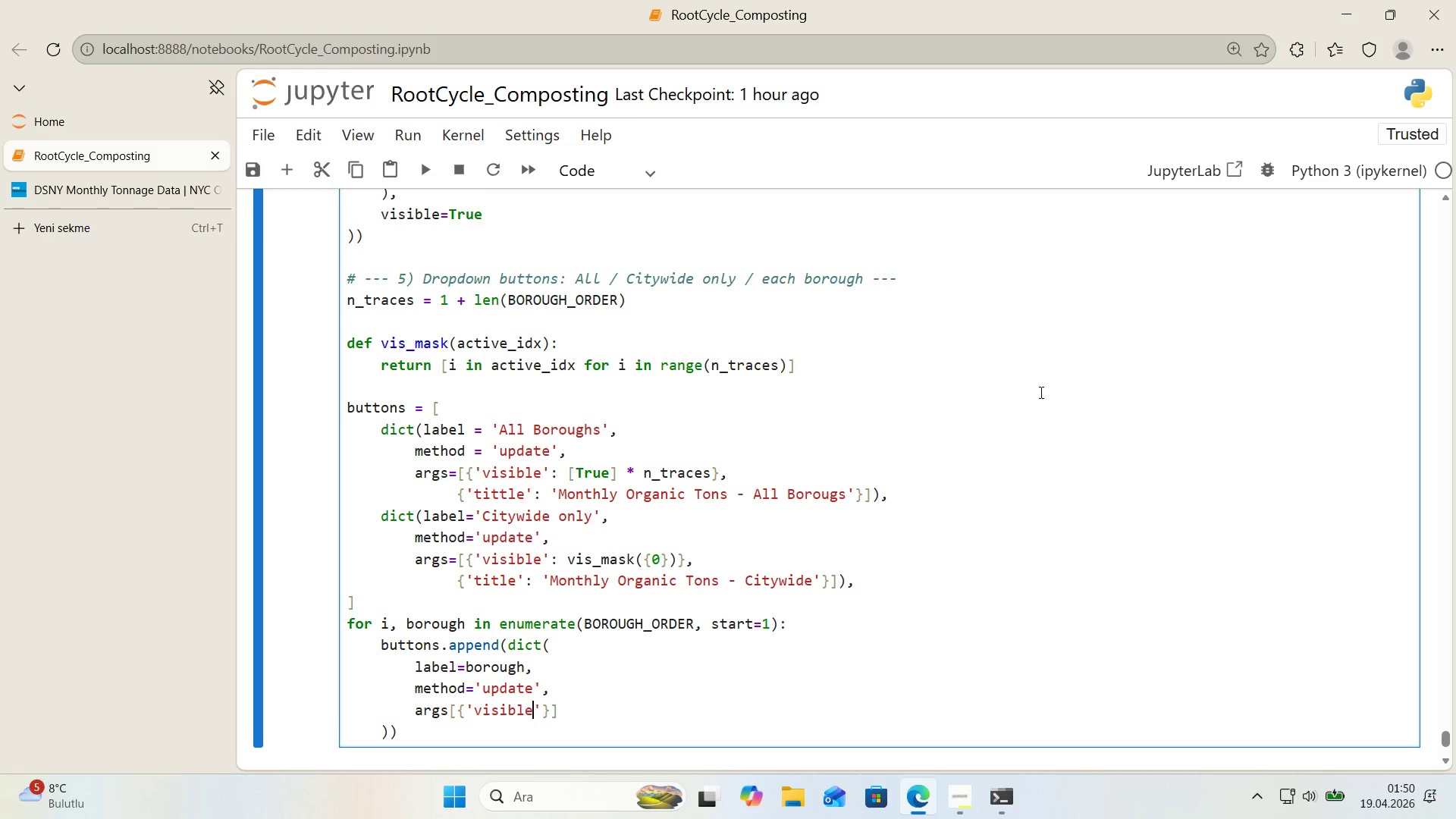 
key(ArrowRight)
 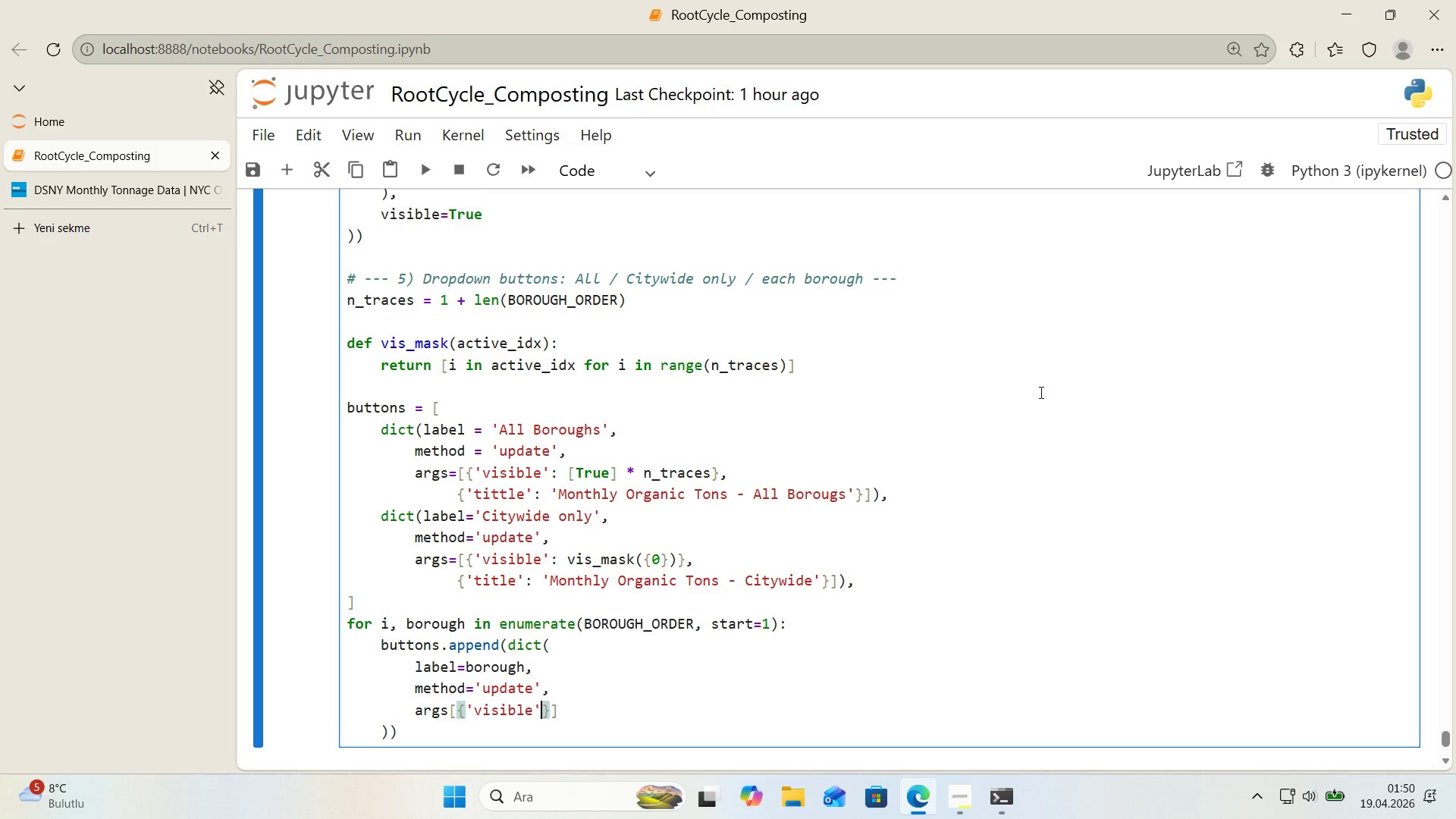 
type(> v's_mask*()
 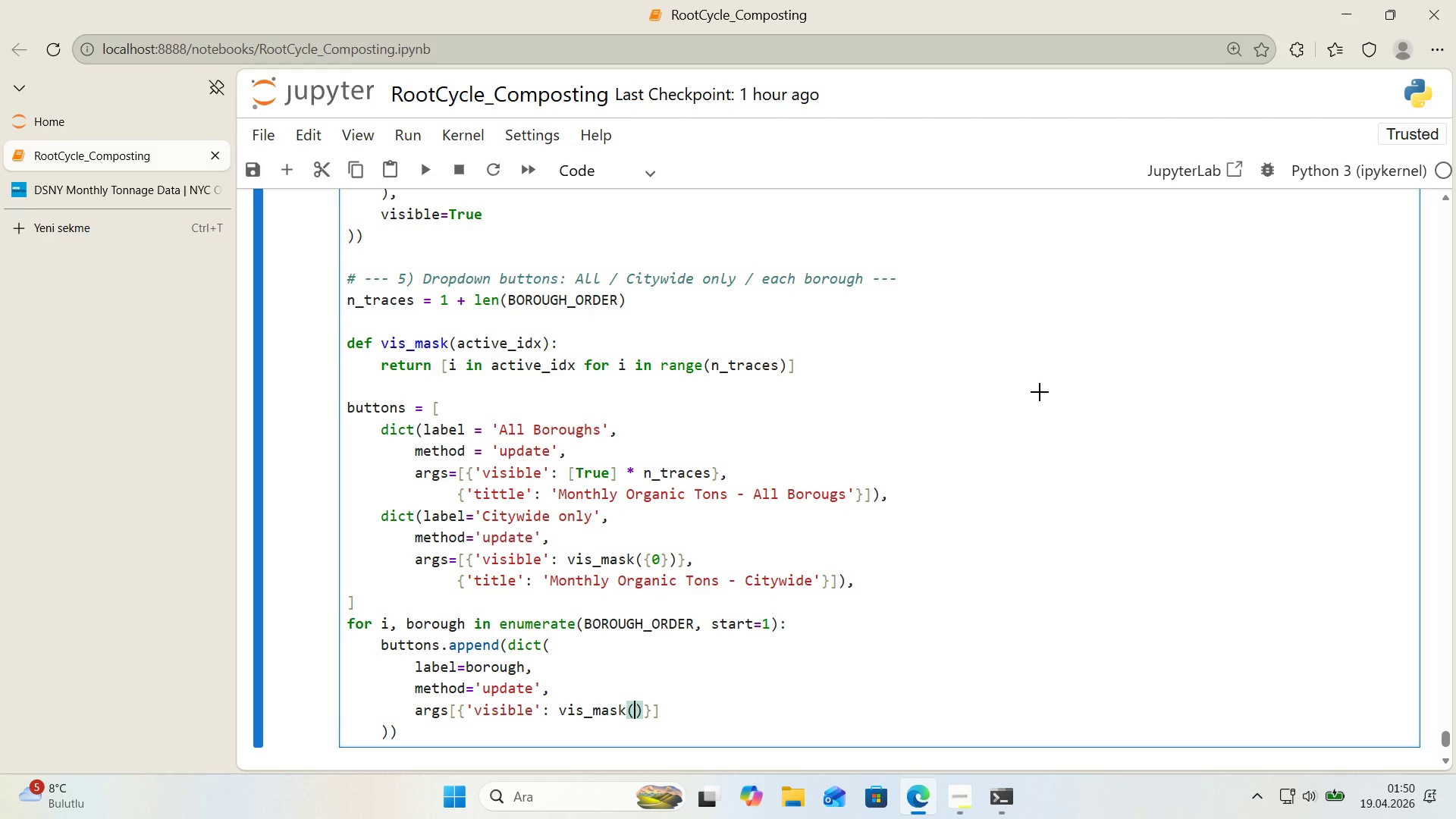 
 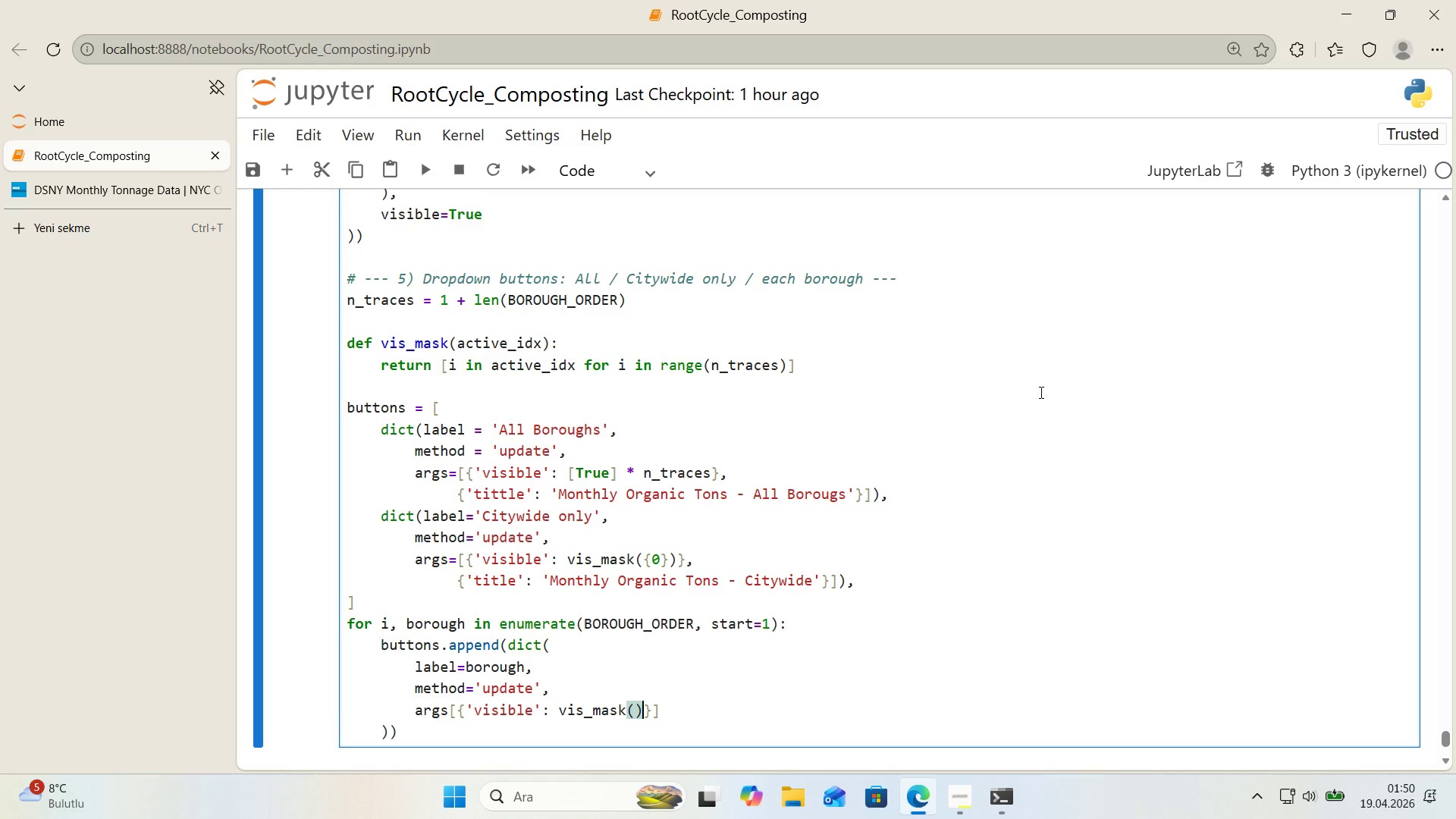 
key(ArrowLeft)
 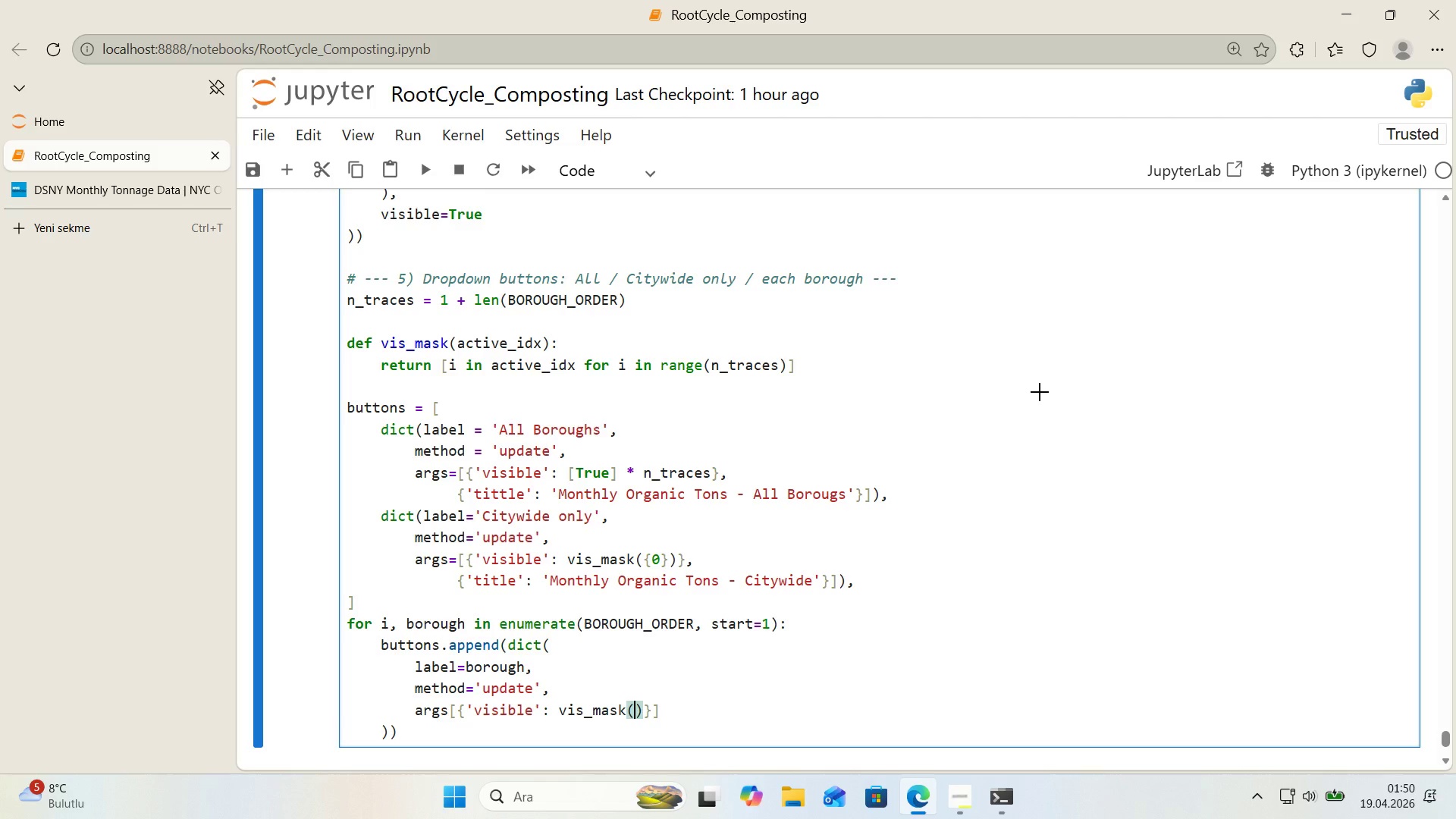 
key(Alt+Control+7)
 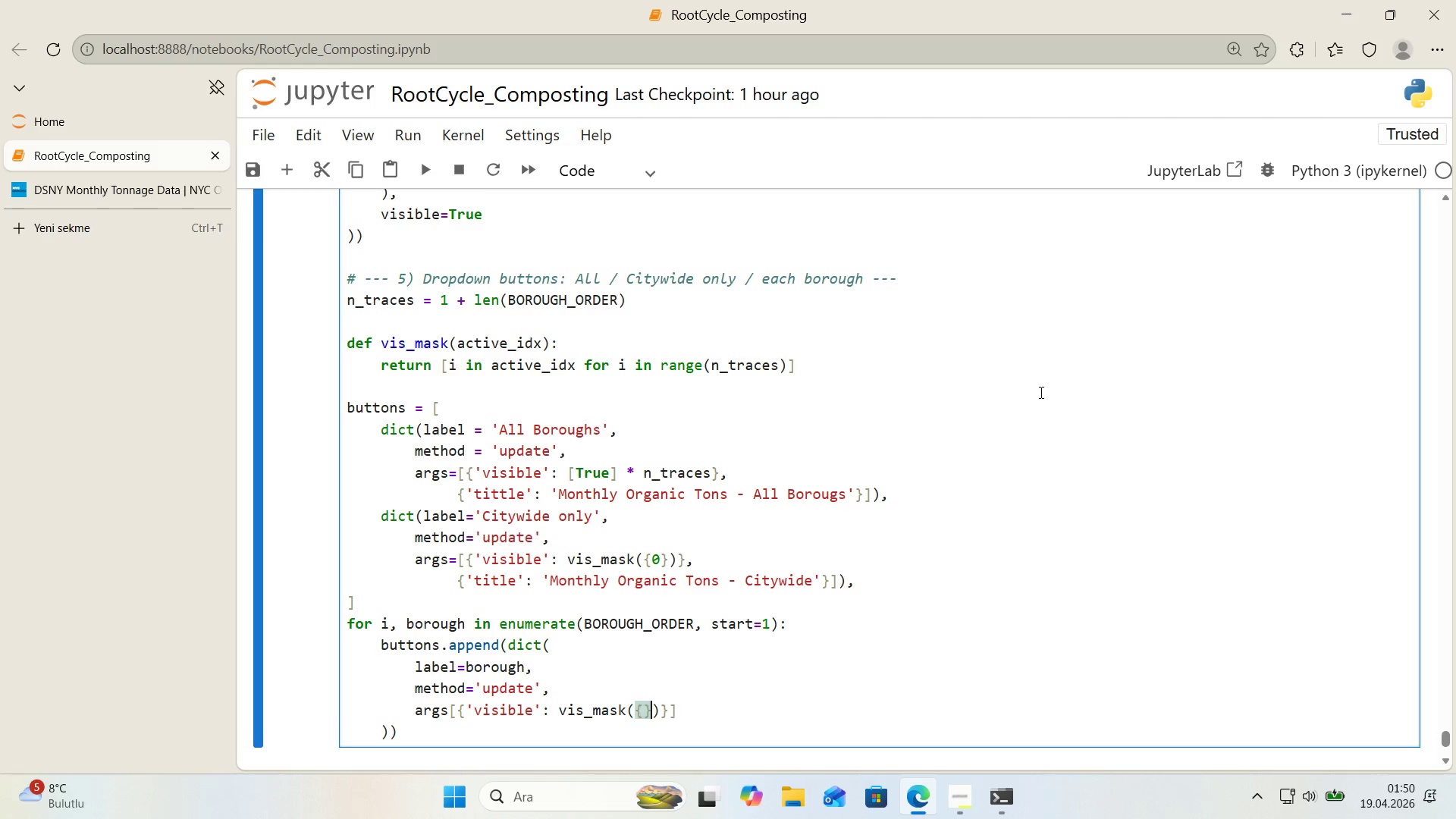 
key(Alt+Control+0)
 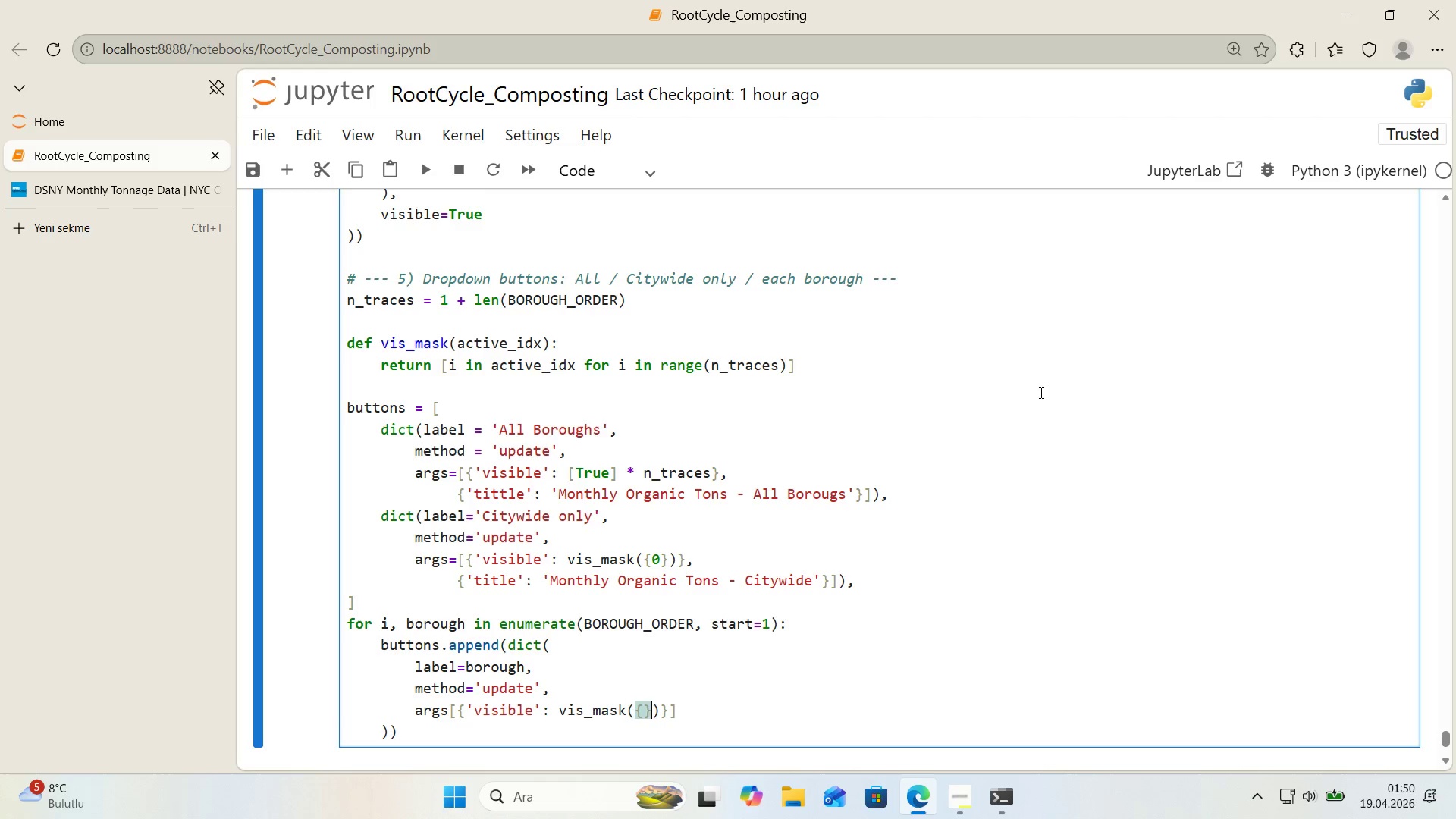 
key(ArrowLeft)
 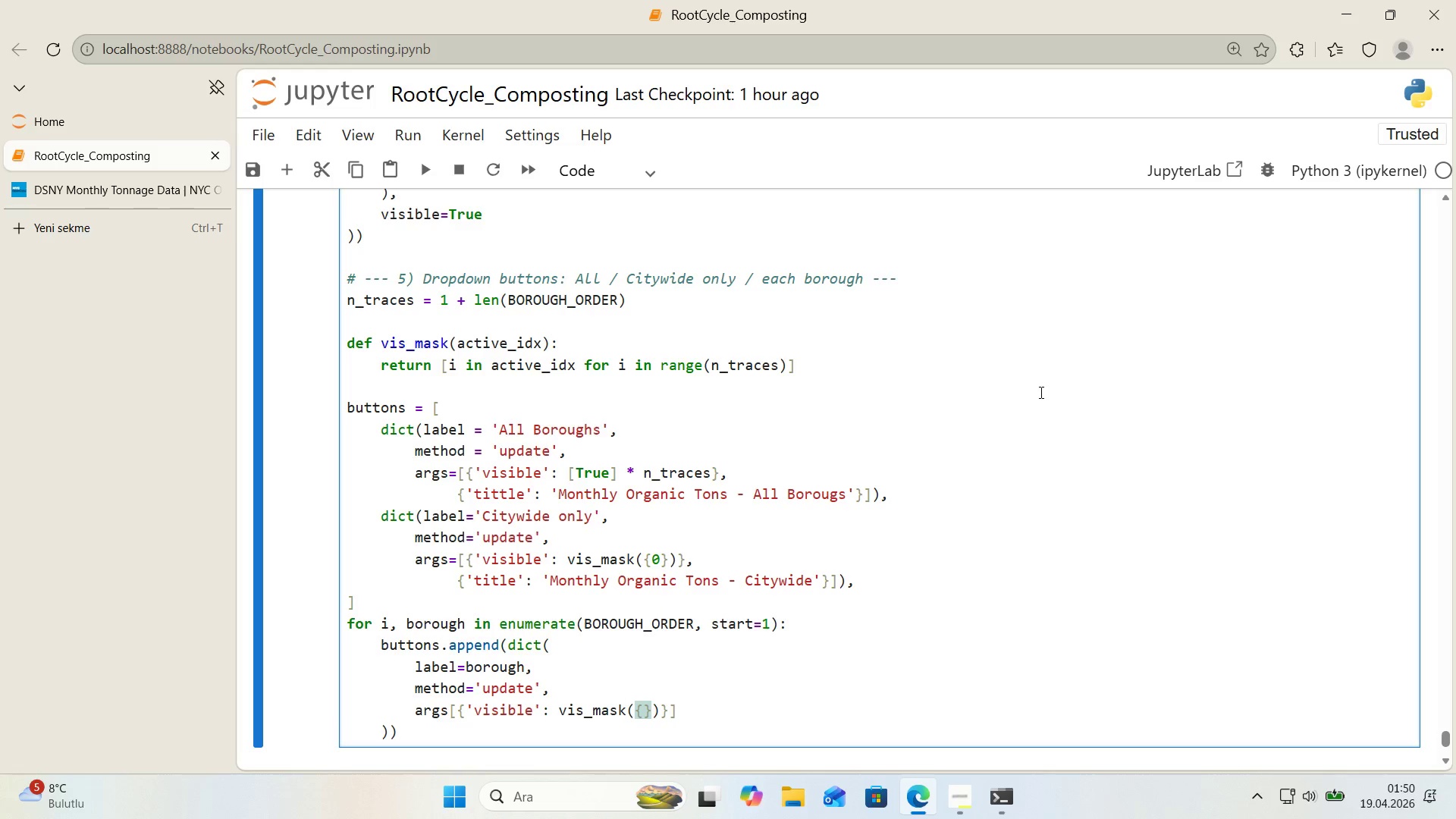 
key(0)
 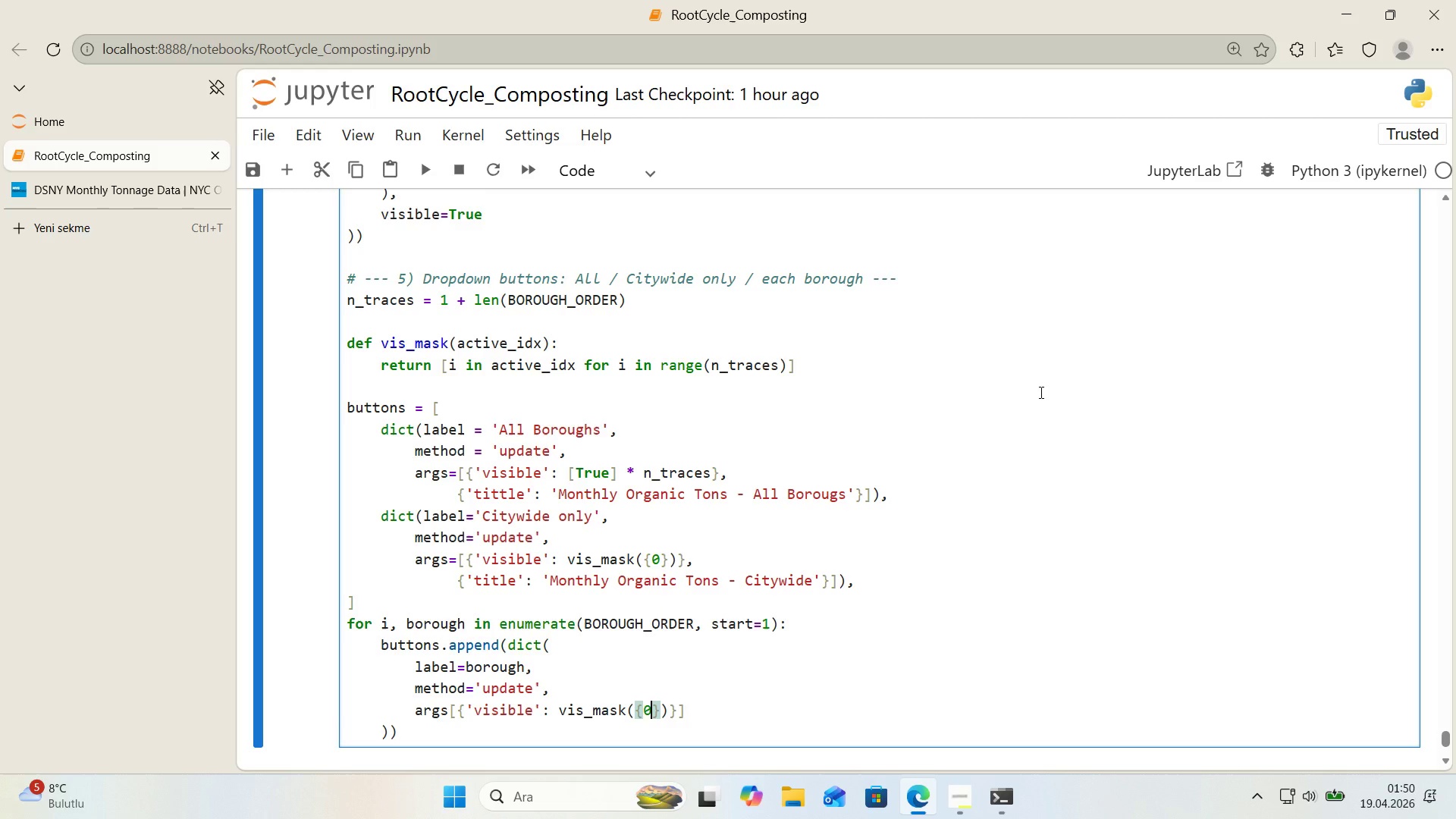 
key(Comma)
 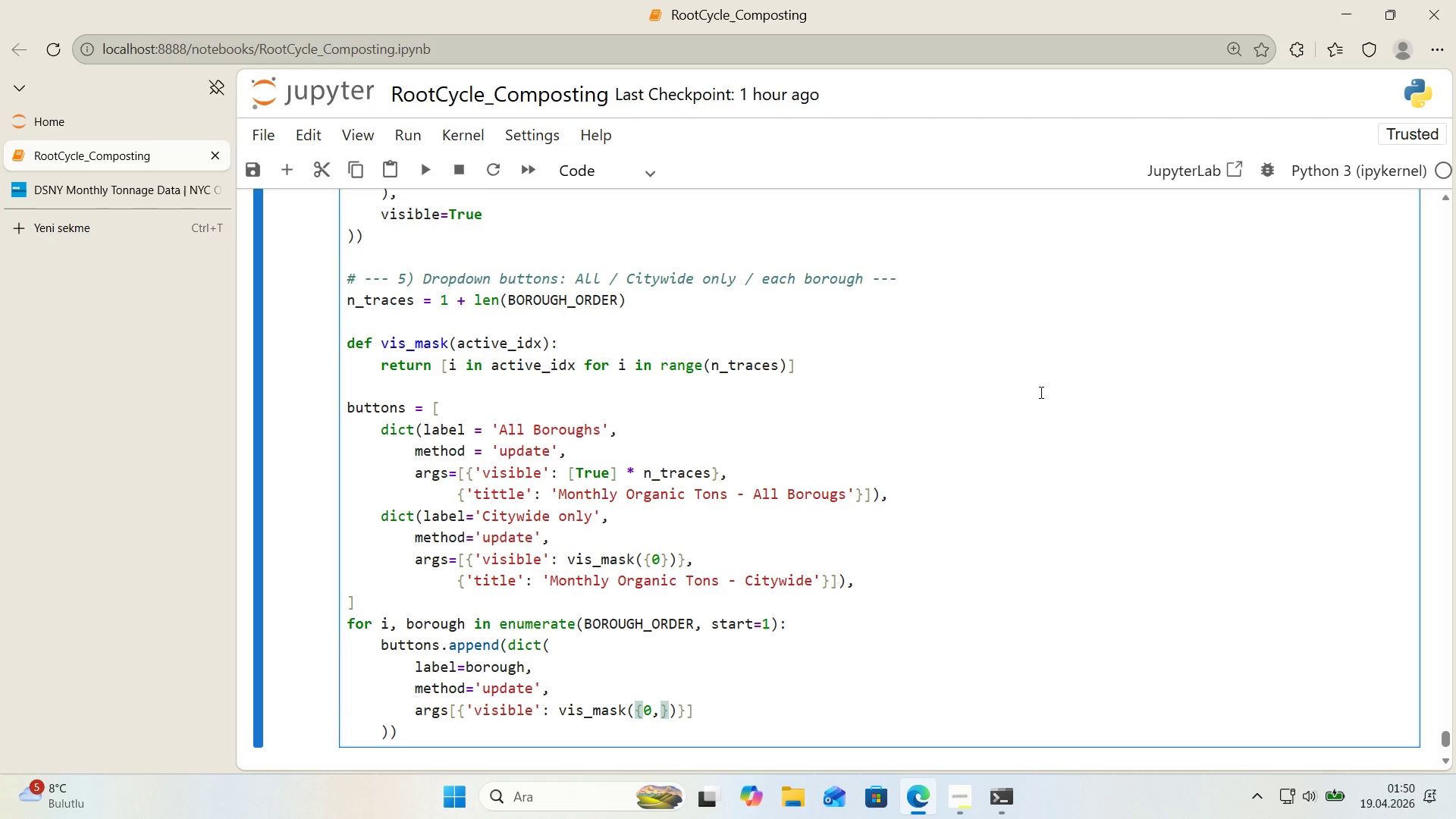 
key(Space)
 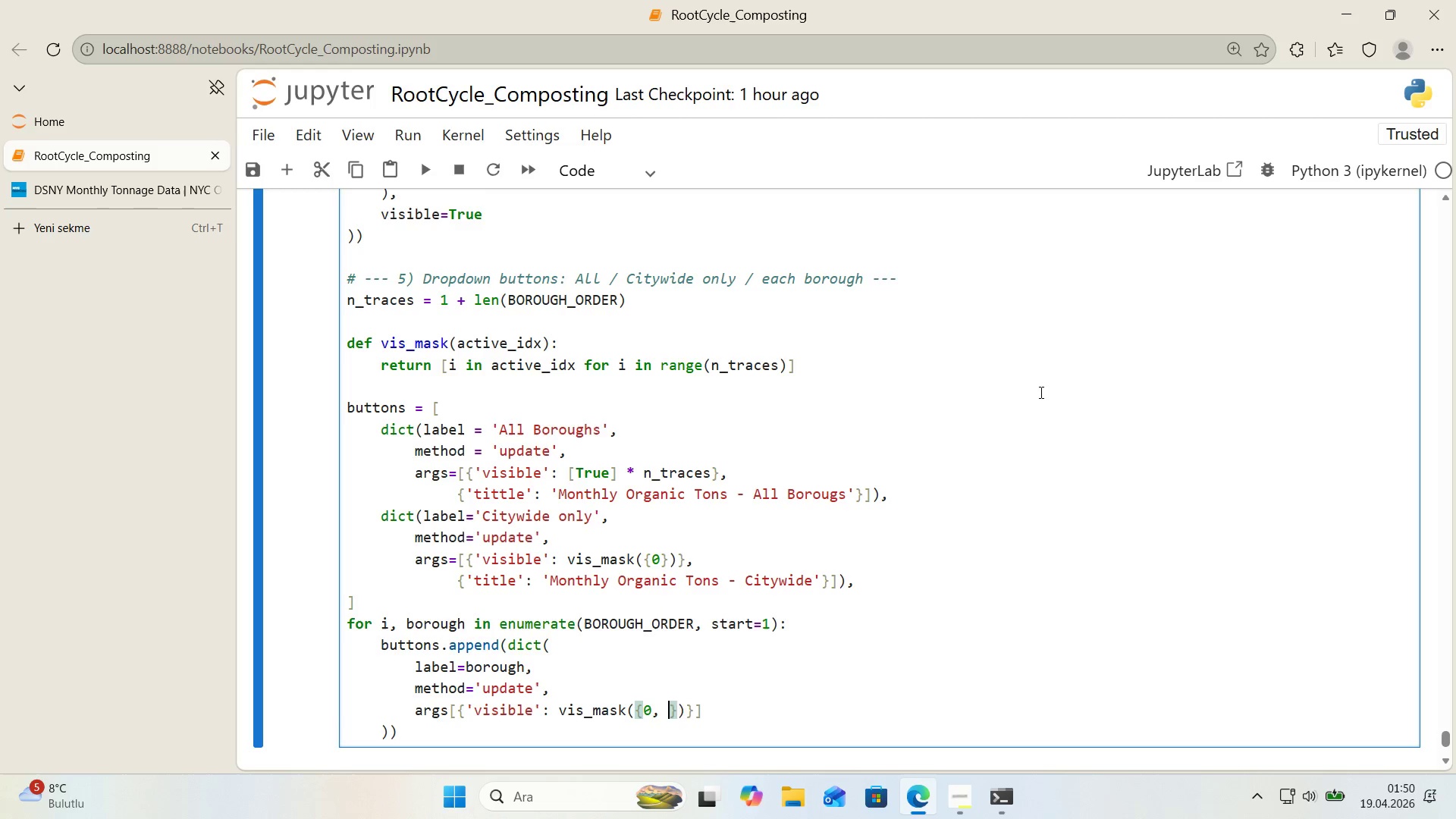 
key(Quote)
 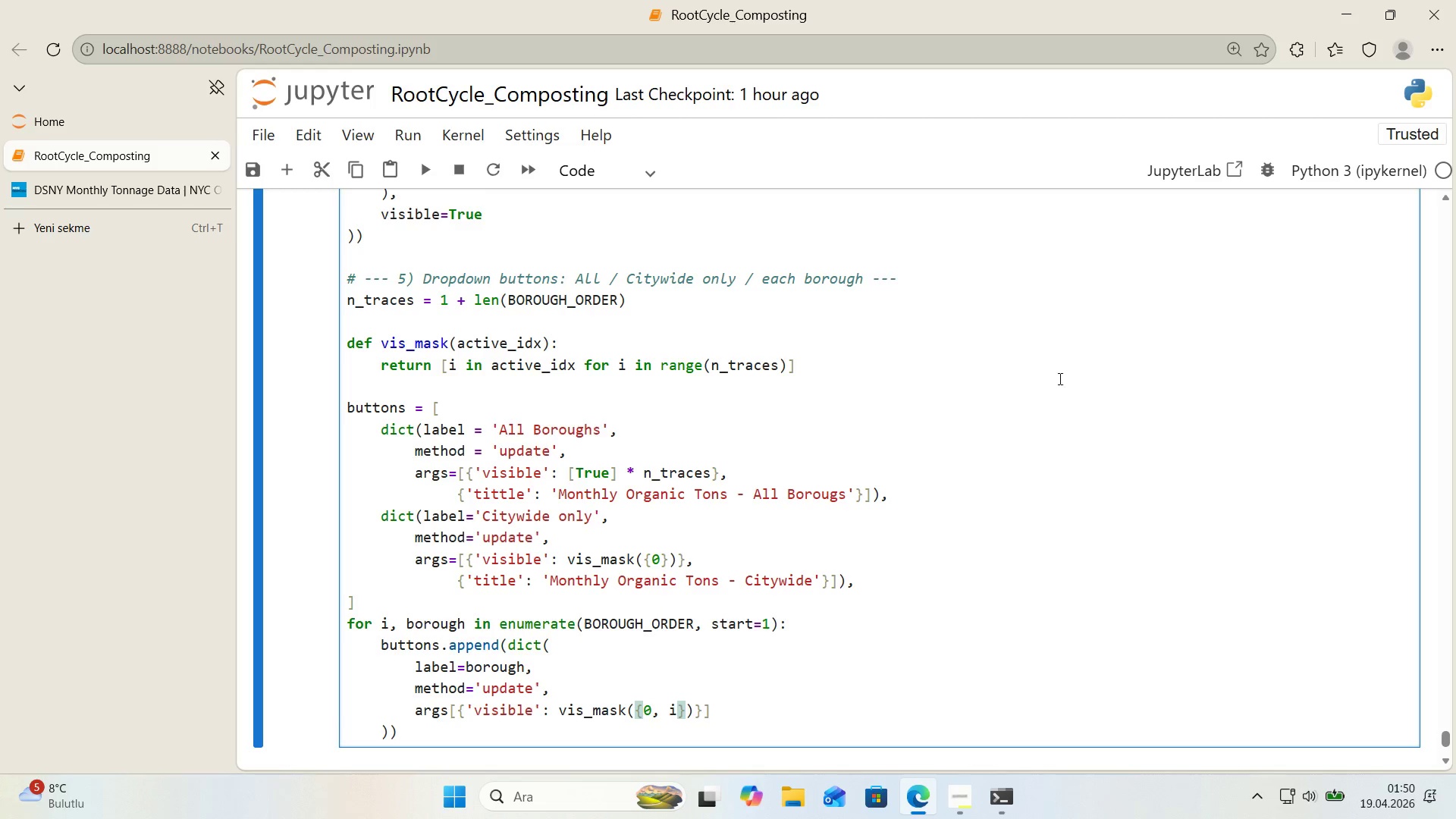 
scroll: coordinate [1025, 388], scroll_direction: down, amount: 1.0
 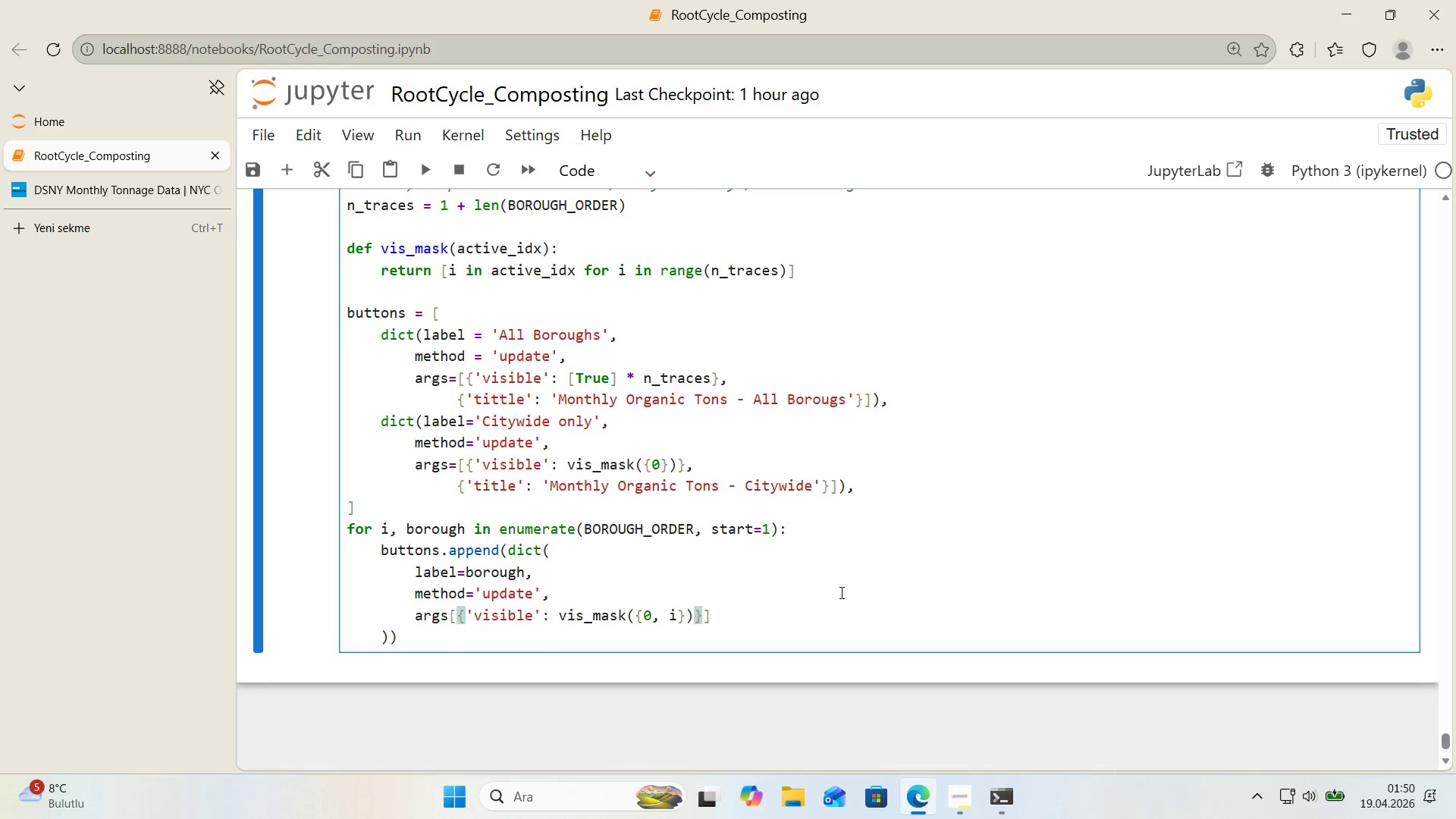 
key(Comma)
 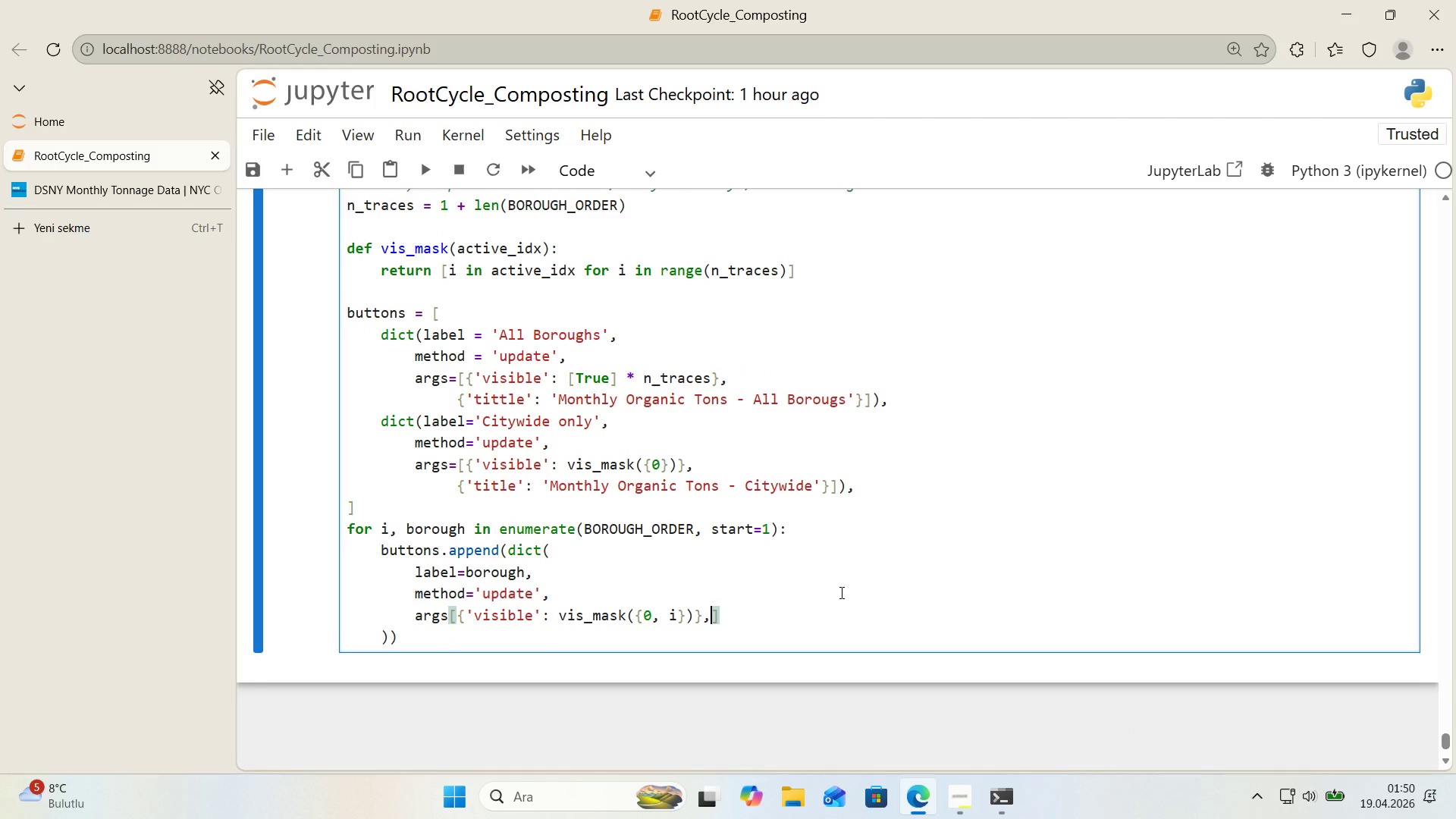 
key(Enter)
 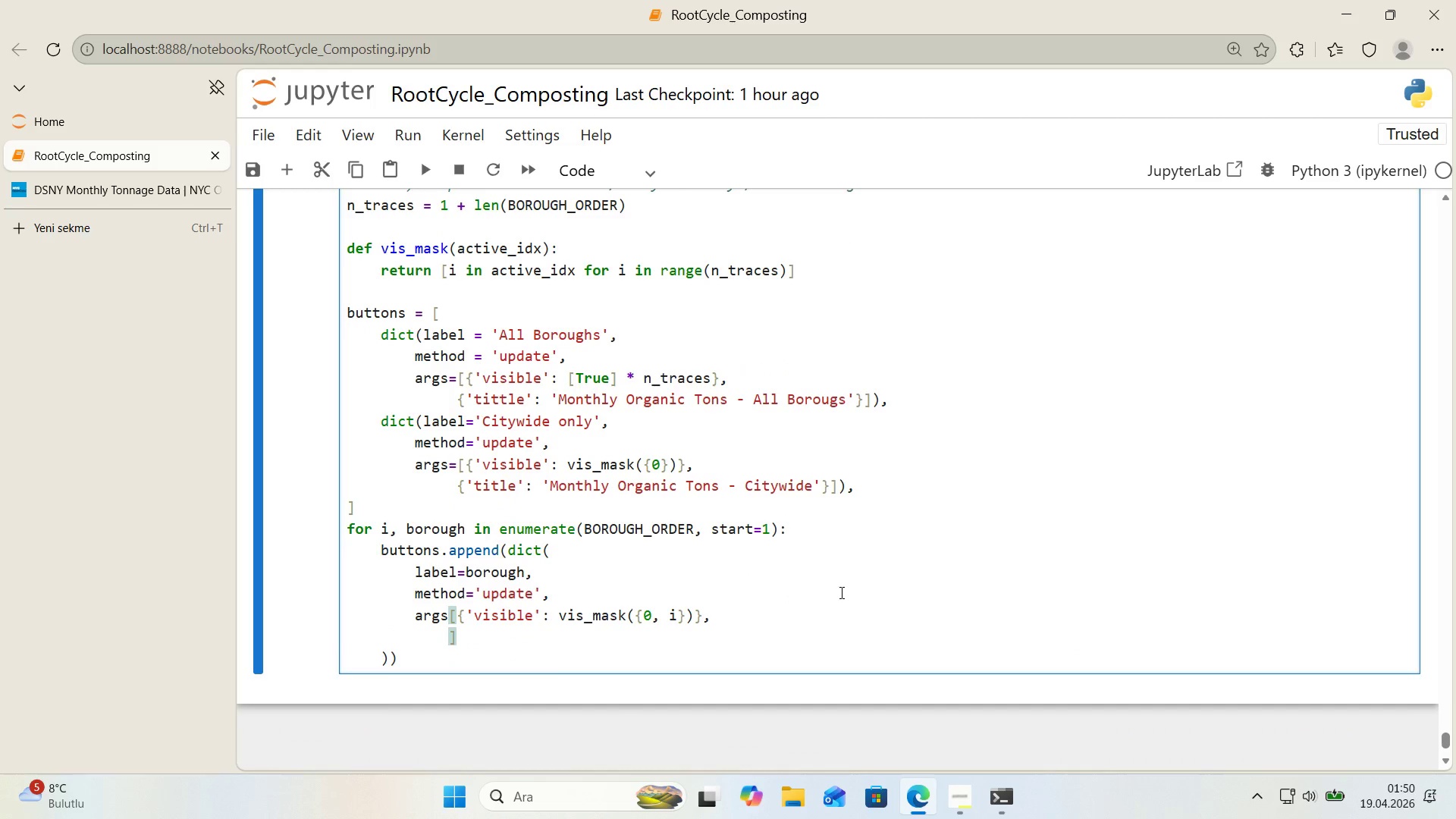 
key(Alt+Control+7)
 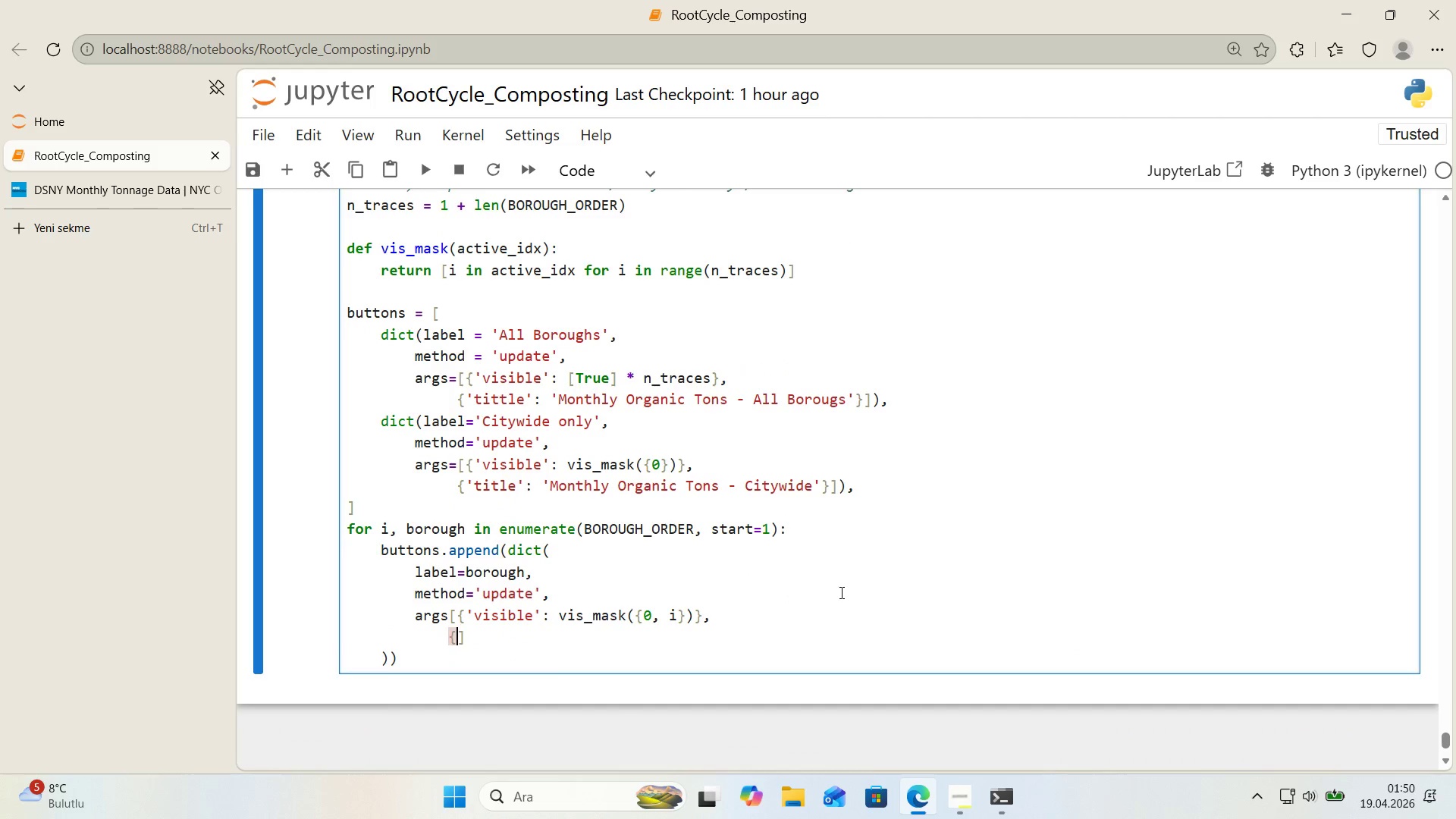 
key(Alt+Control+0)
 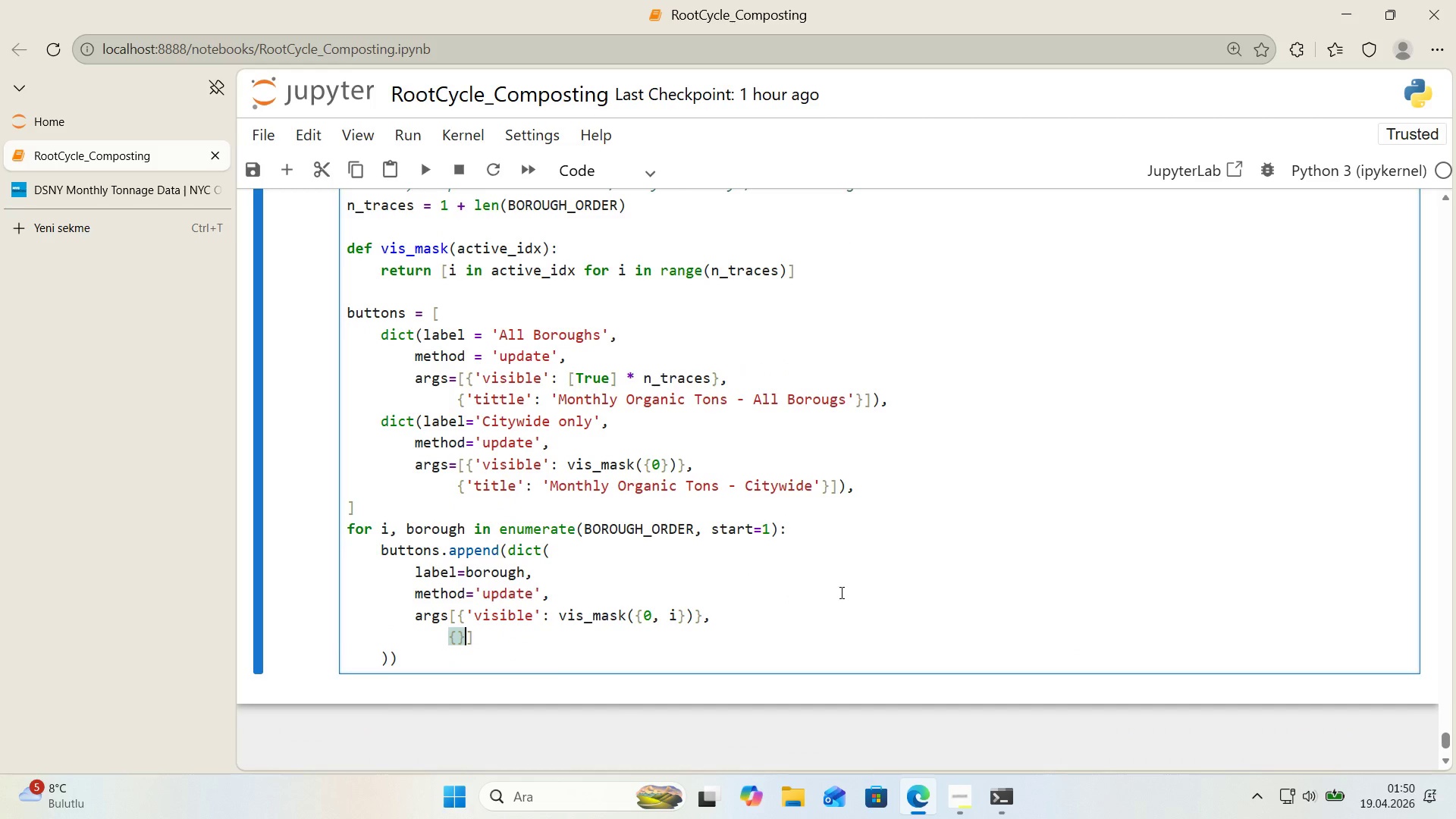 
key(ArrowLeft)
 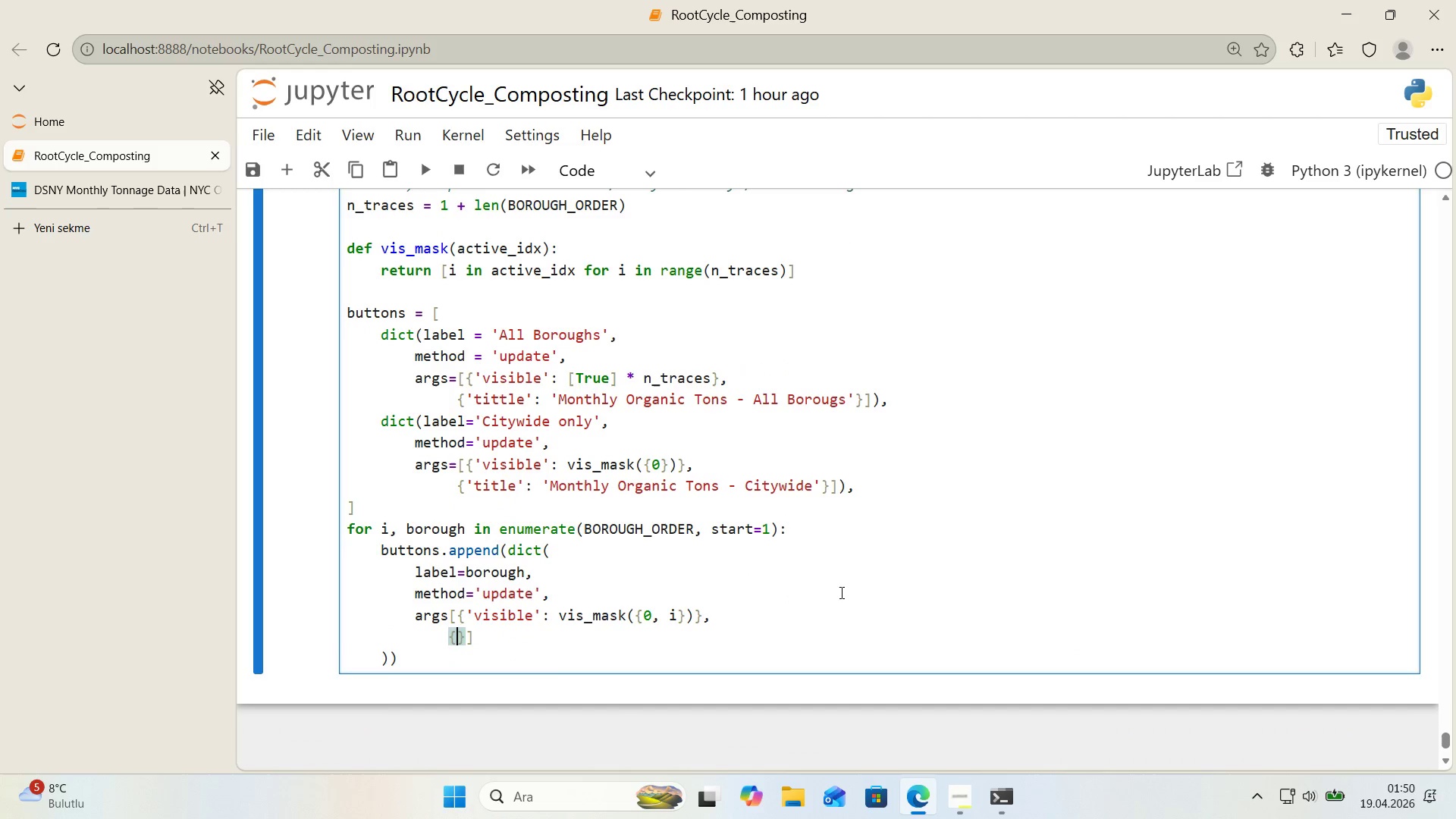 
type(@@)
 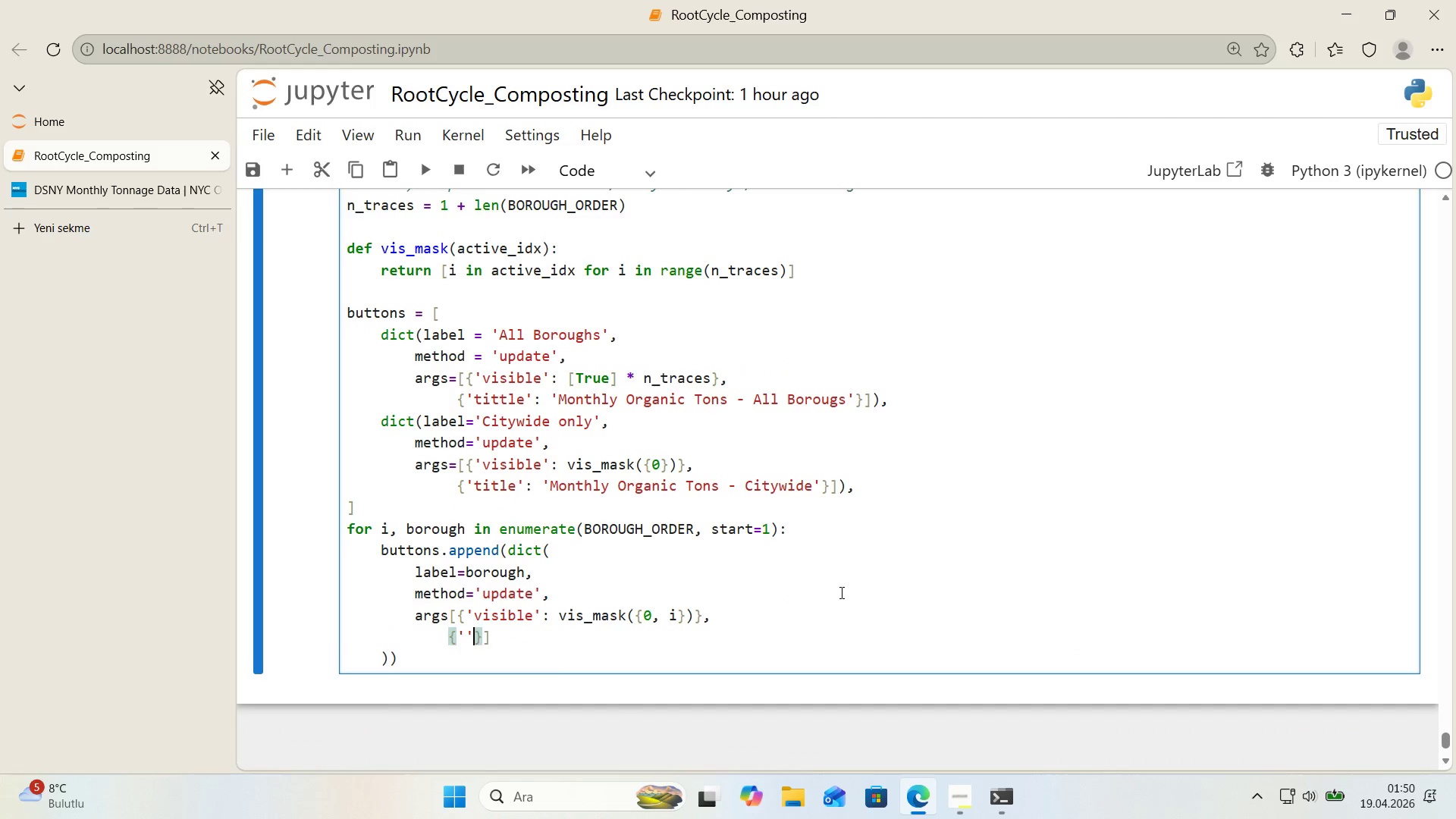 
key(ArrowLeft)
 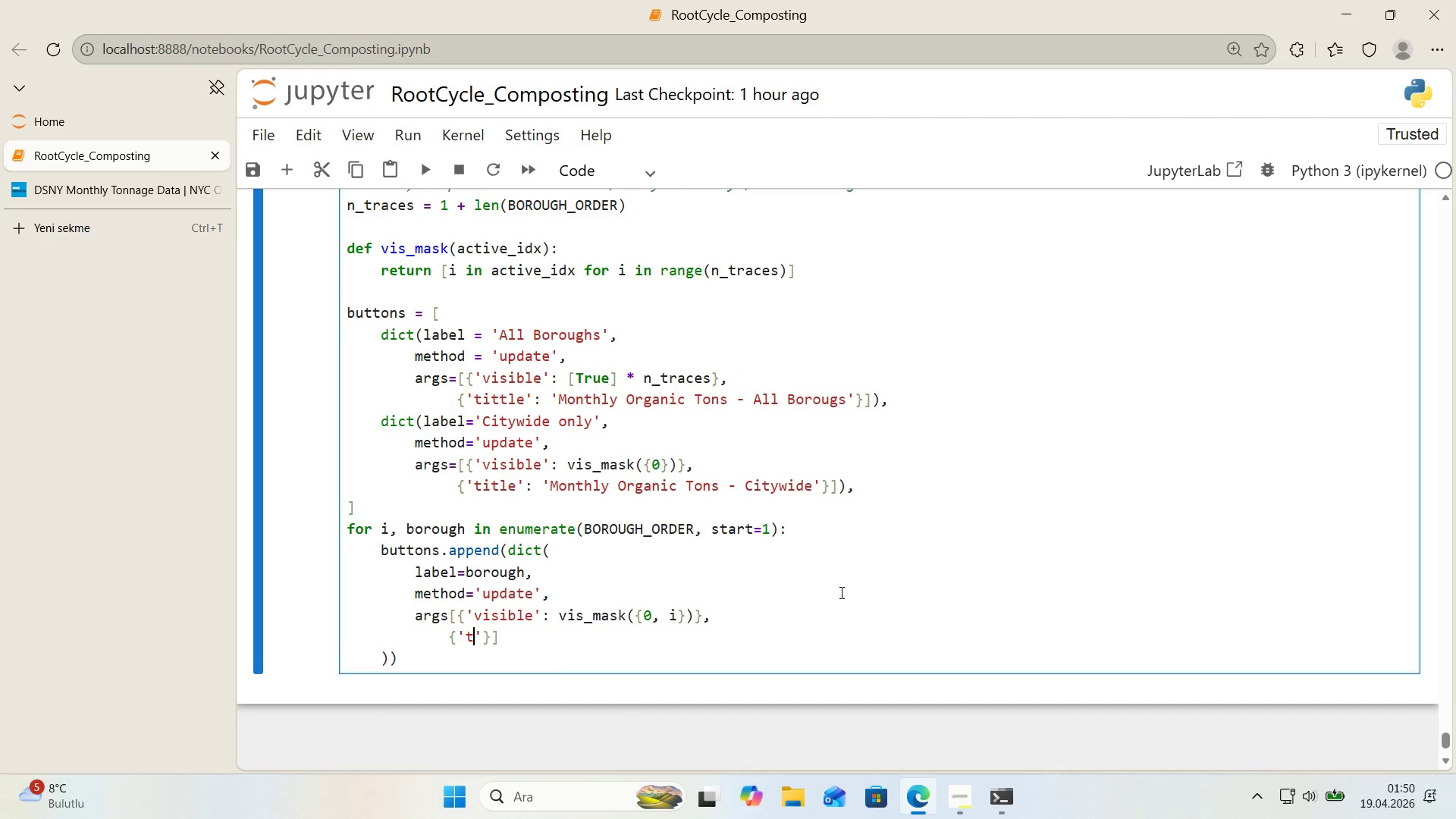 
type(t'tle)
 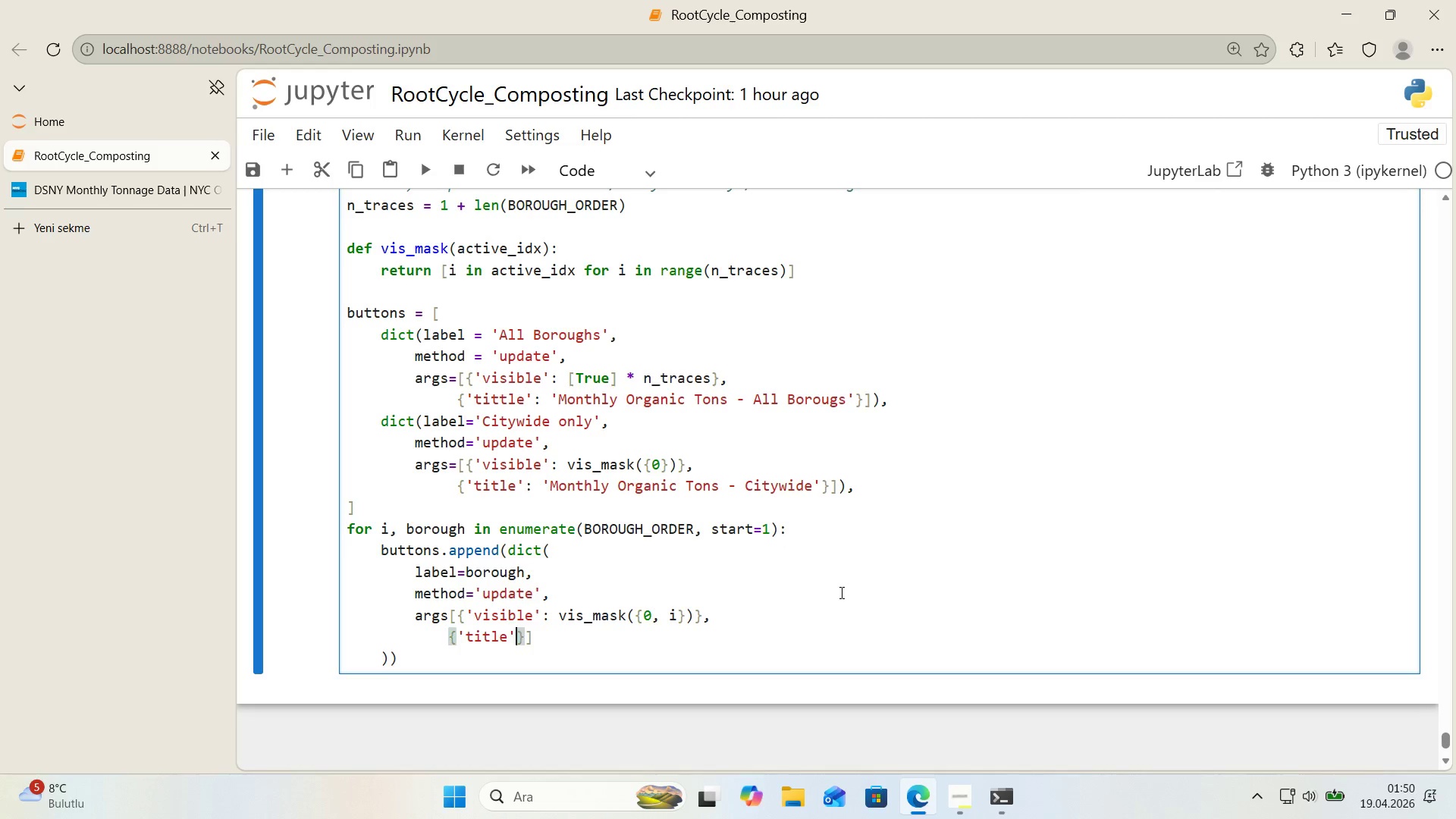 
key(ArrowRight)
 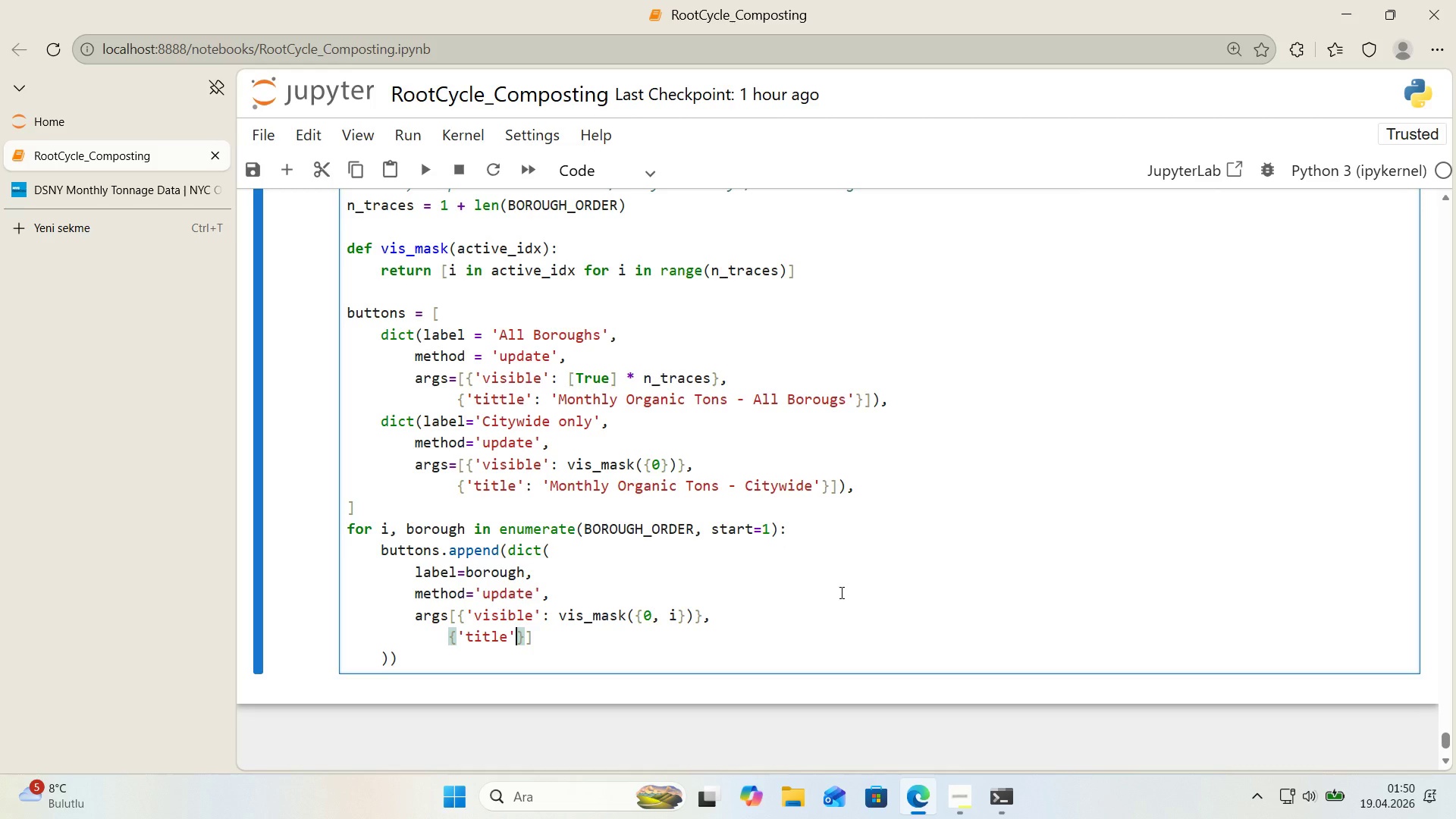 
type(> f@@)
 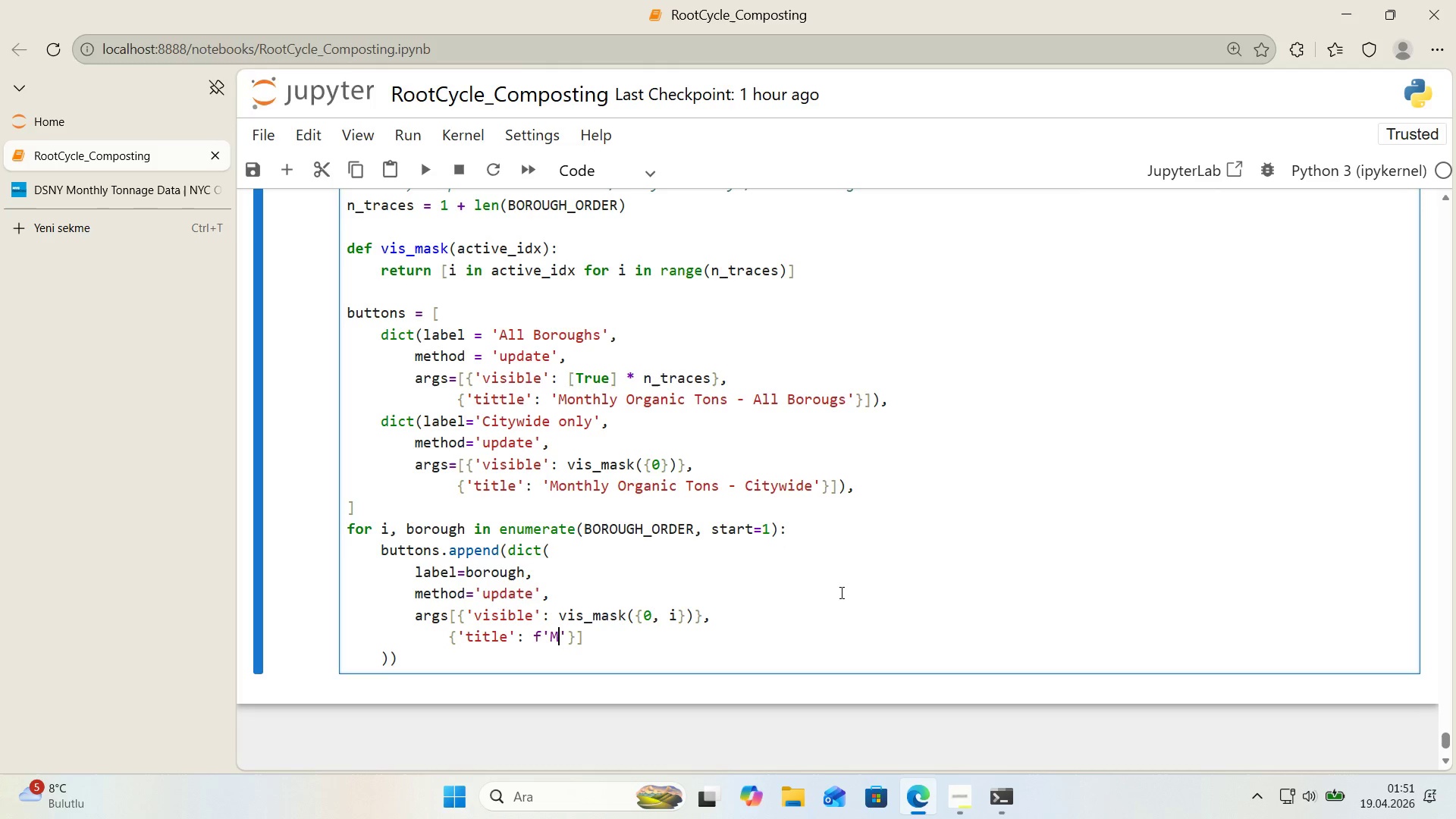 
 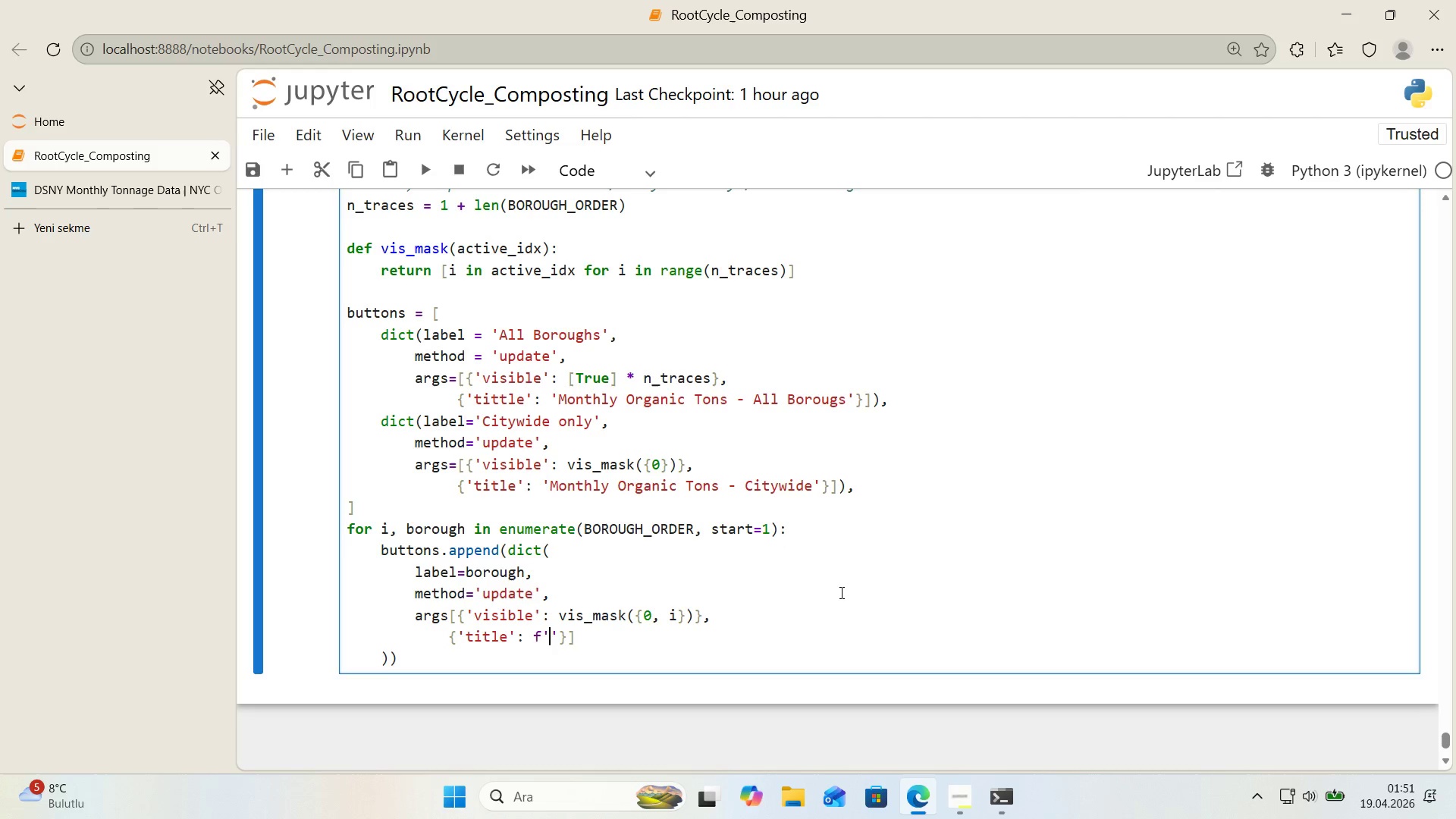 
key(ArrowLeft)
 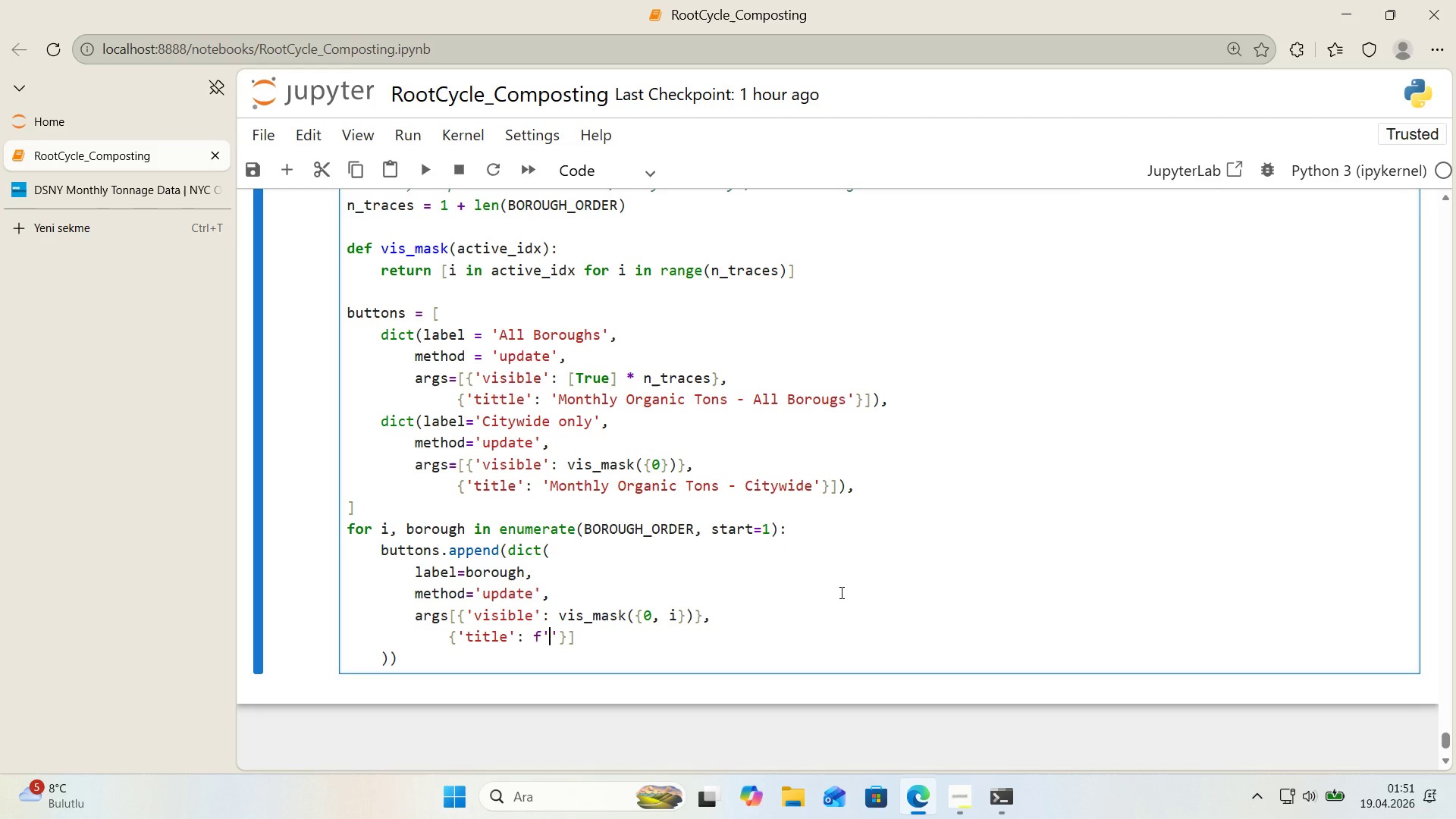 
type(Monthly Organ'c Tons - )
 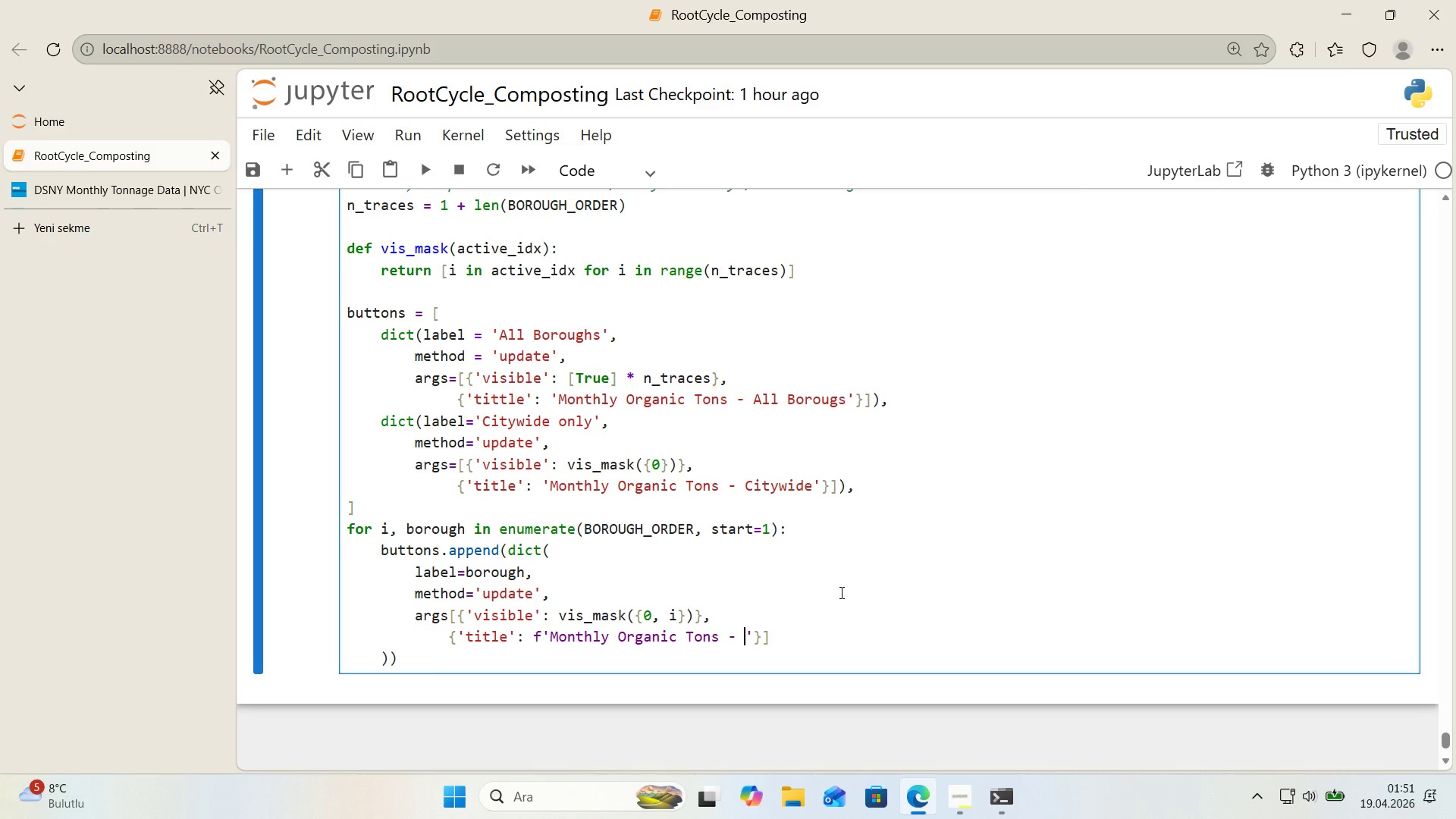 
key(Alt+Control+7)
 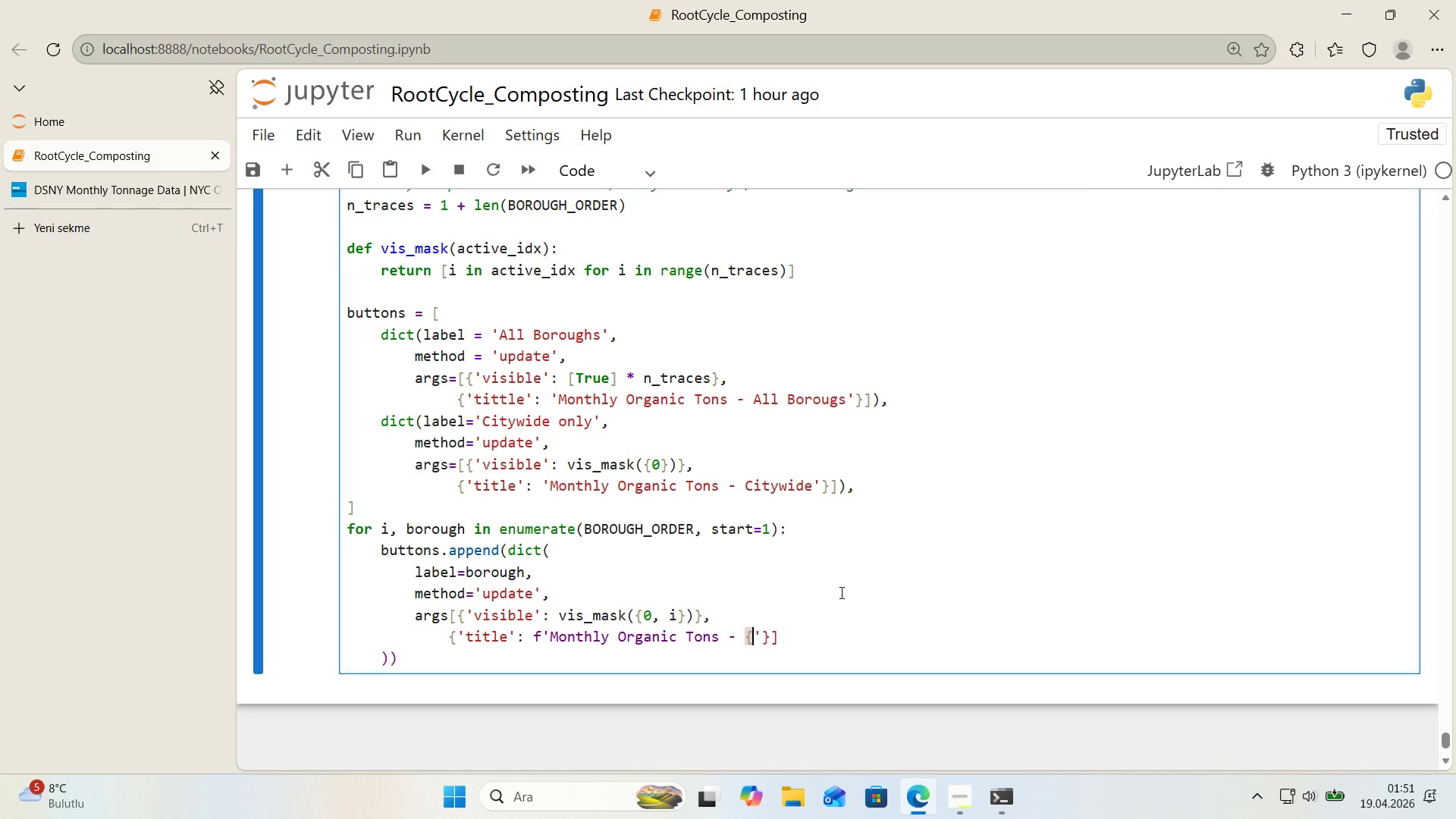 
key(Alt+Control+0)
 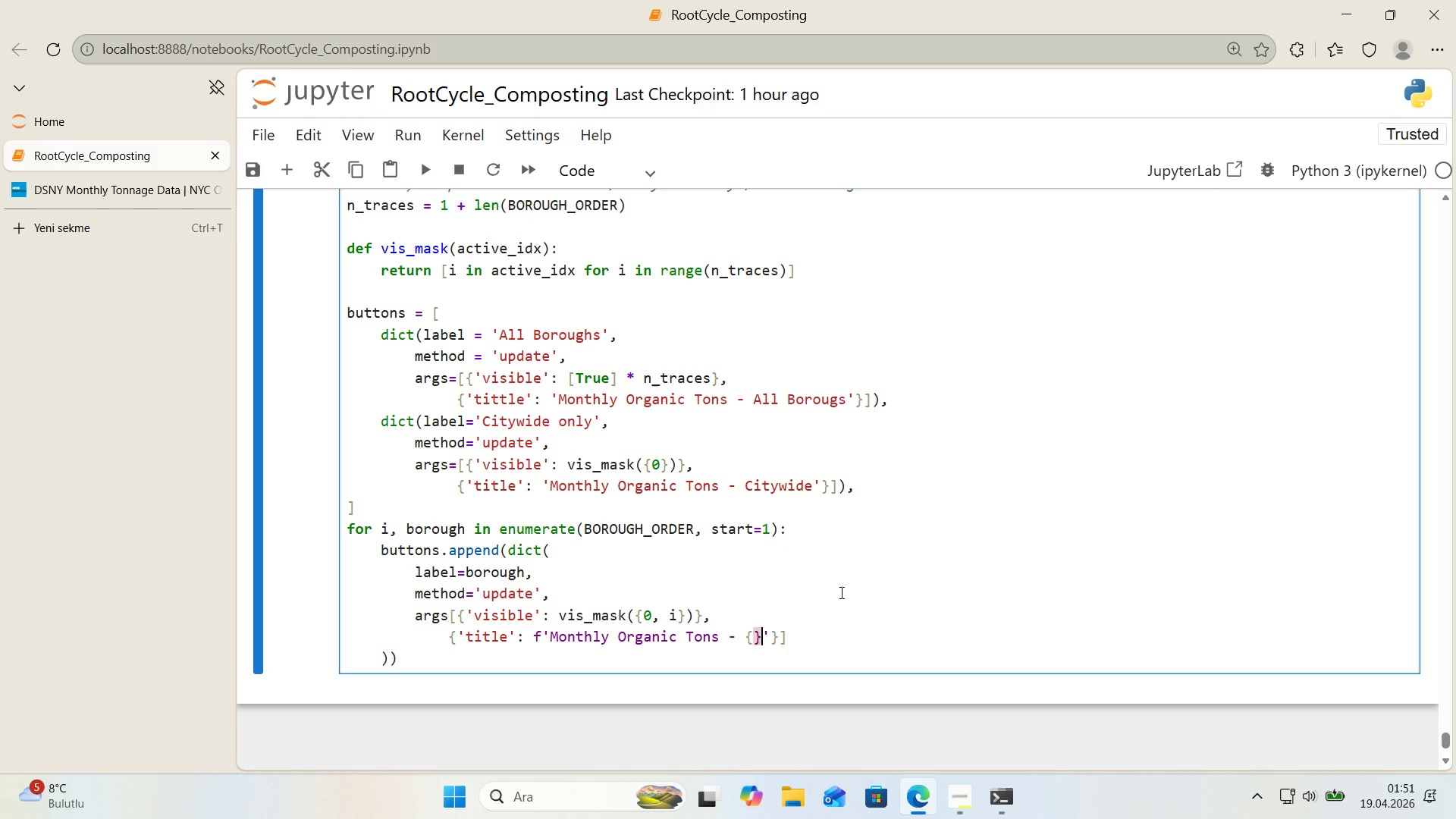 
key(ArrowLeft)
 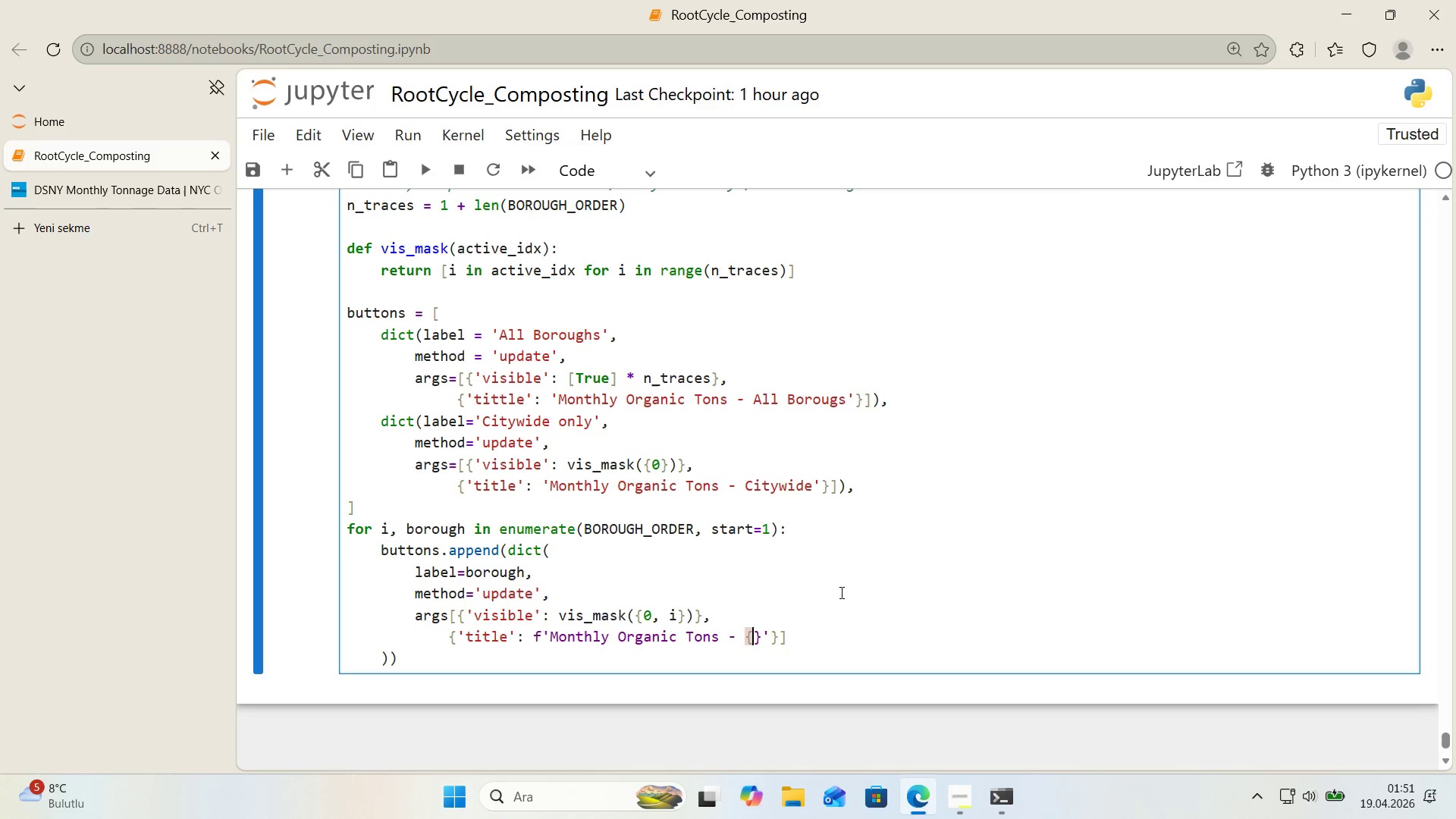 
type(borough)
 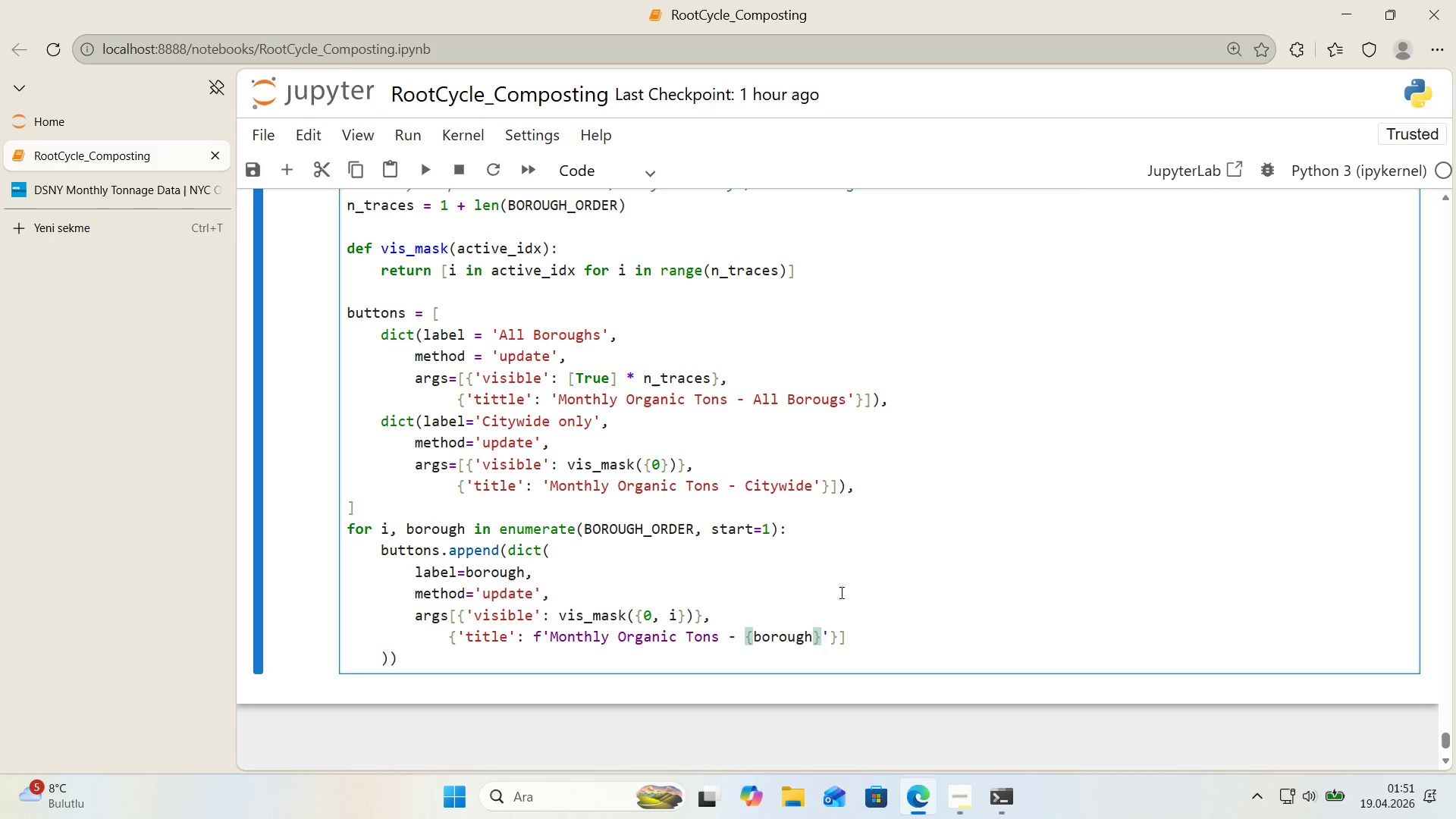 
key(ArrowRight)
 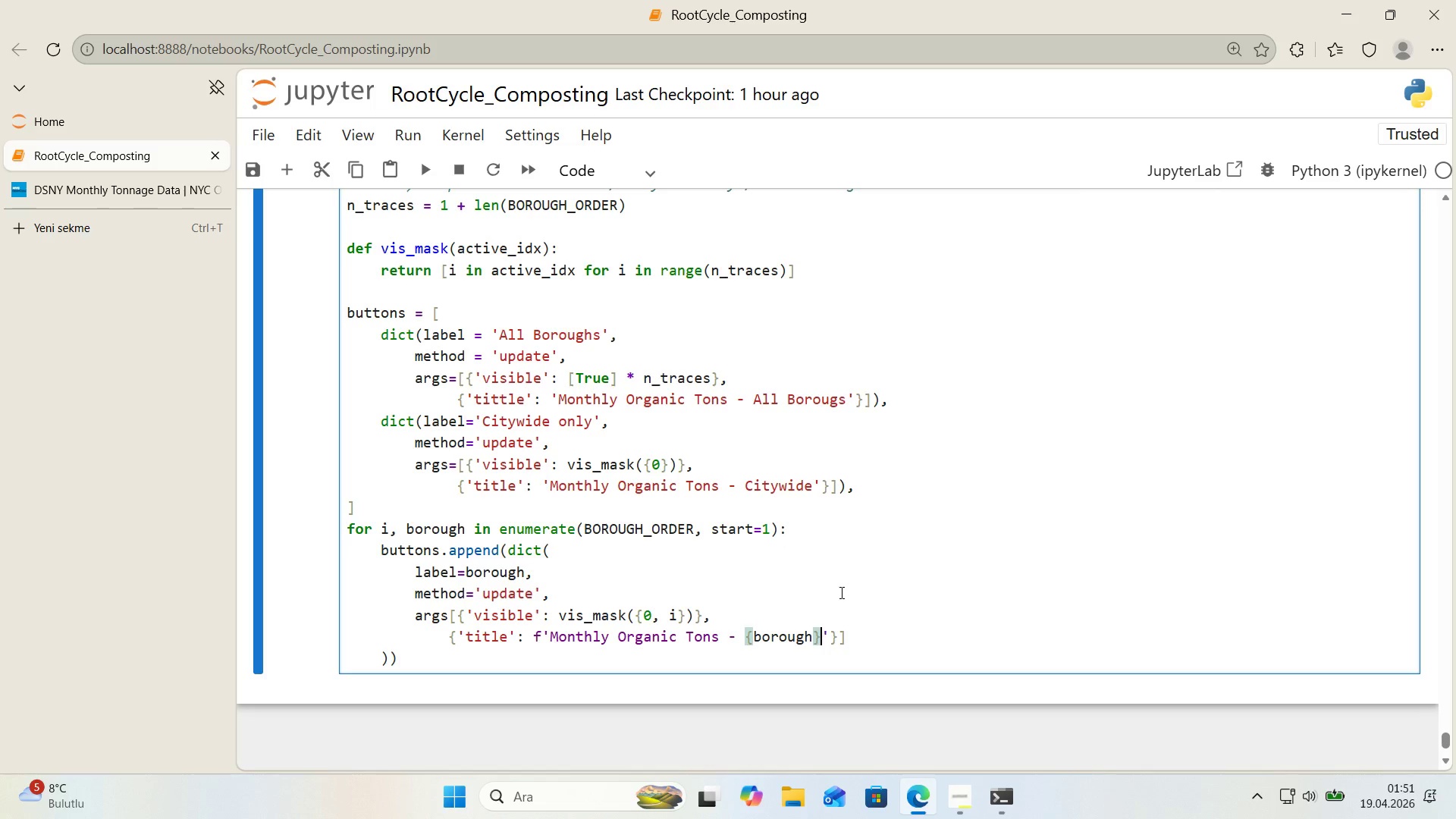 
type( vs. C'tyw'e)
key(Backspace)
type(de)
 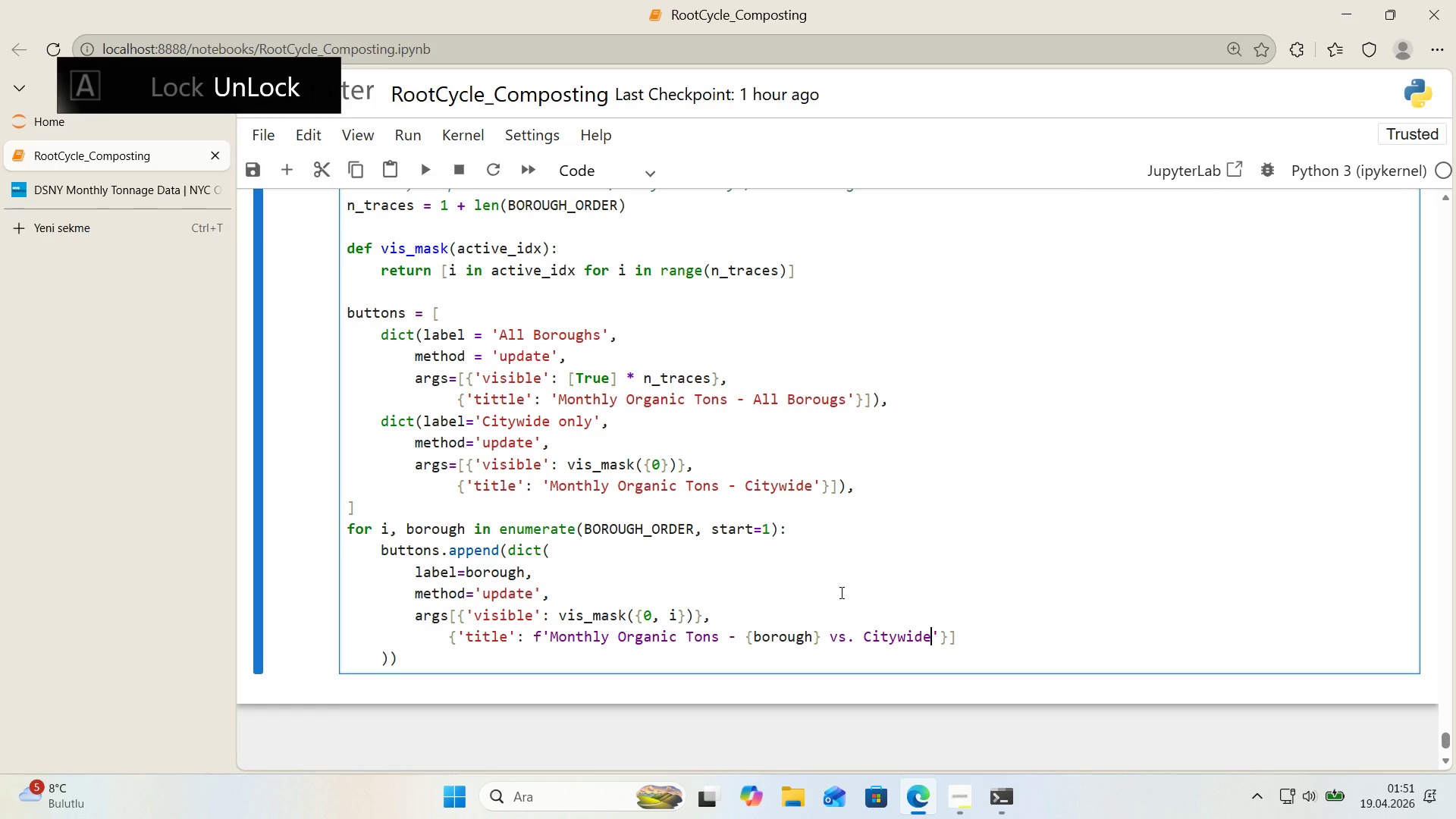 
key(ArrowRight)
 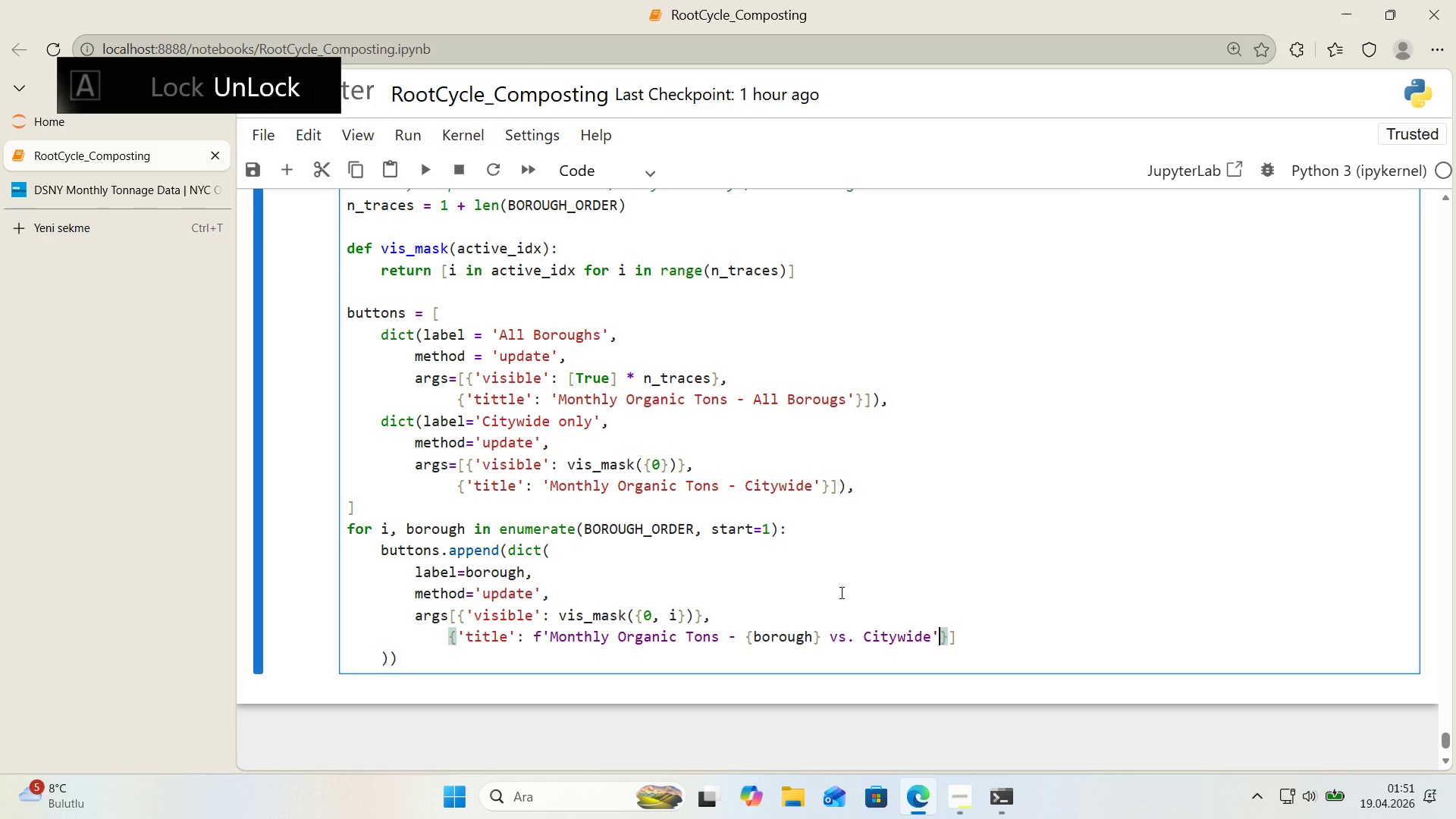 
key(ArrowRight)
 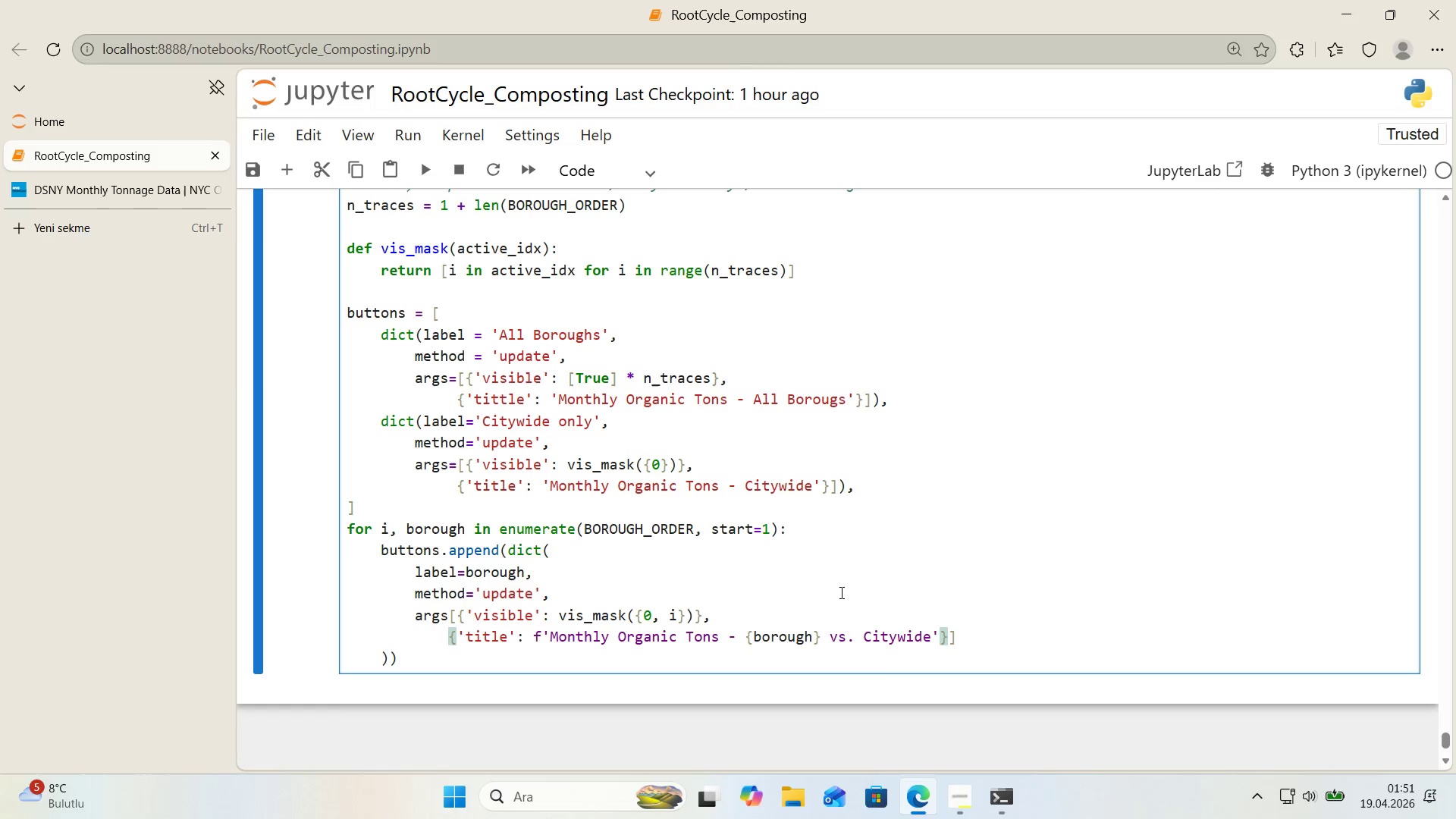 
key(ArrowRight)
 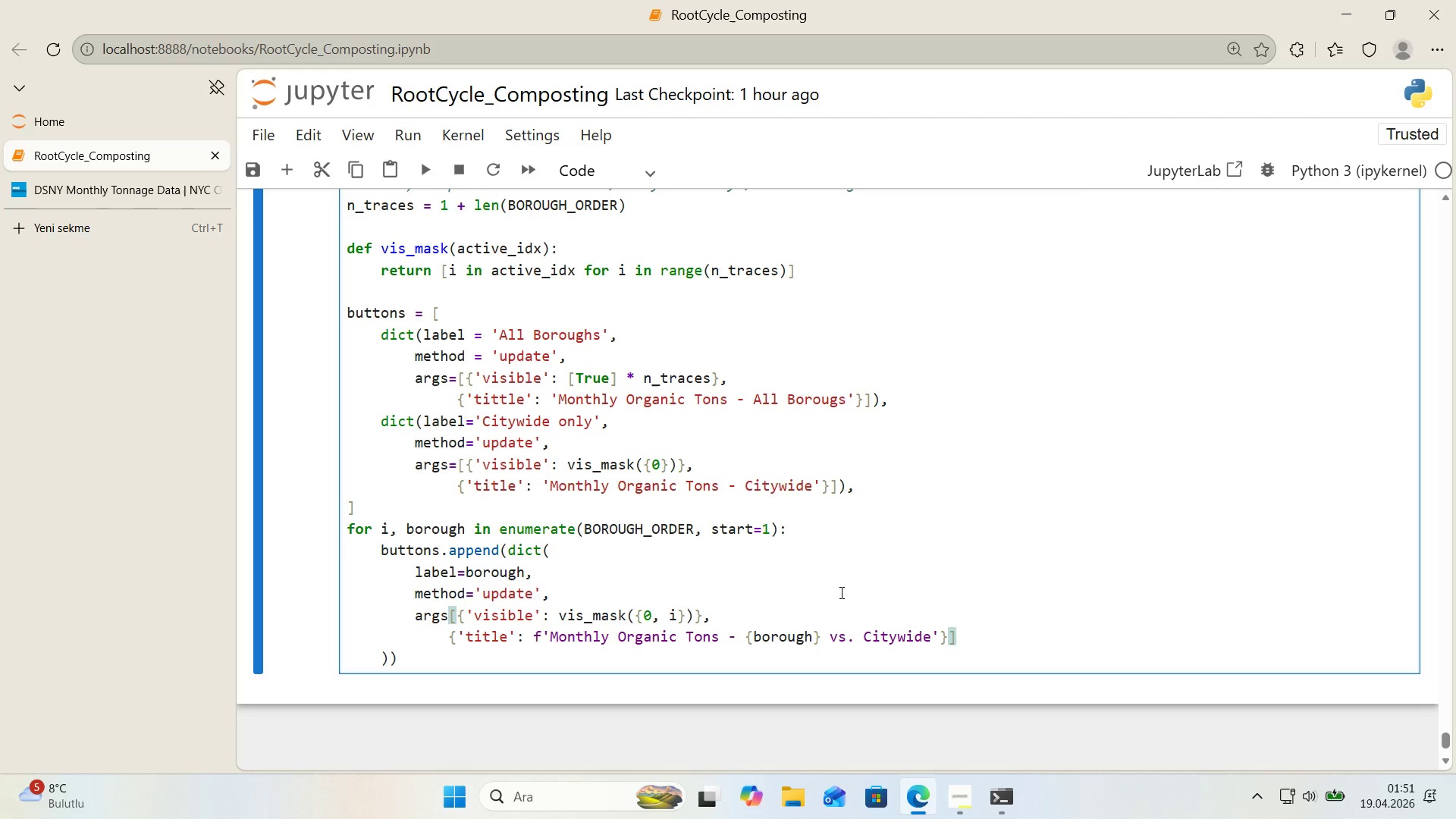 
key(Comma)
 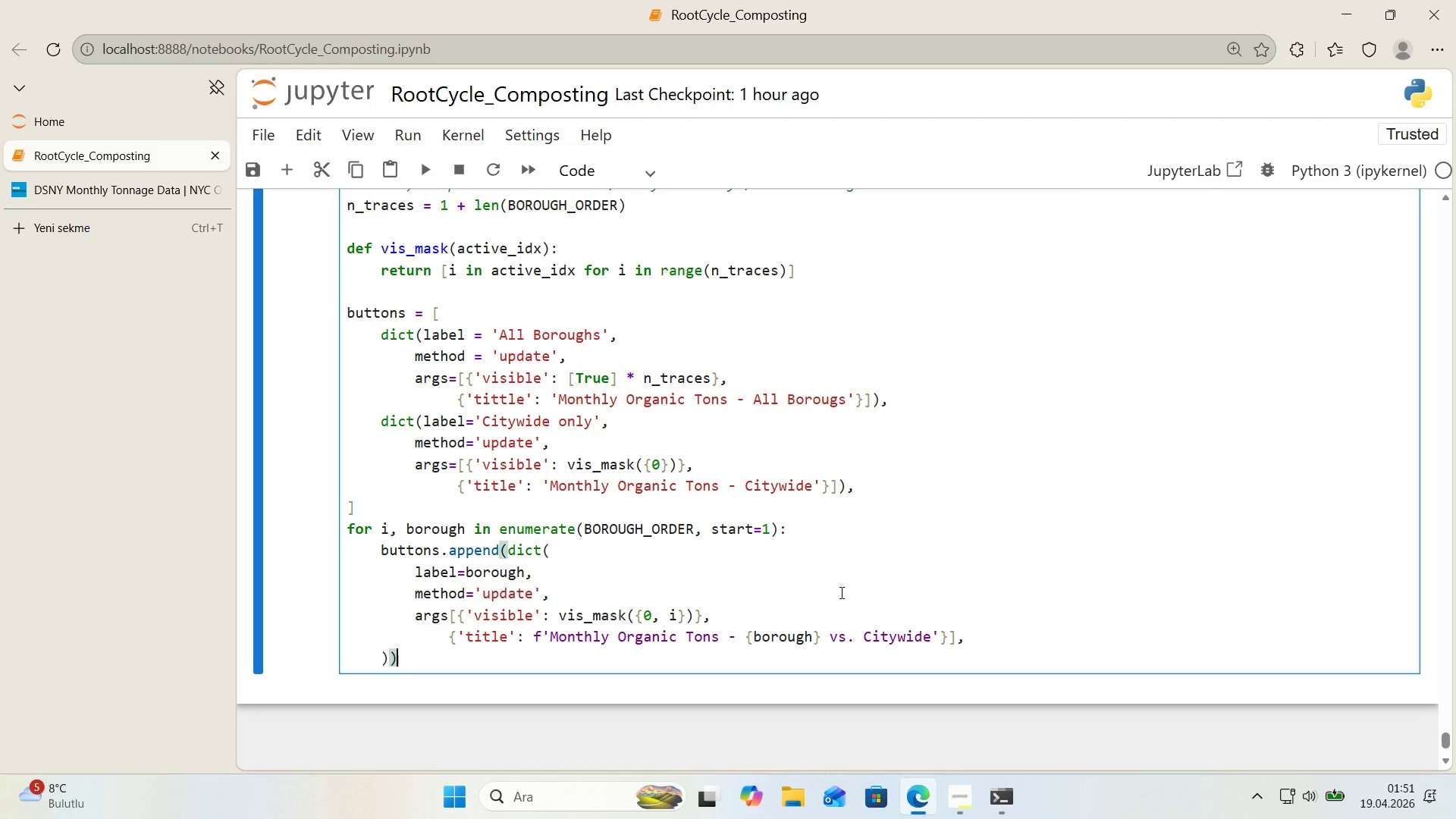 
key(ArrowDown)
 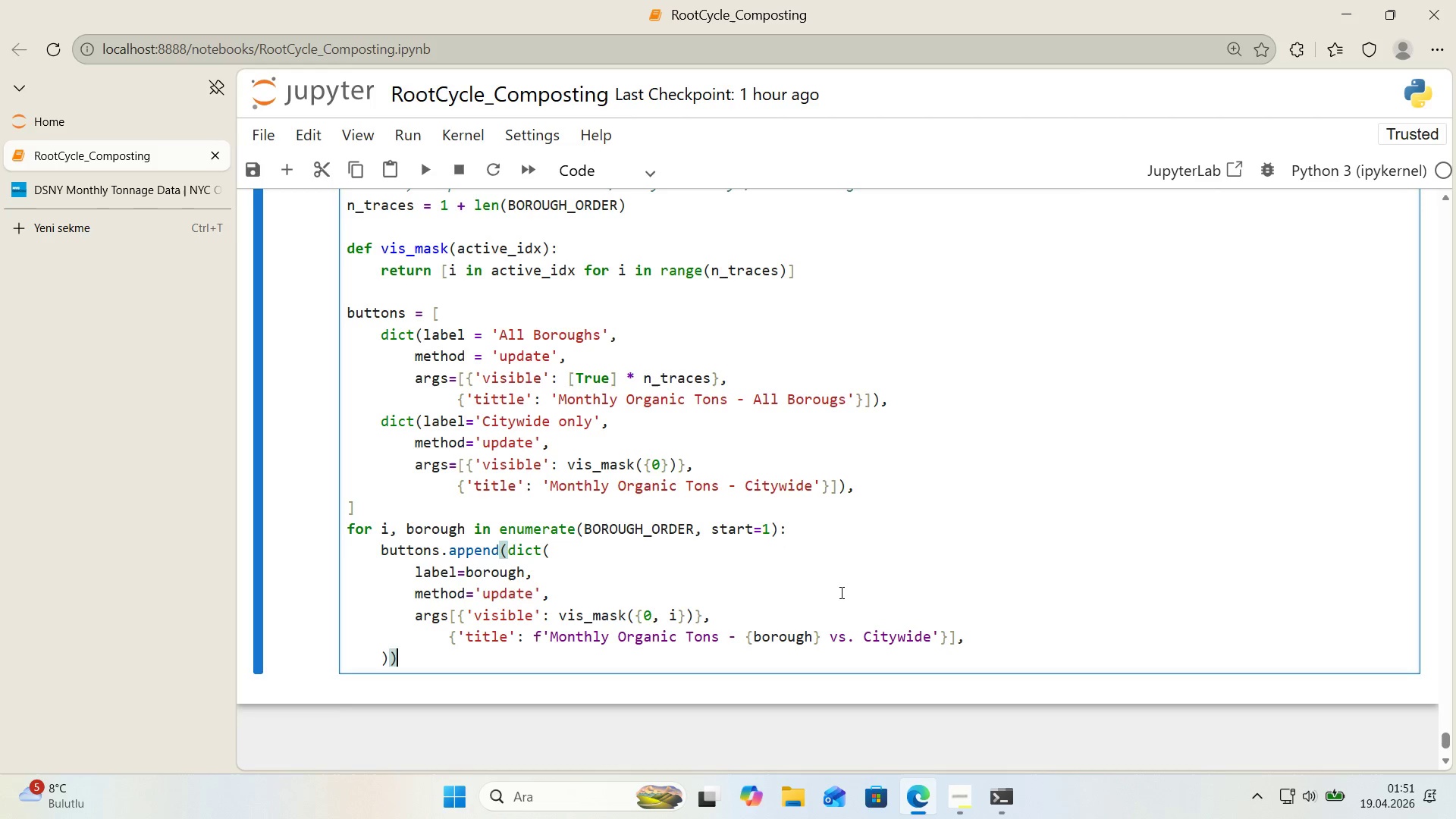 
key(Enter)
 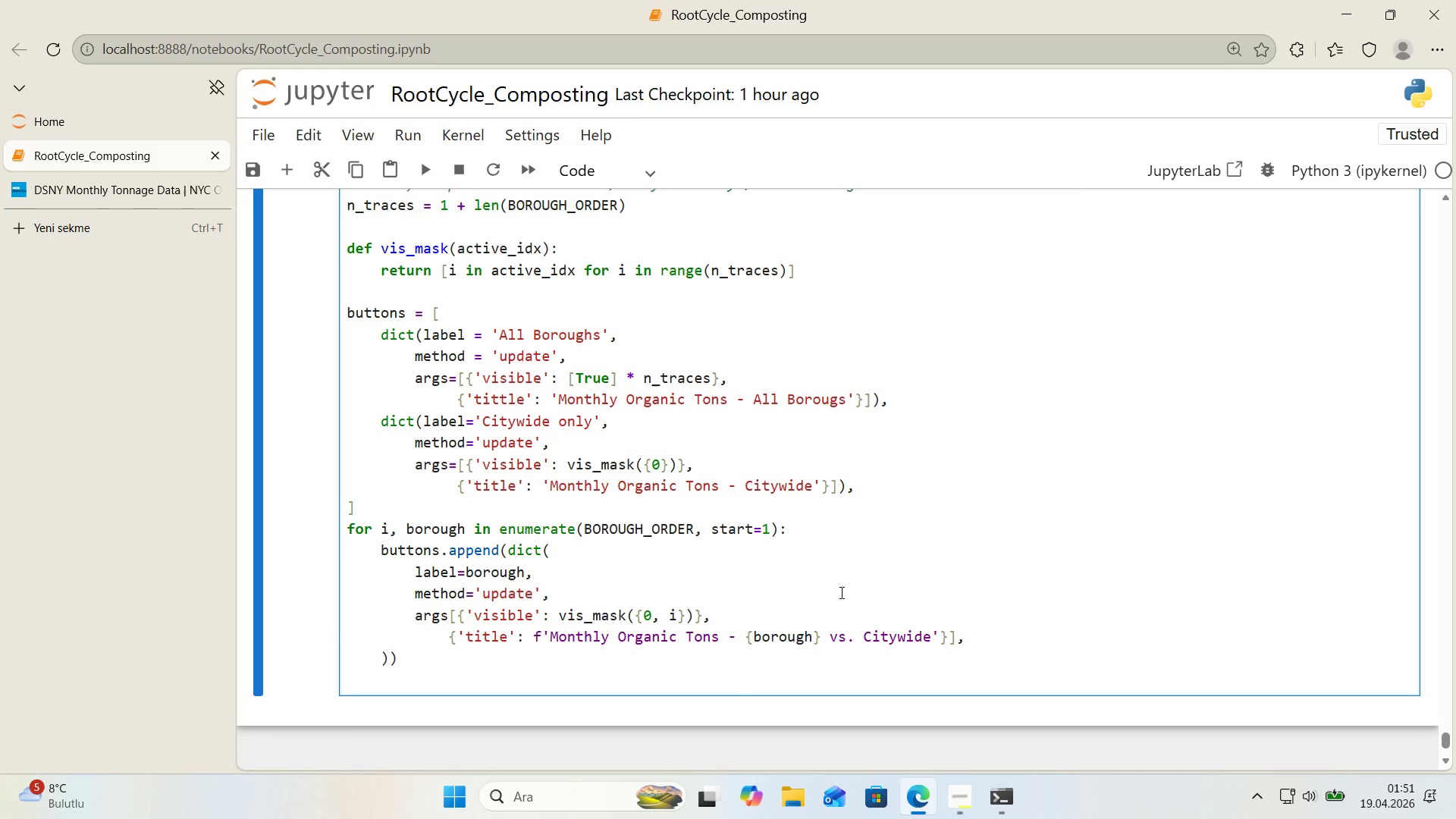 
key(Backspace)
 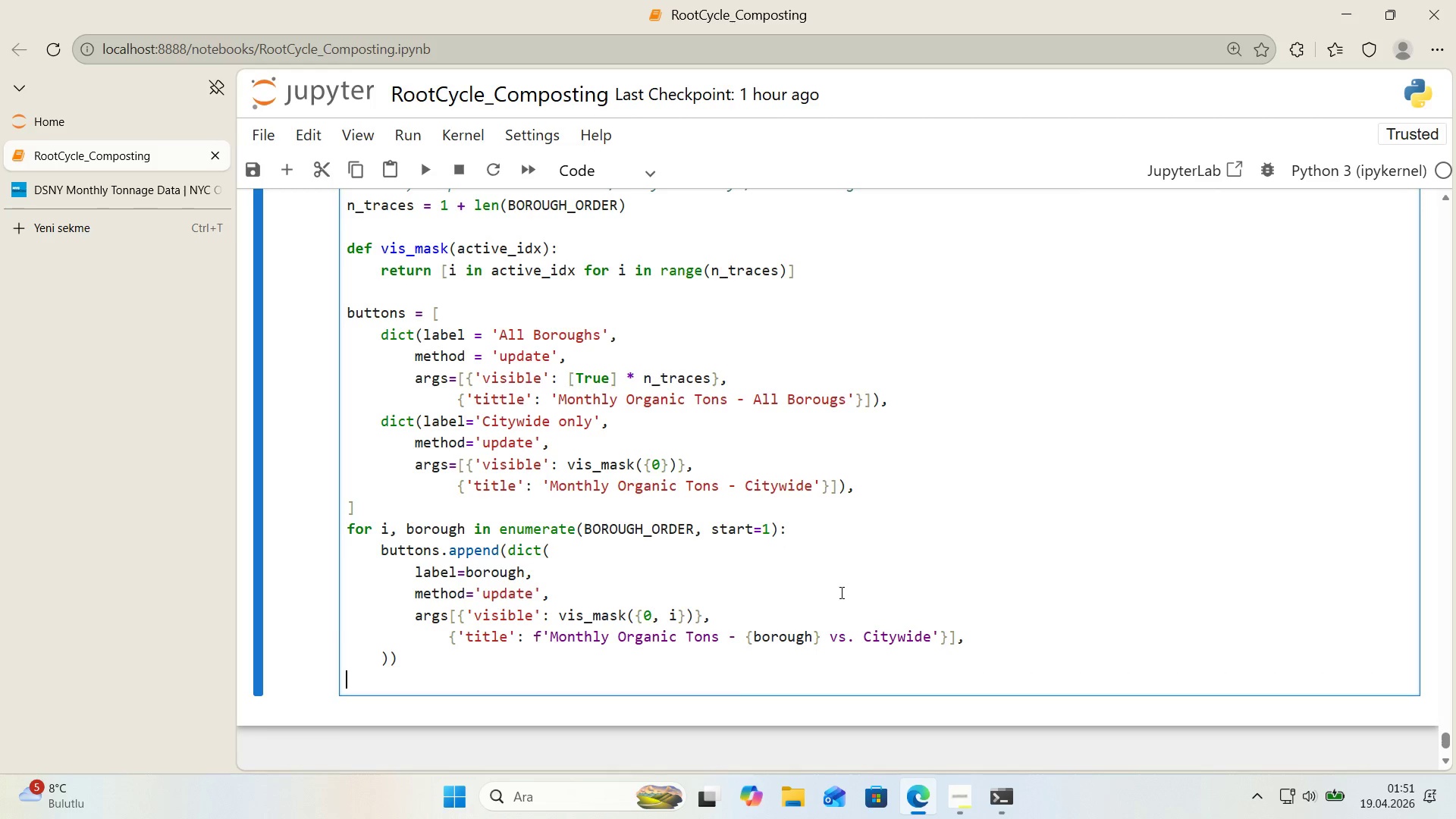 
key(Enter)
 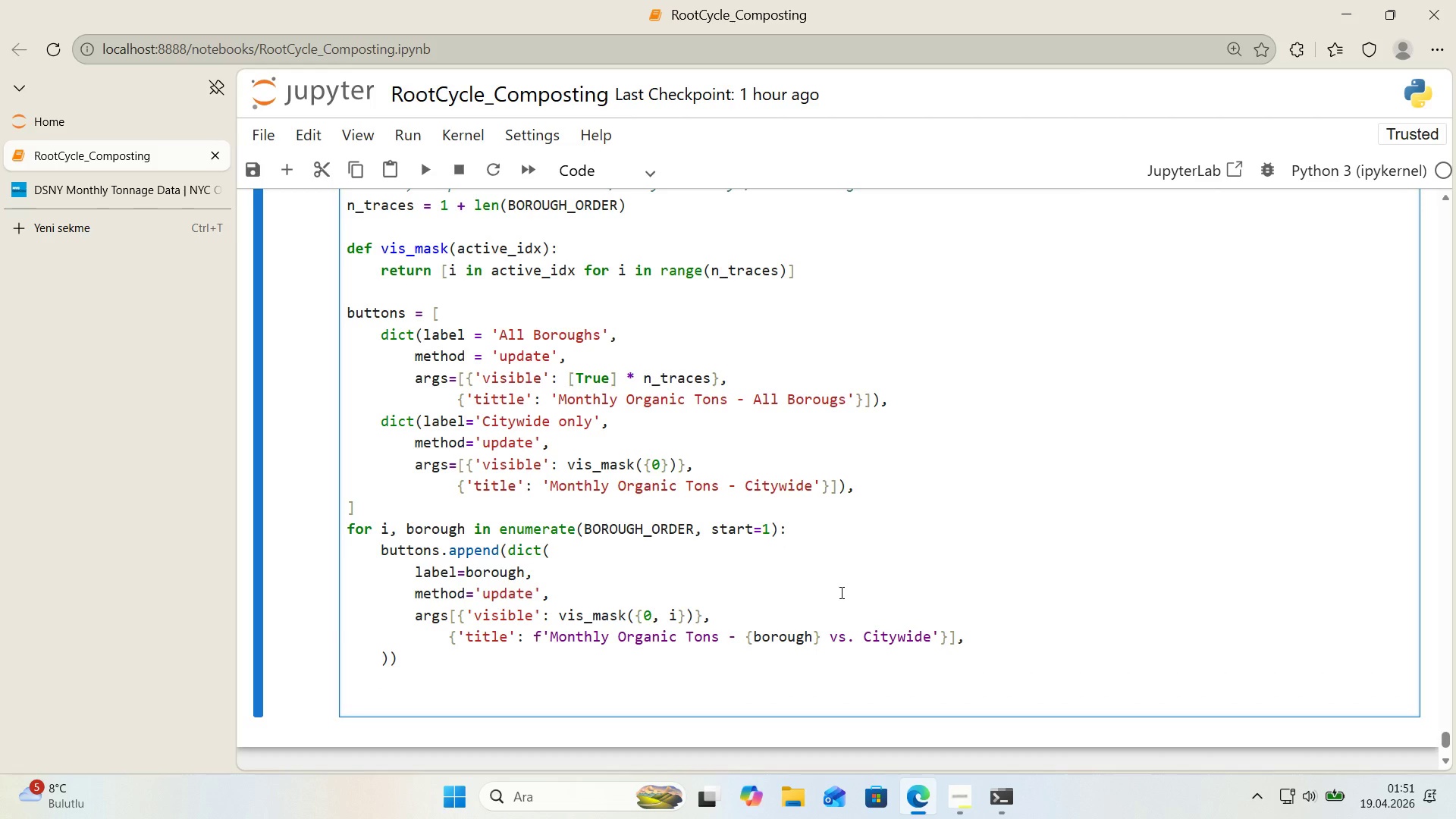 
key(Alt+Control+AltRight)
 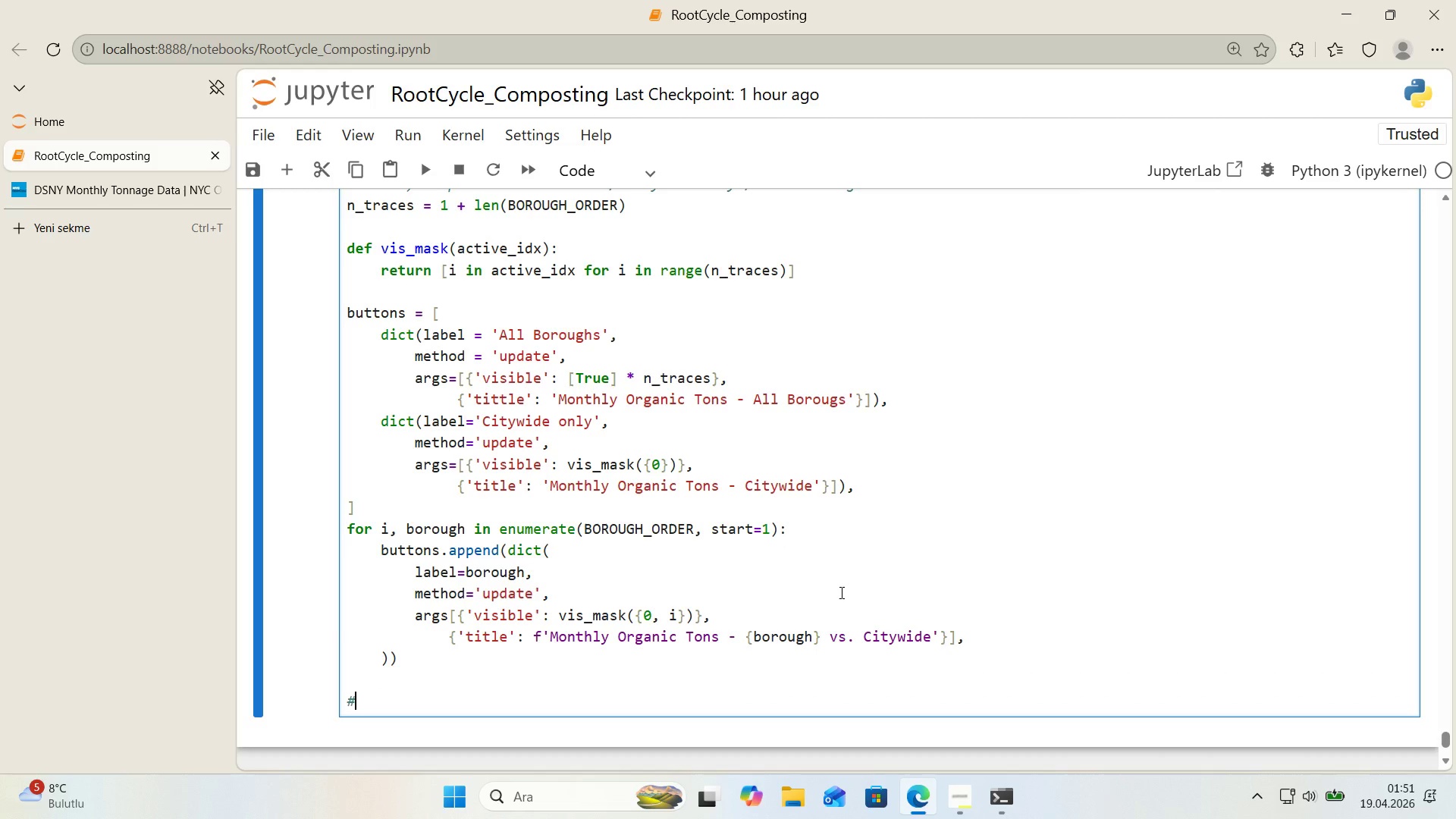 
key(Control+ControlLeft)
 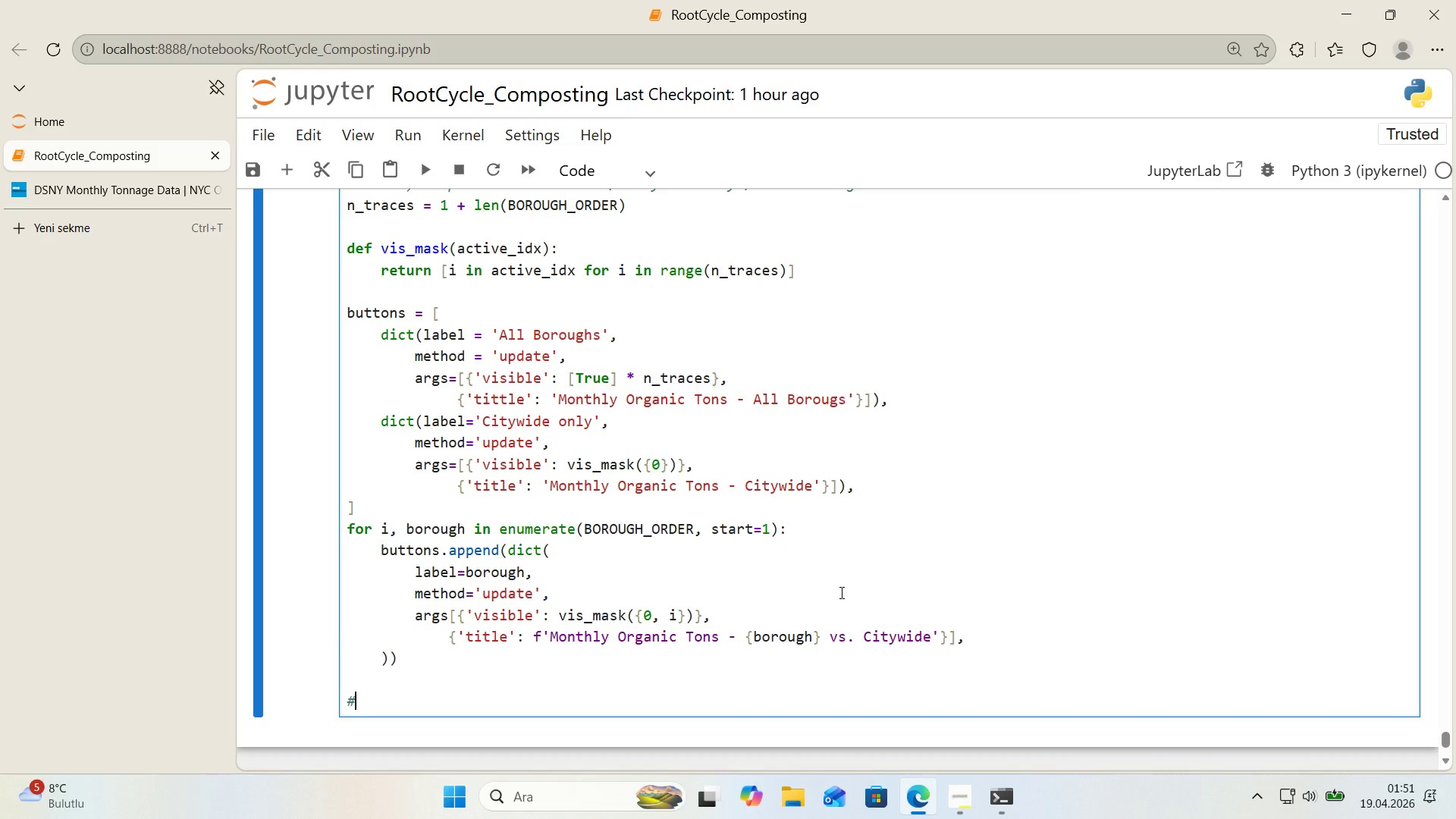 
key(Alt+Control+3)
 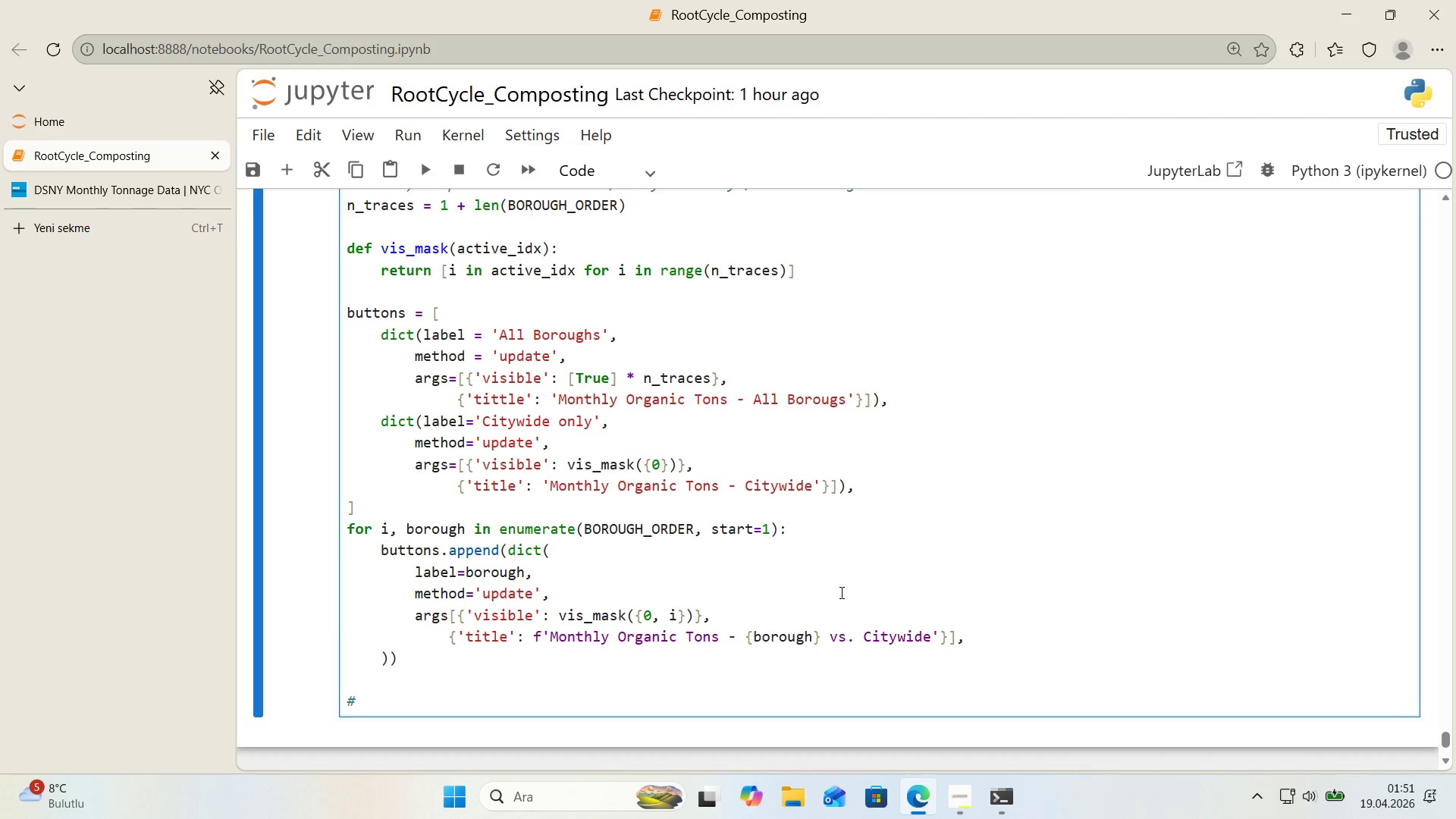 
type( --- 6( Layout + save + show ---)
 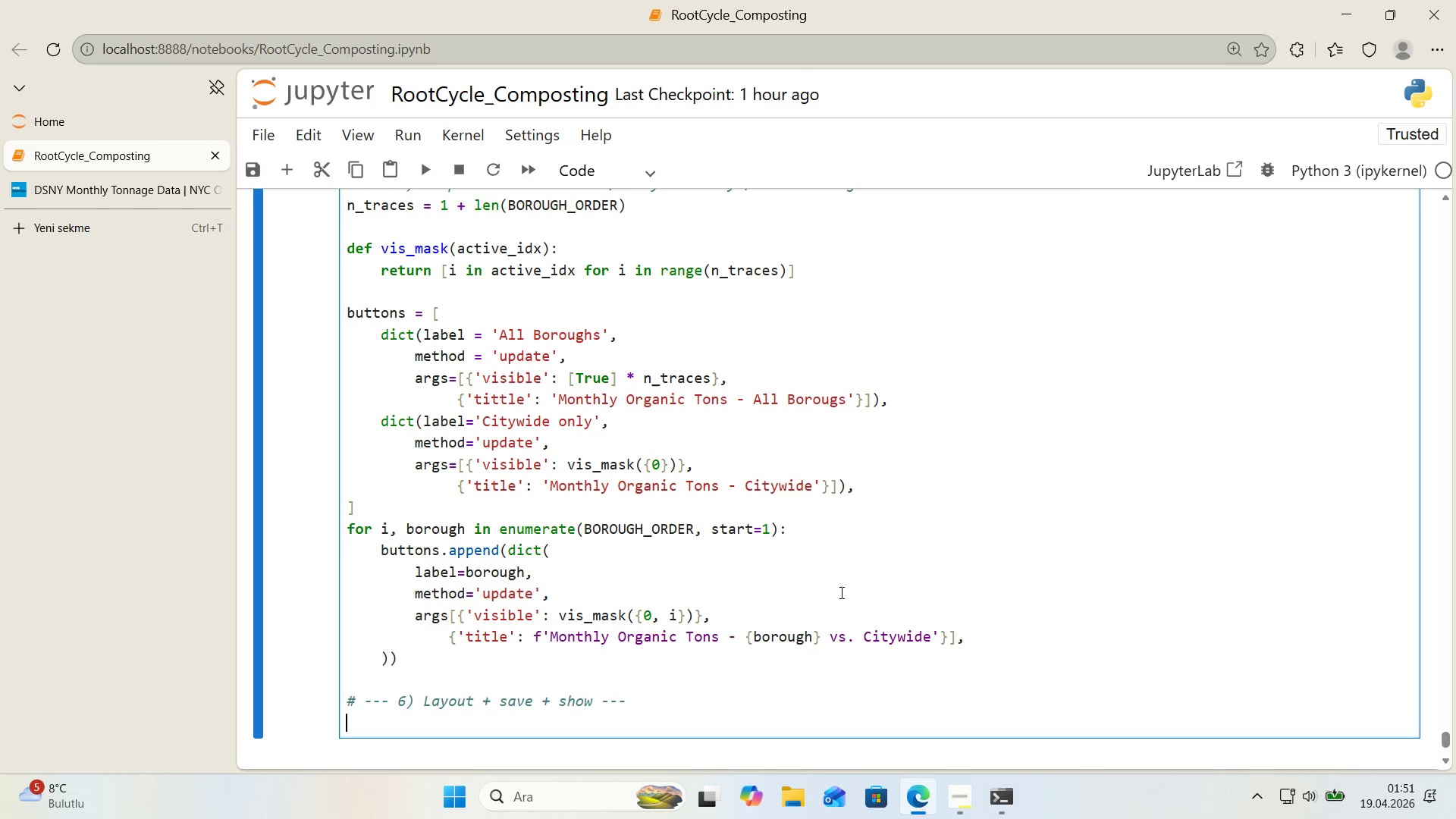 
 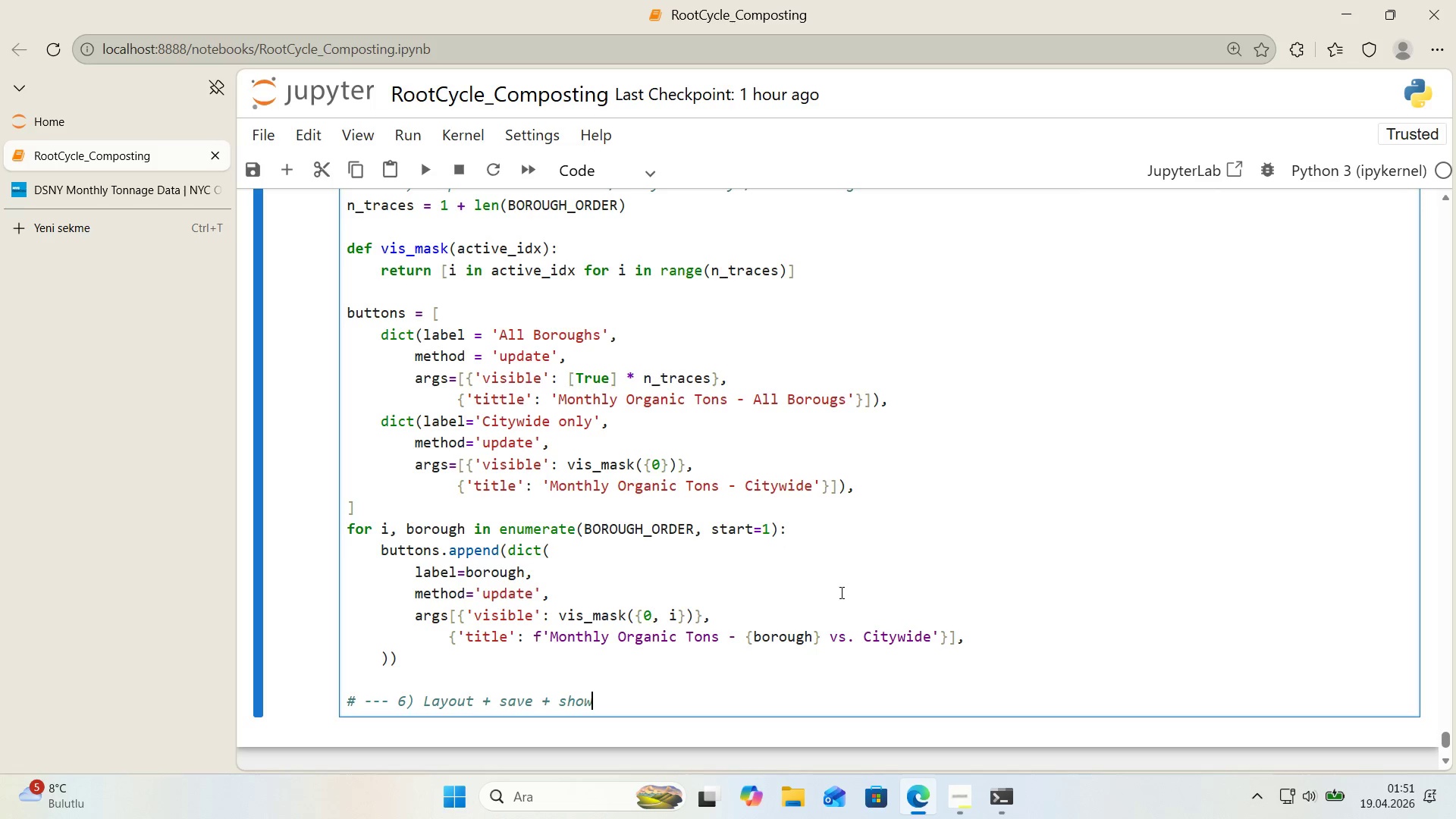 
key(Enter)
 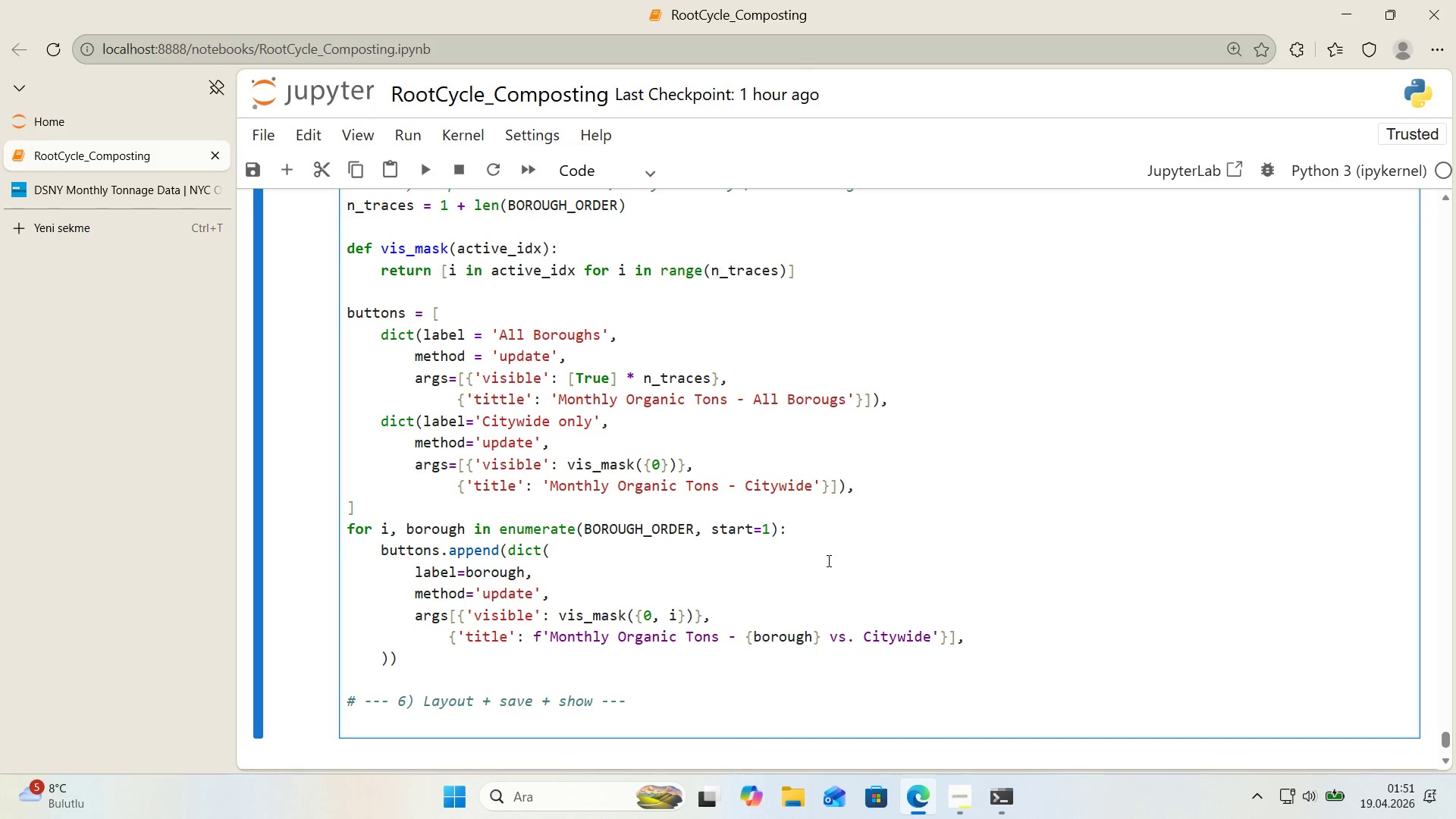 
scroll: coordinate [801, 553], scroll_direction: down, amount: 2.0
 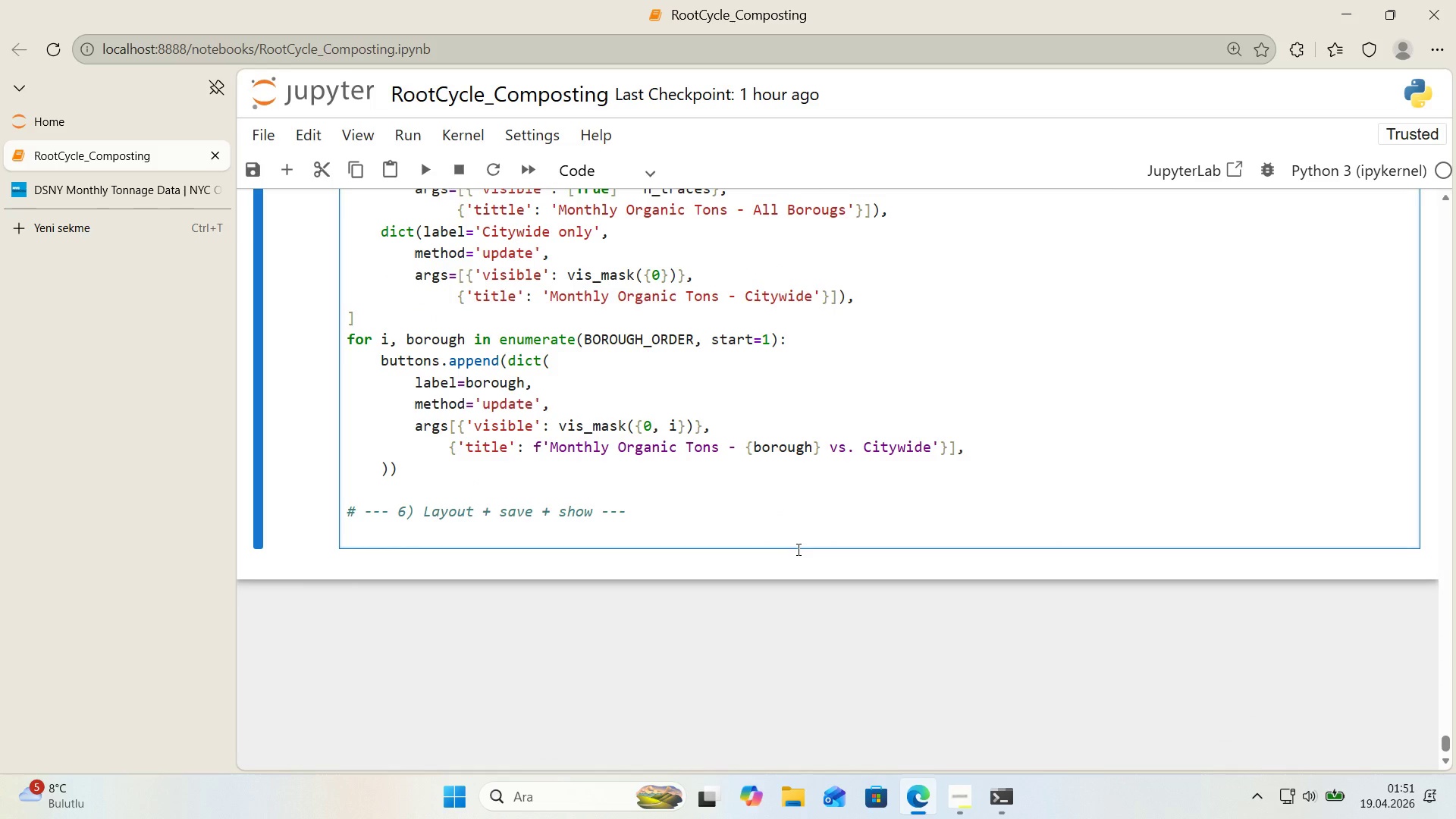 
type(f'g.1)
key(Backspace)
key(Backspace)
type(1.update_layout*()
 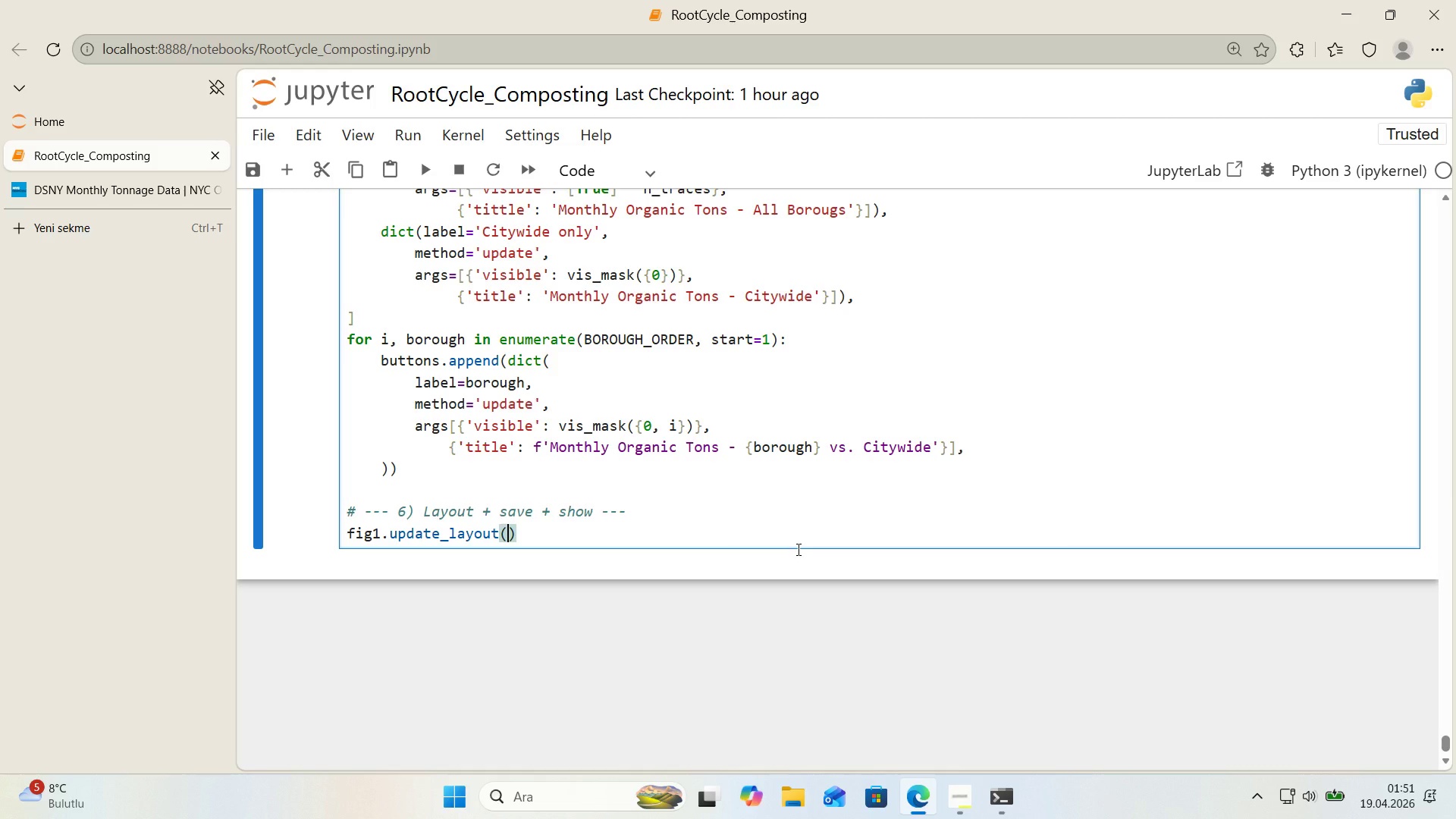 
 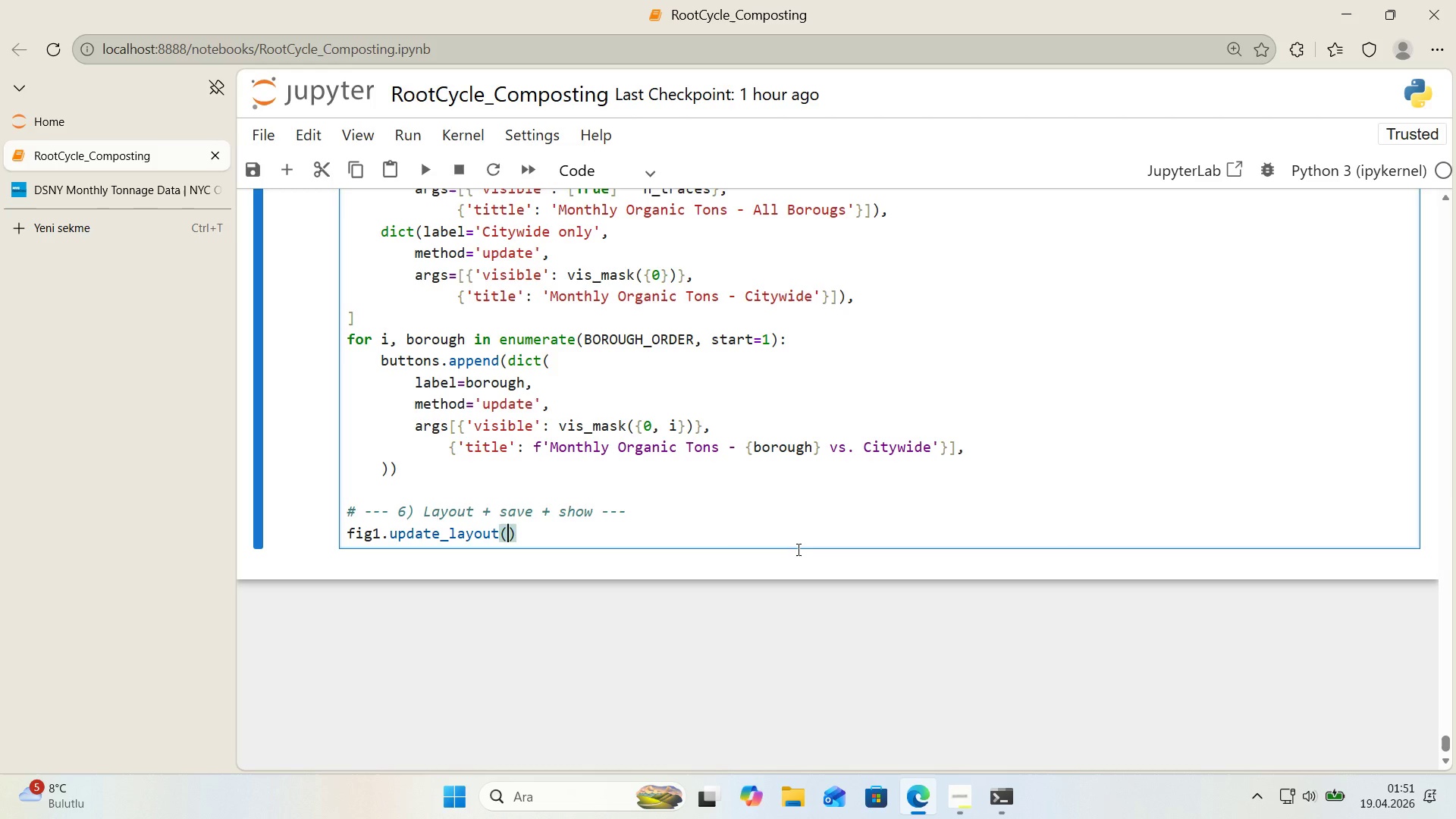 
key(ArrowLeft)
 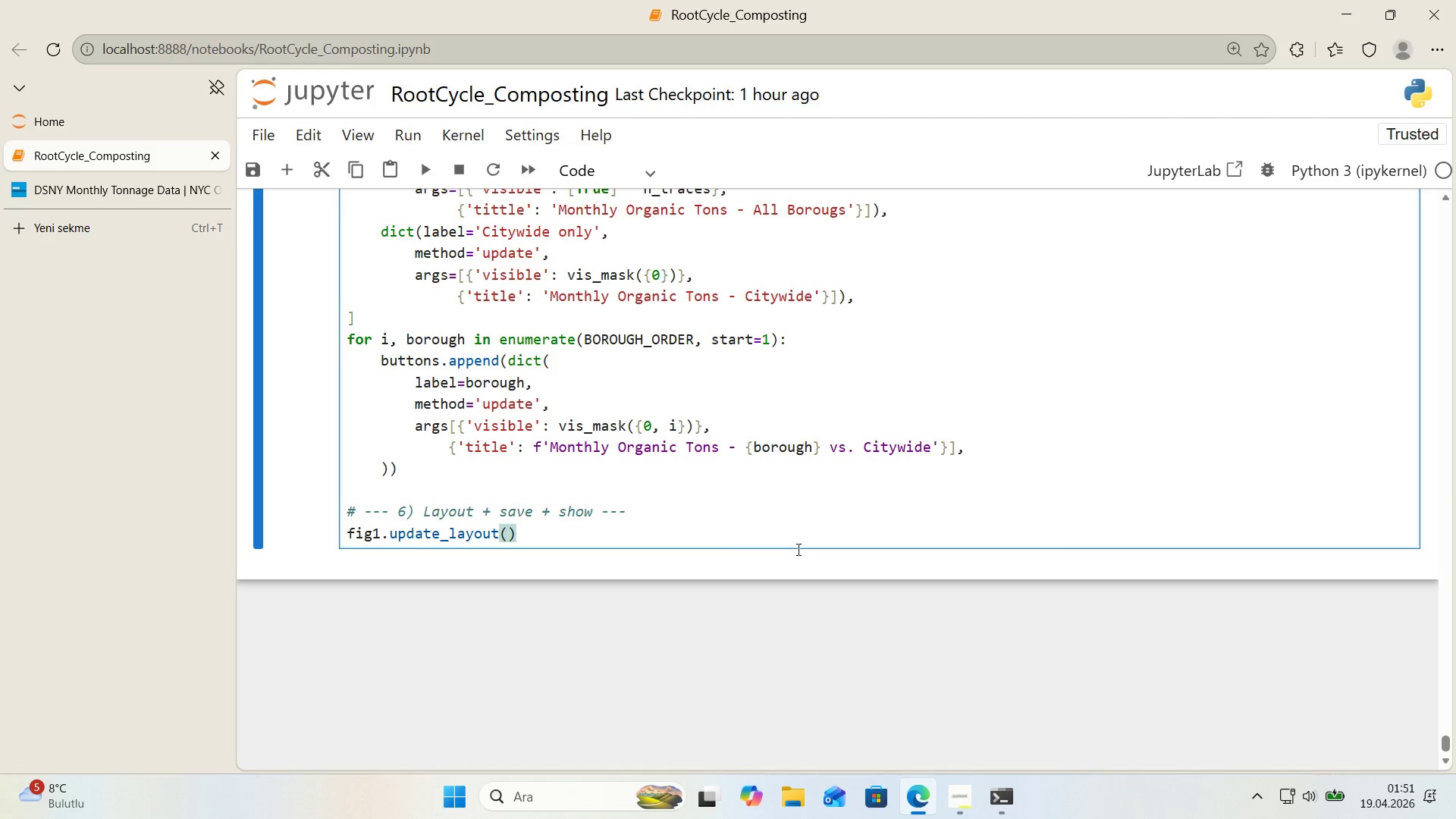 
key(Enter)
 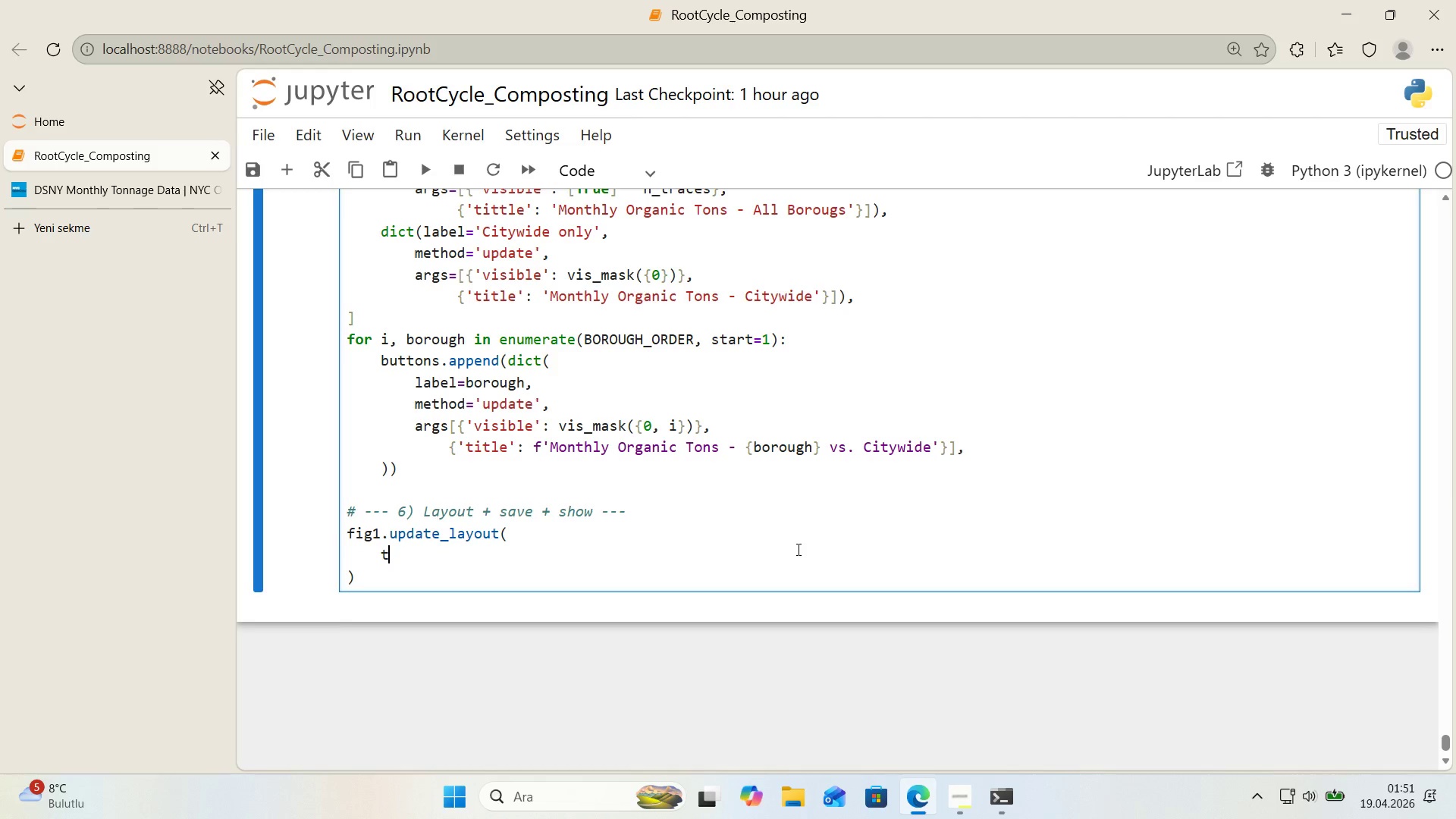 
type(t'tle)@@)
 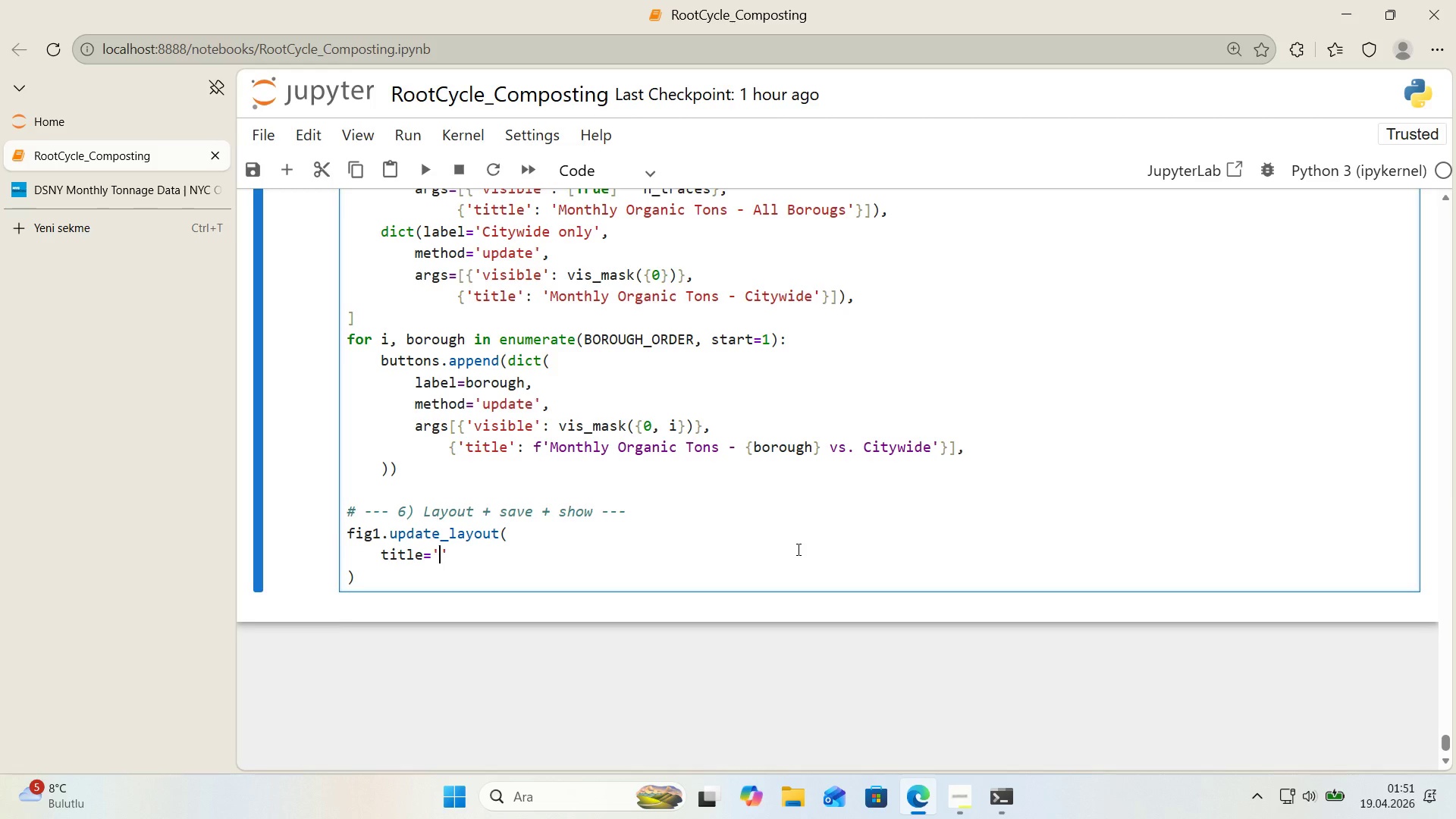 
 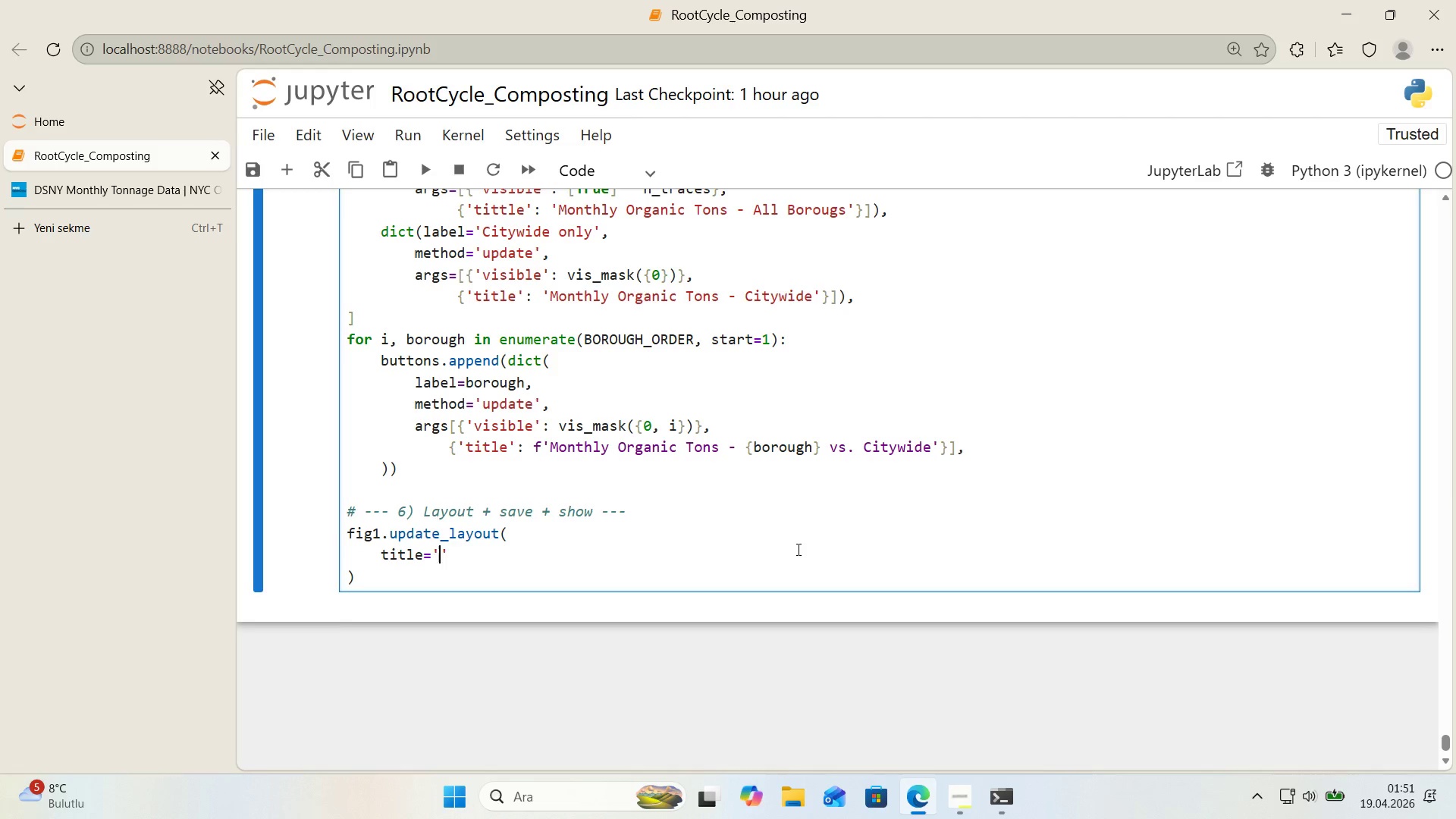 
key(ArrowLeft)
 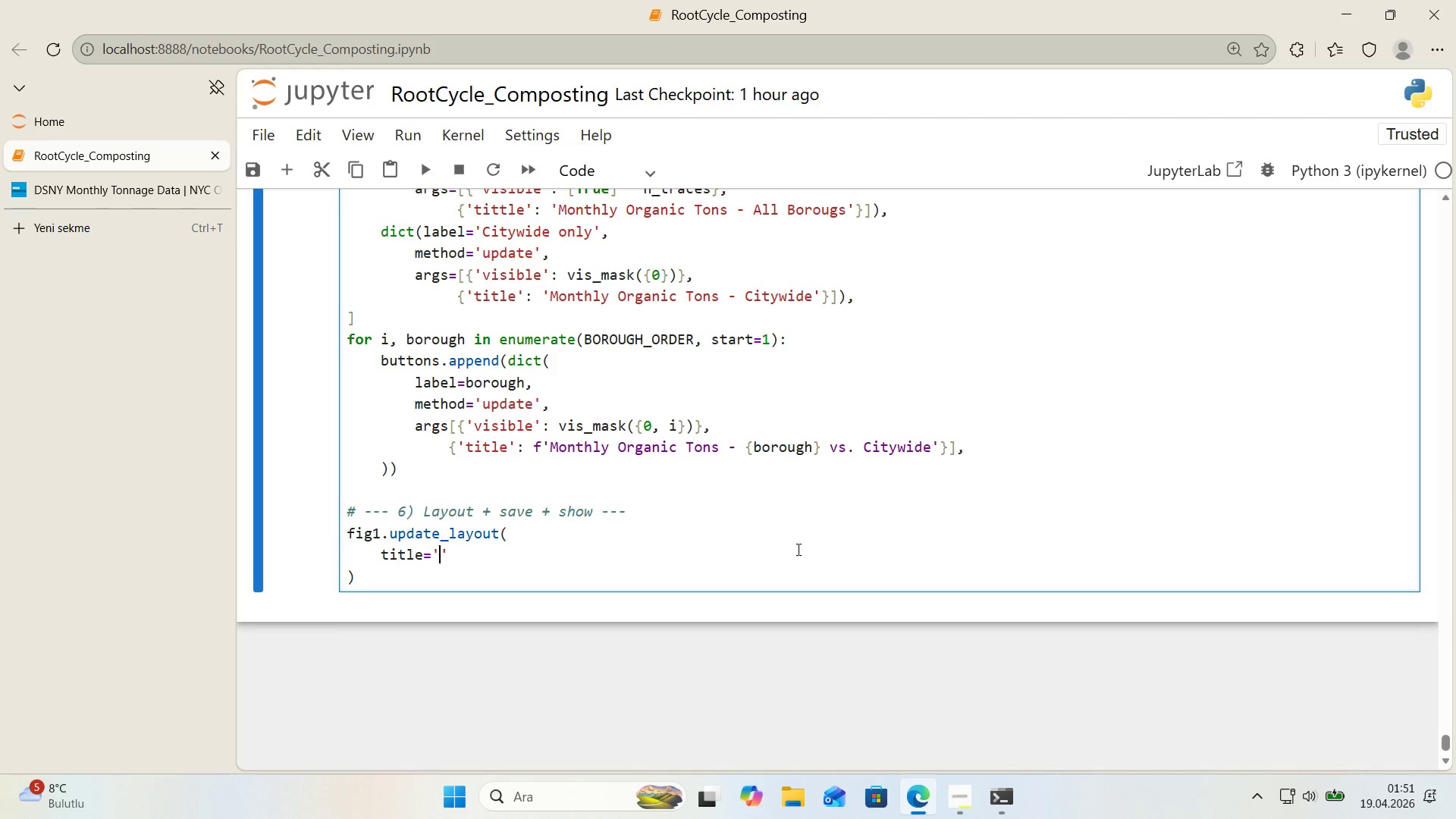 
type(Monthly Oe)
key(Backspace)
type(rgan'c Tons - All Boroughs)
 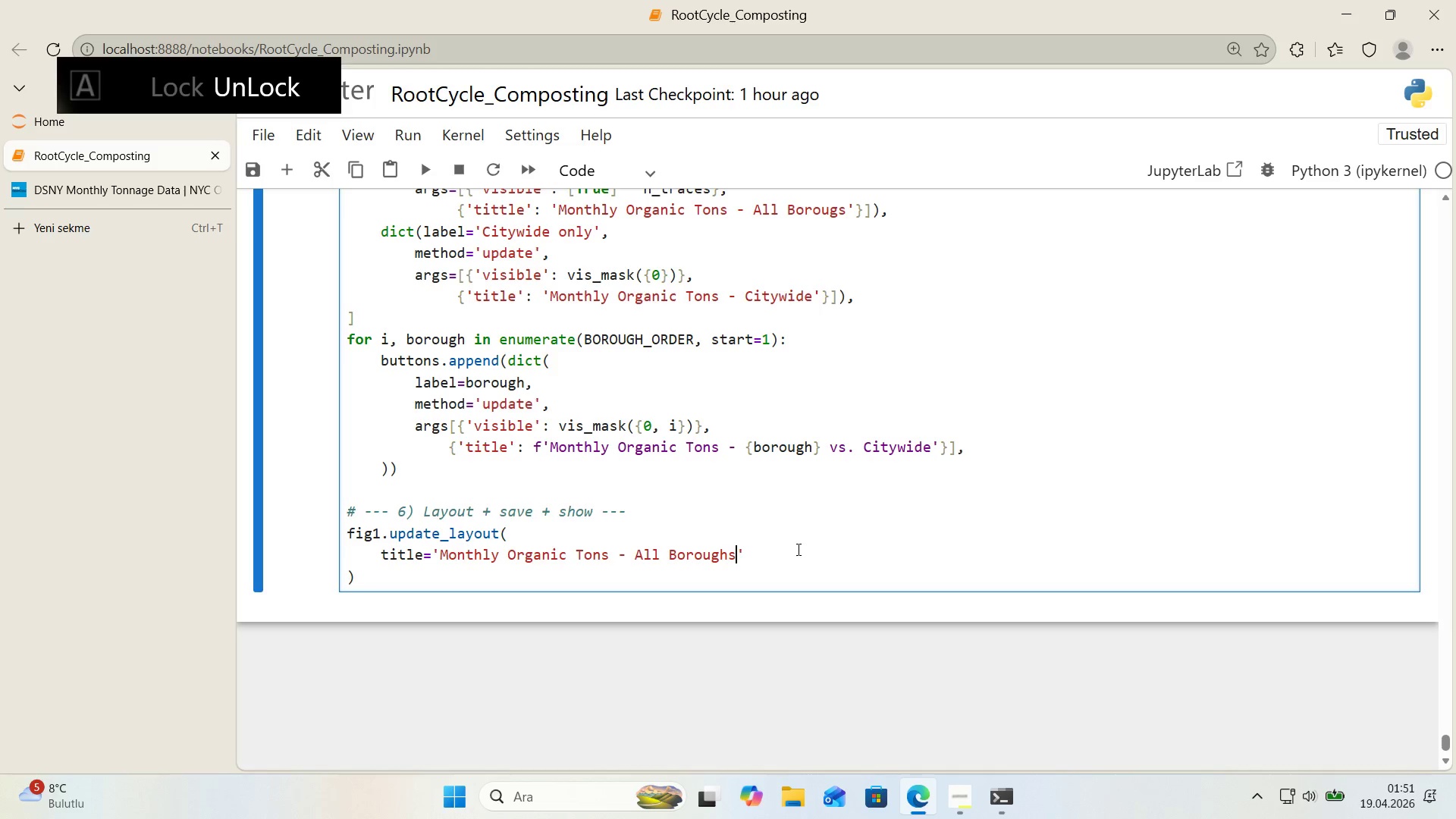 
key(ArrowRight)
 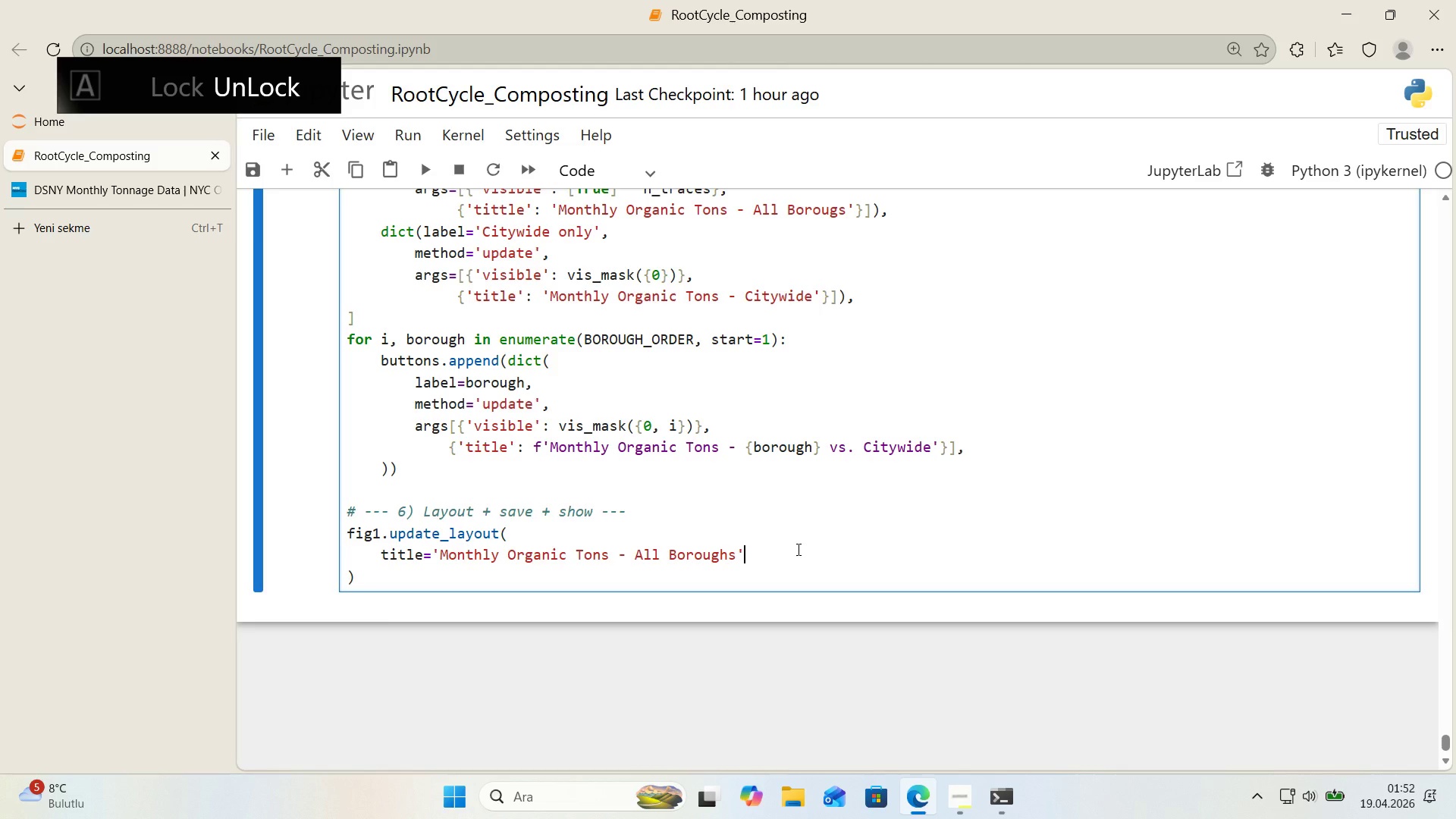 
key(Comma)
 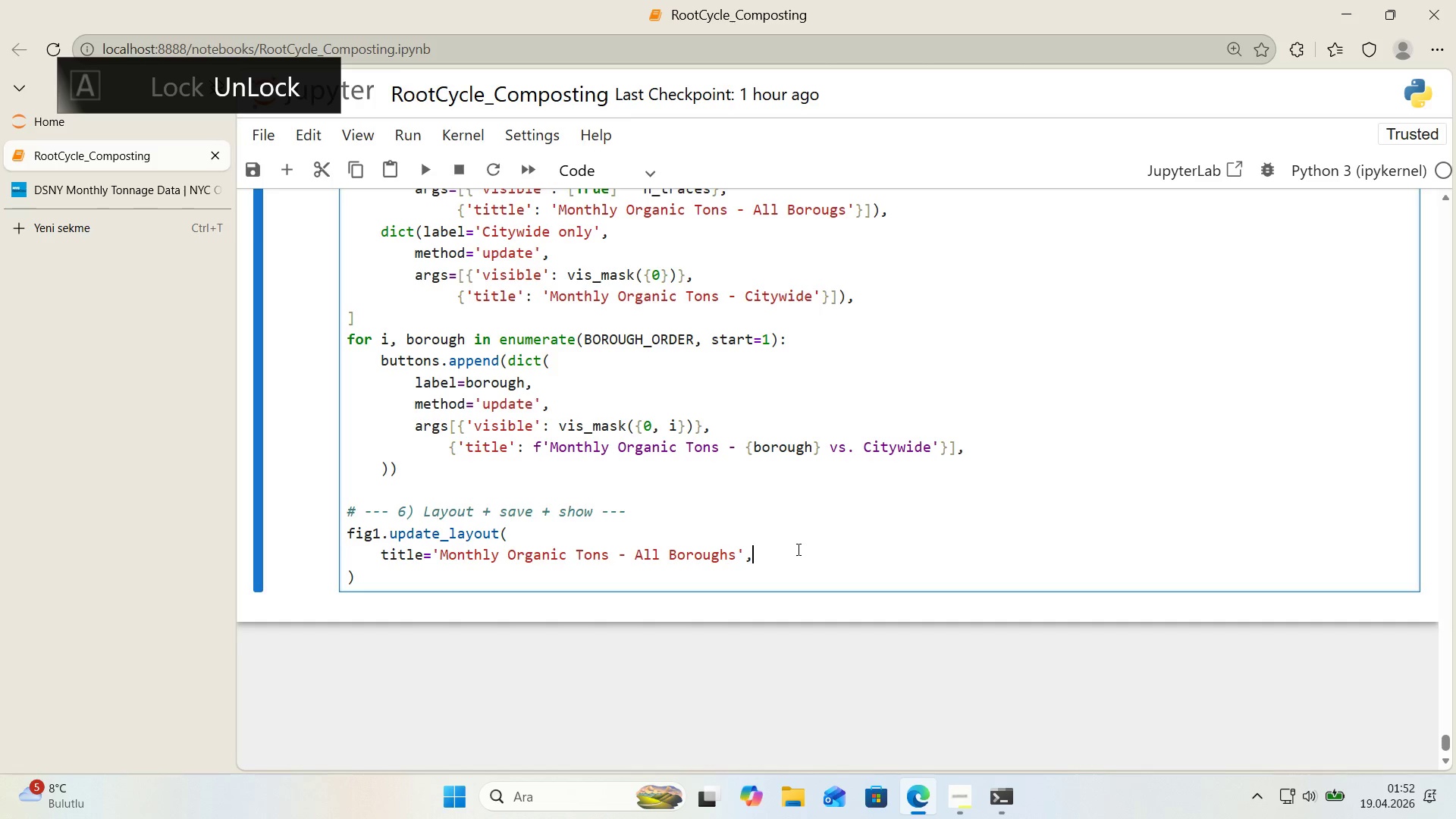 
key(Enter)
 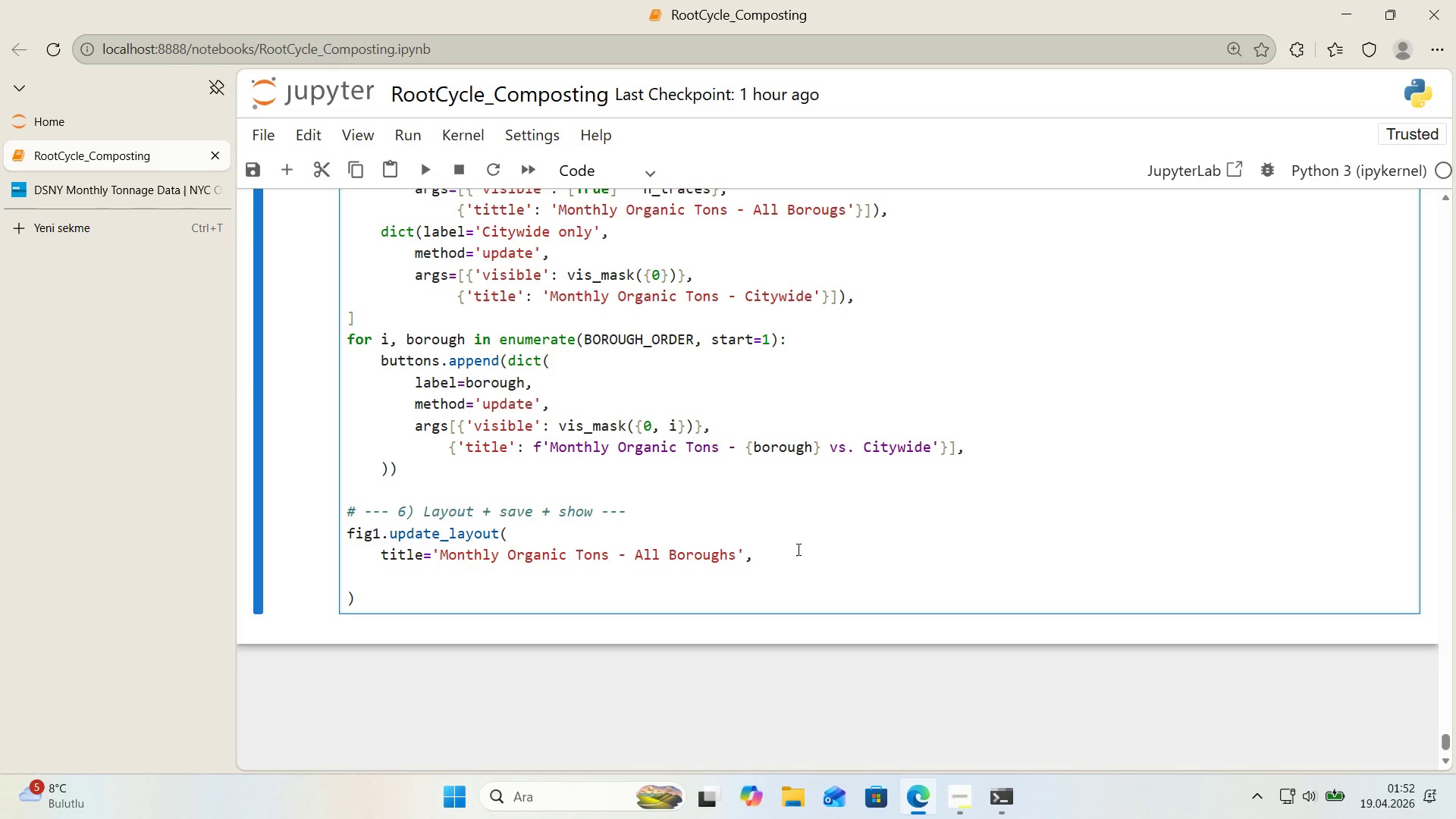 
type(xax's_t'tle*()
 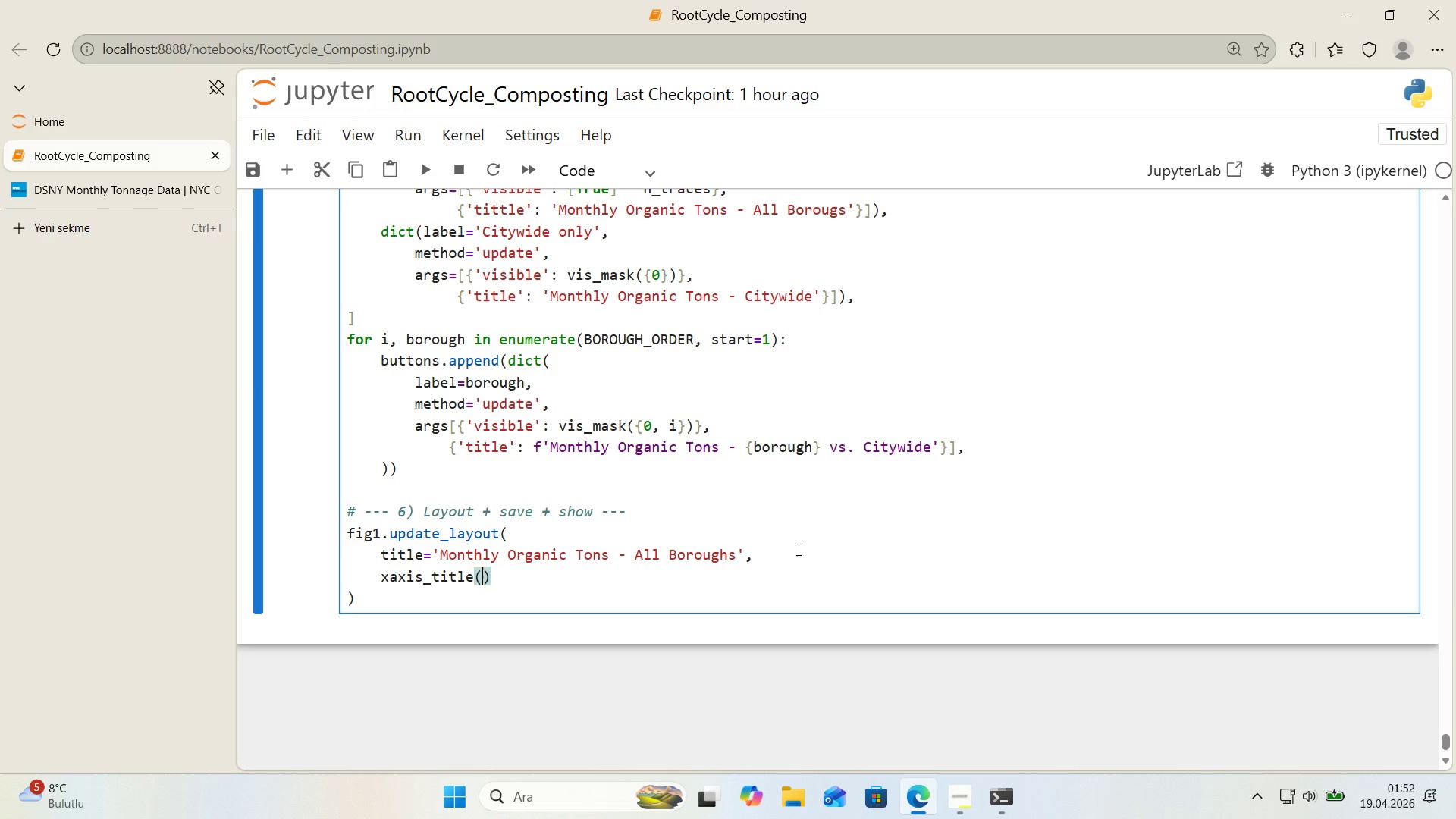 
 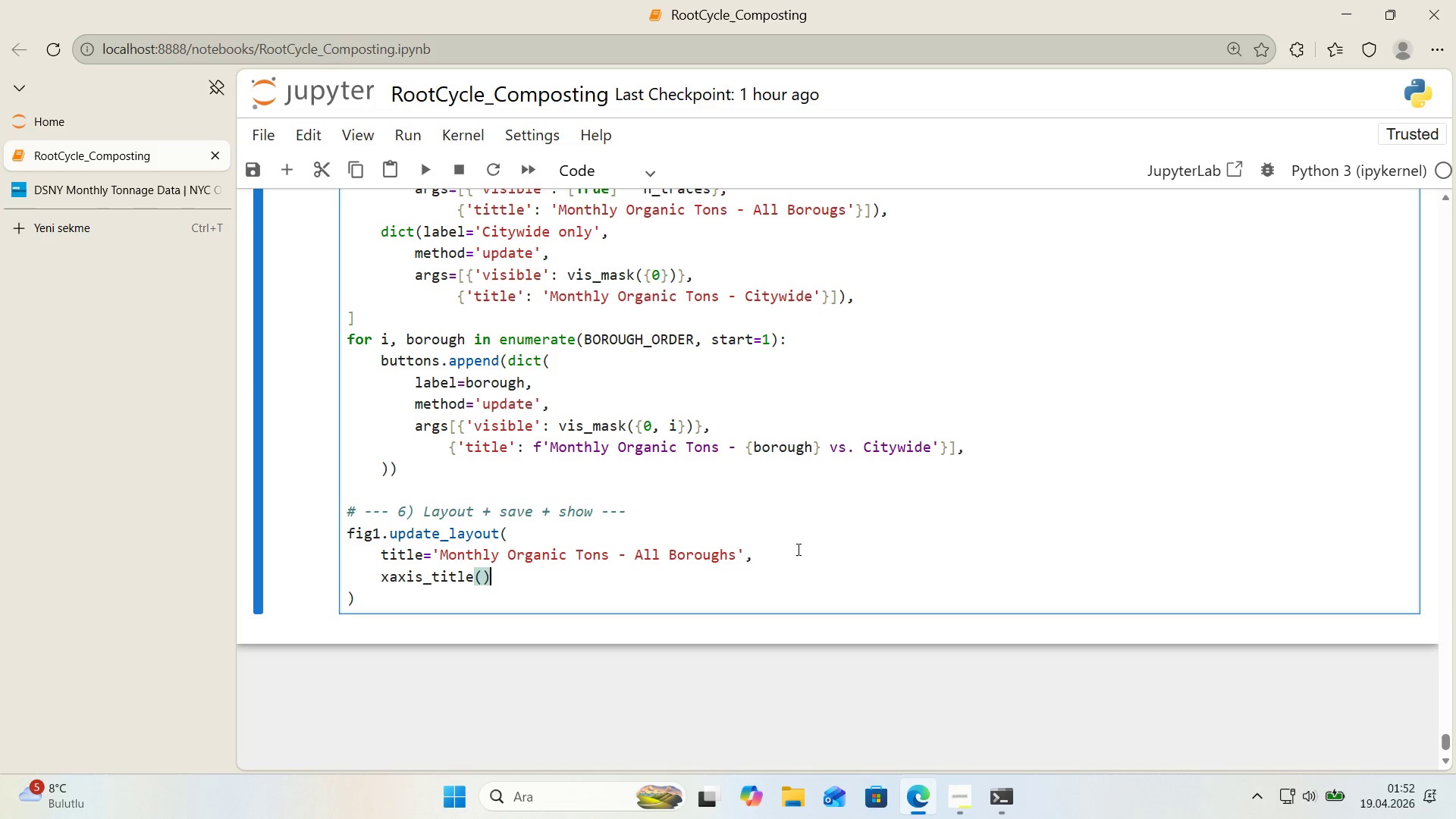 
key(ArrowLeft)
 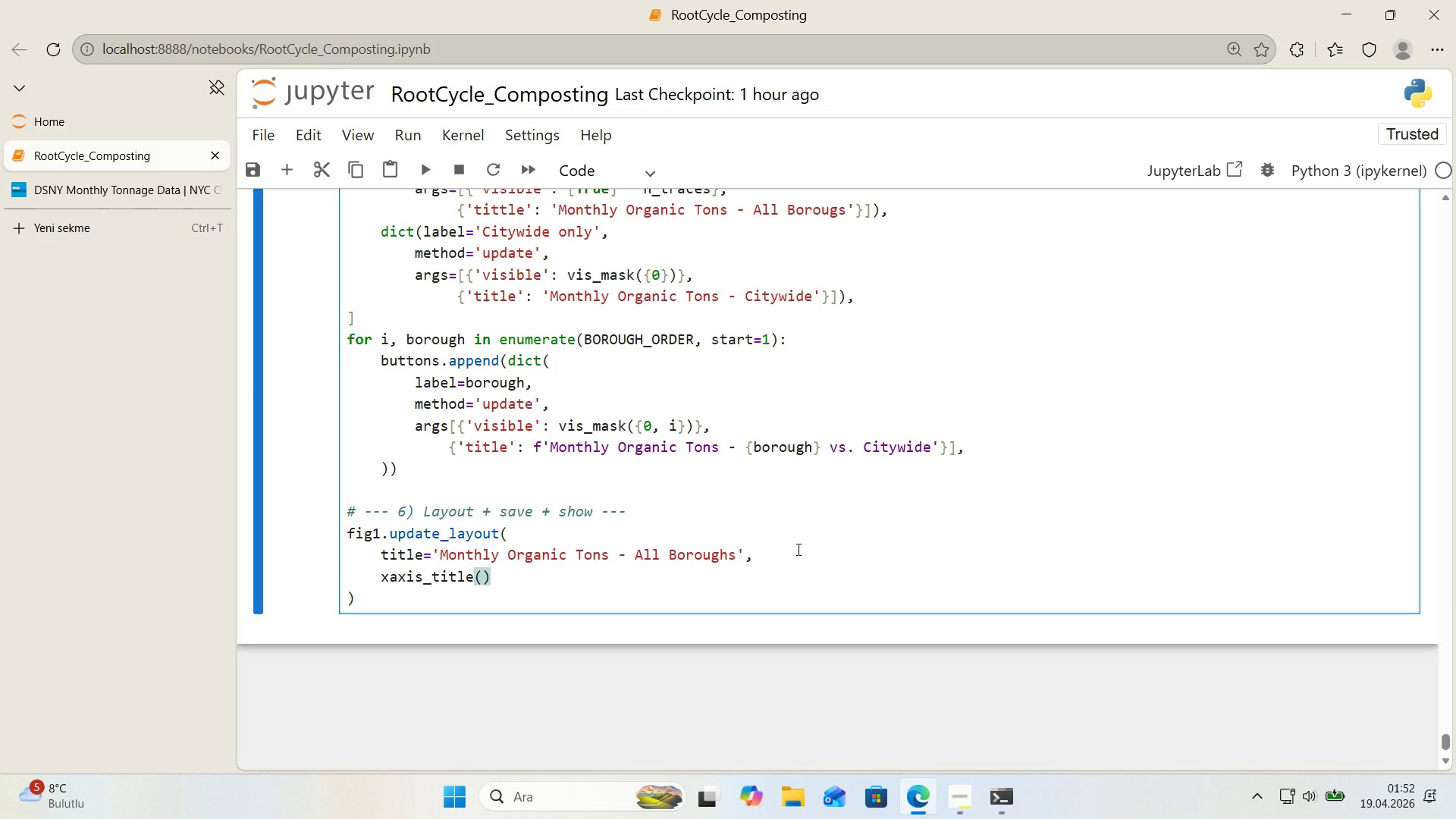 
type(@@)
 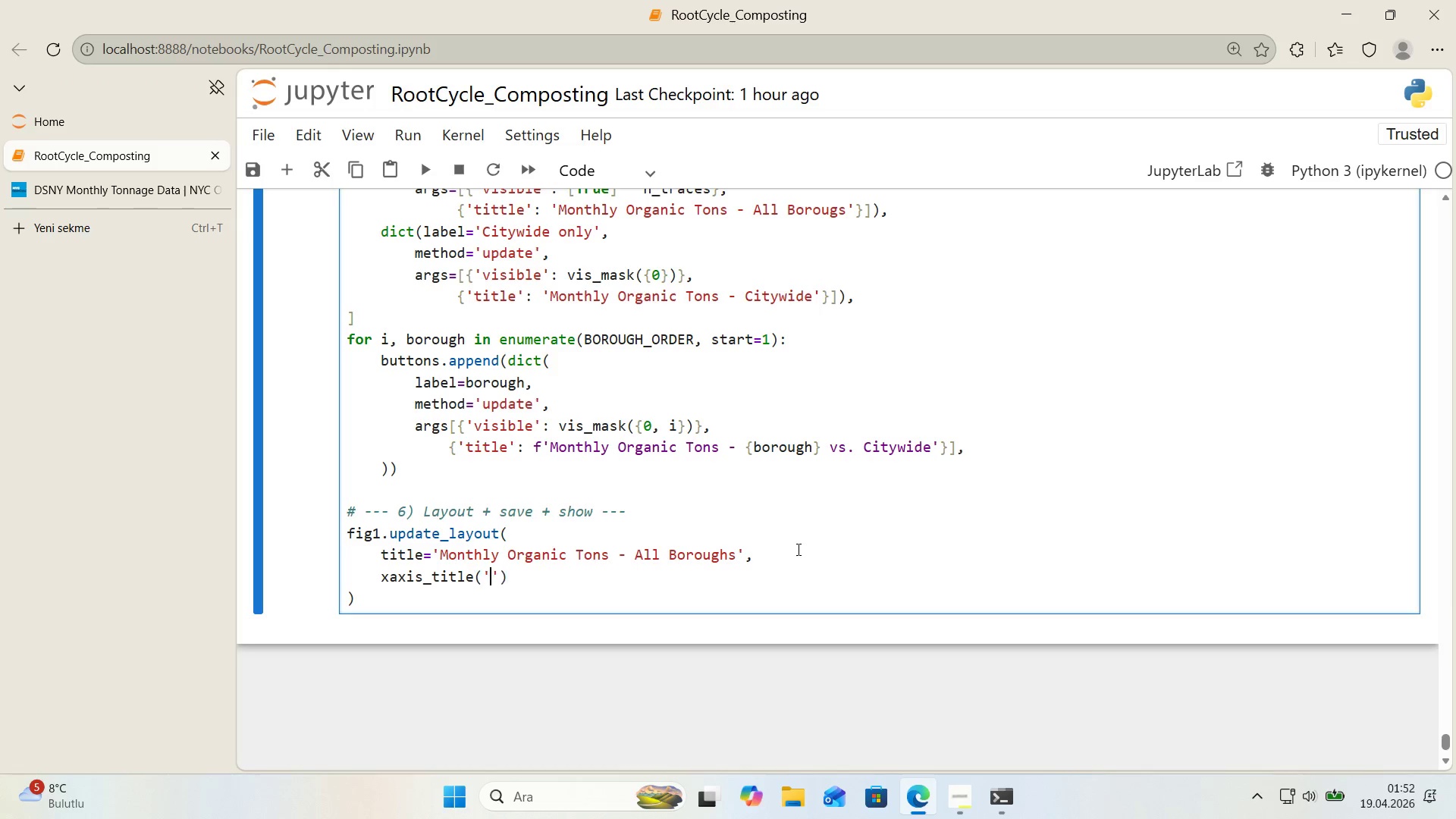 
key(ArrowLeft)
 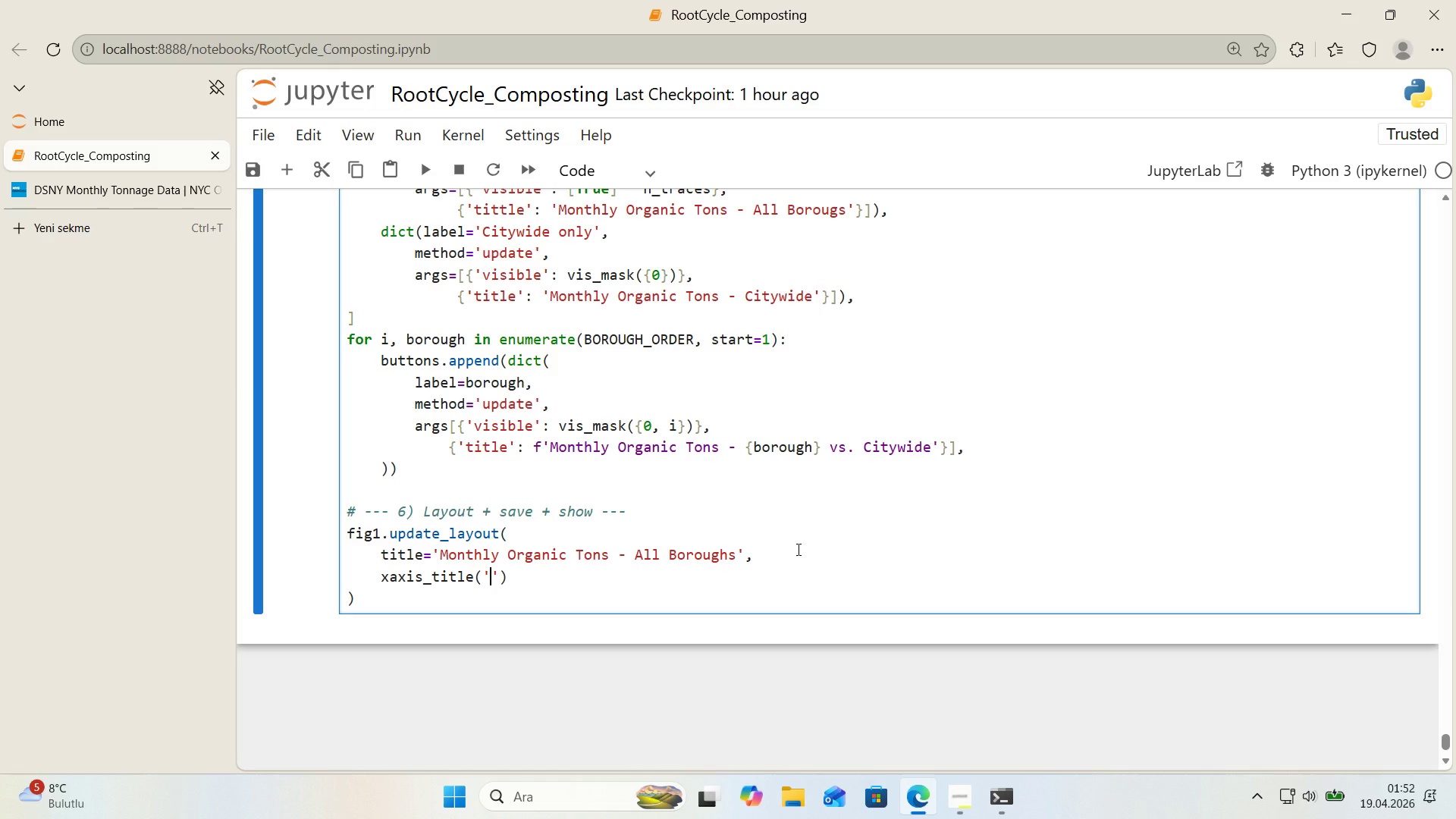 
type(Month)
 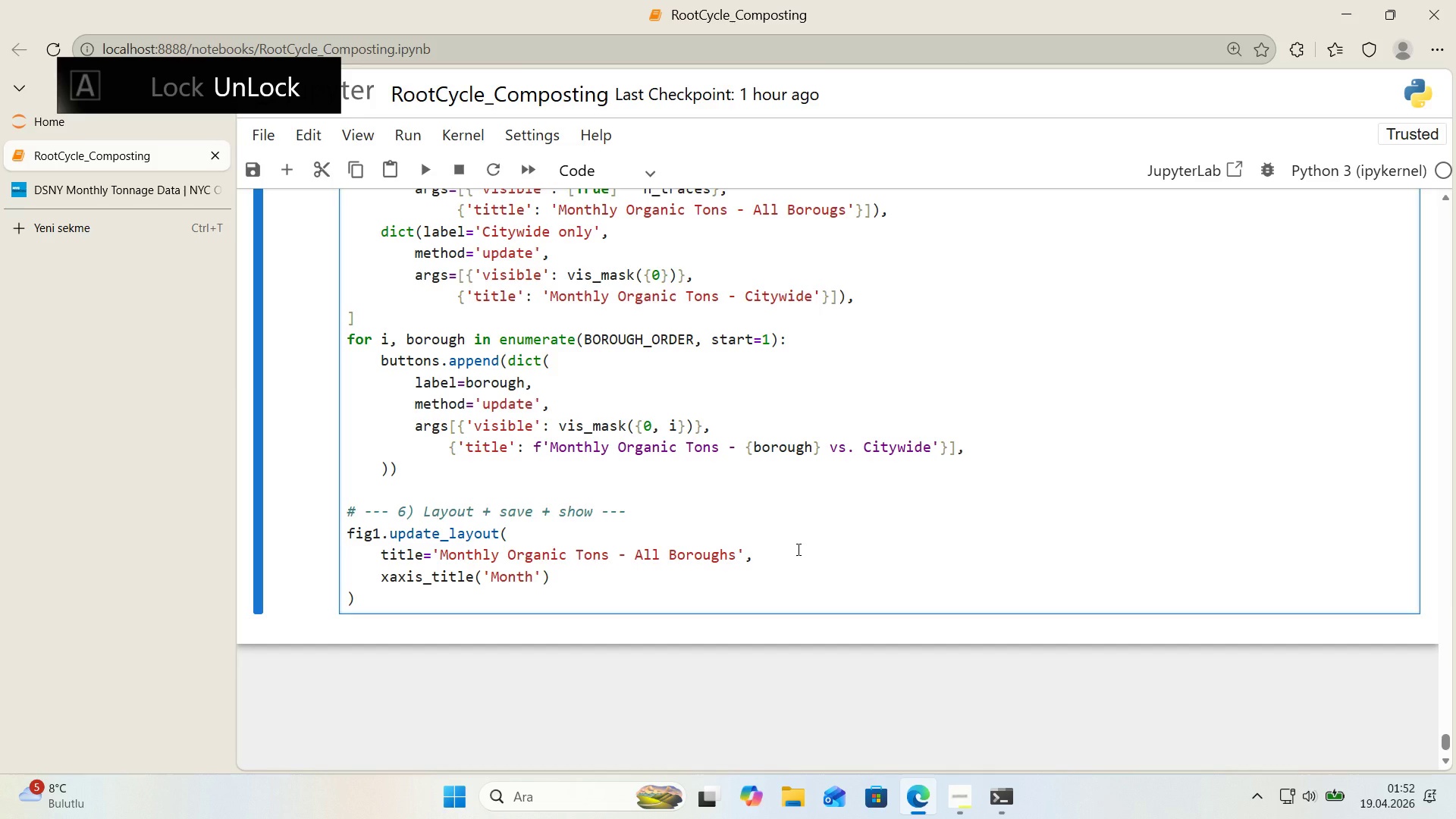 
key(ArrowRight)
 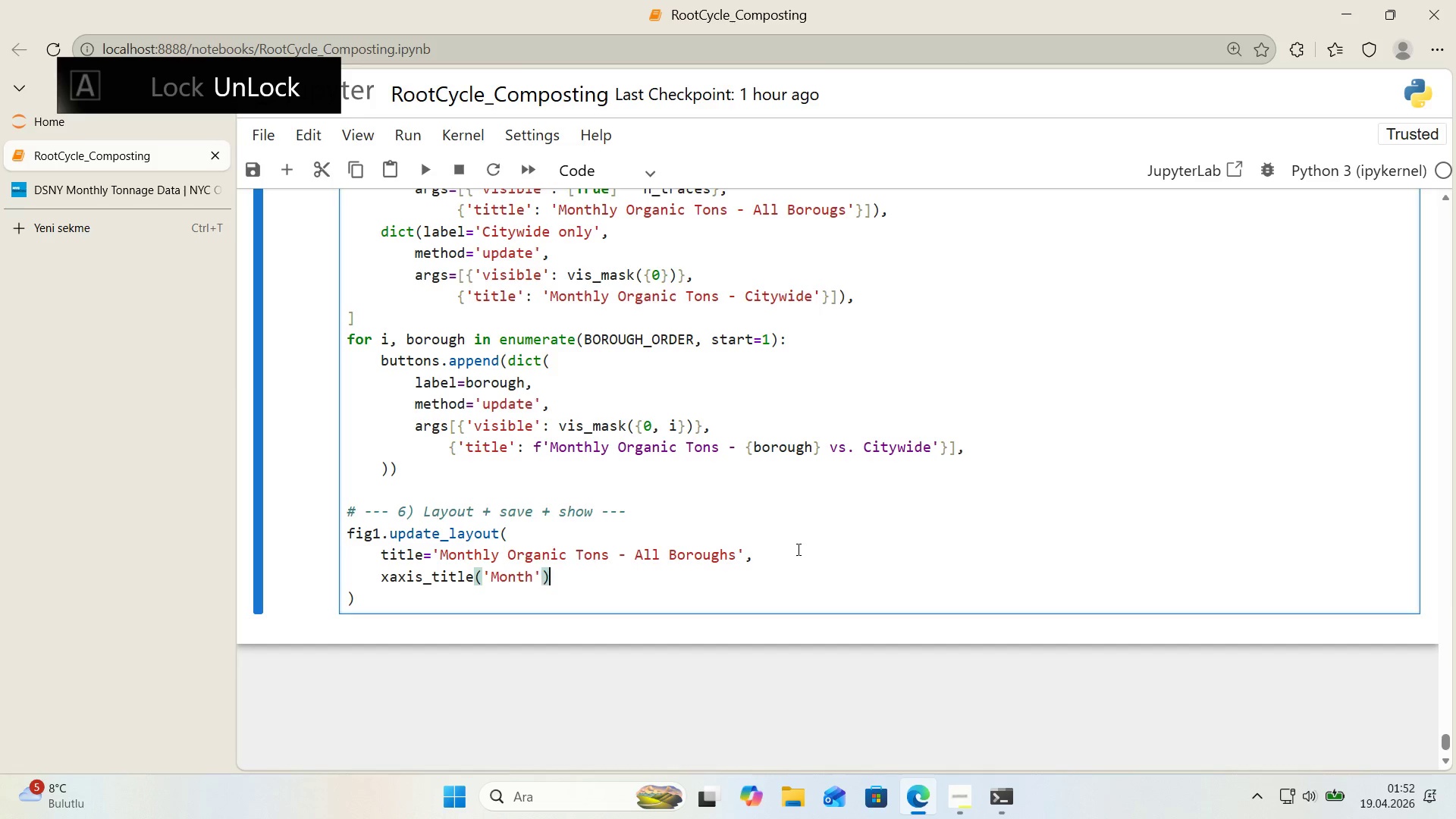 
key(ArrowRight)
 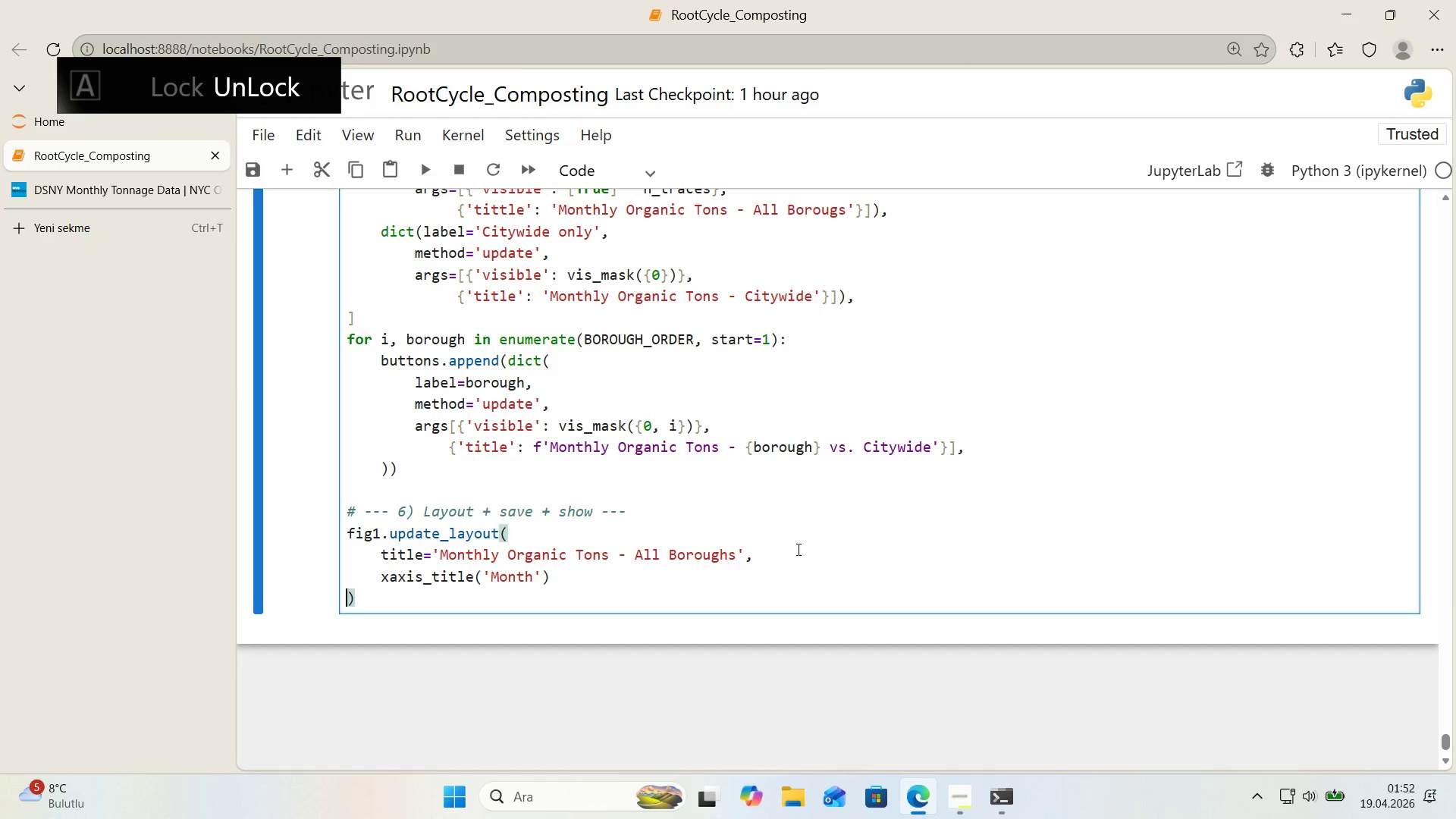 
key(ArrowRight)
 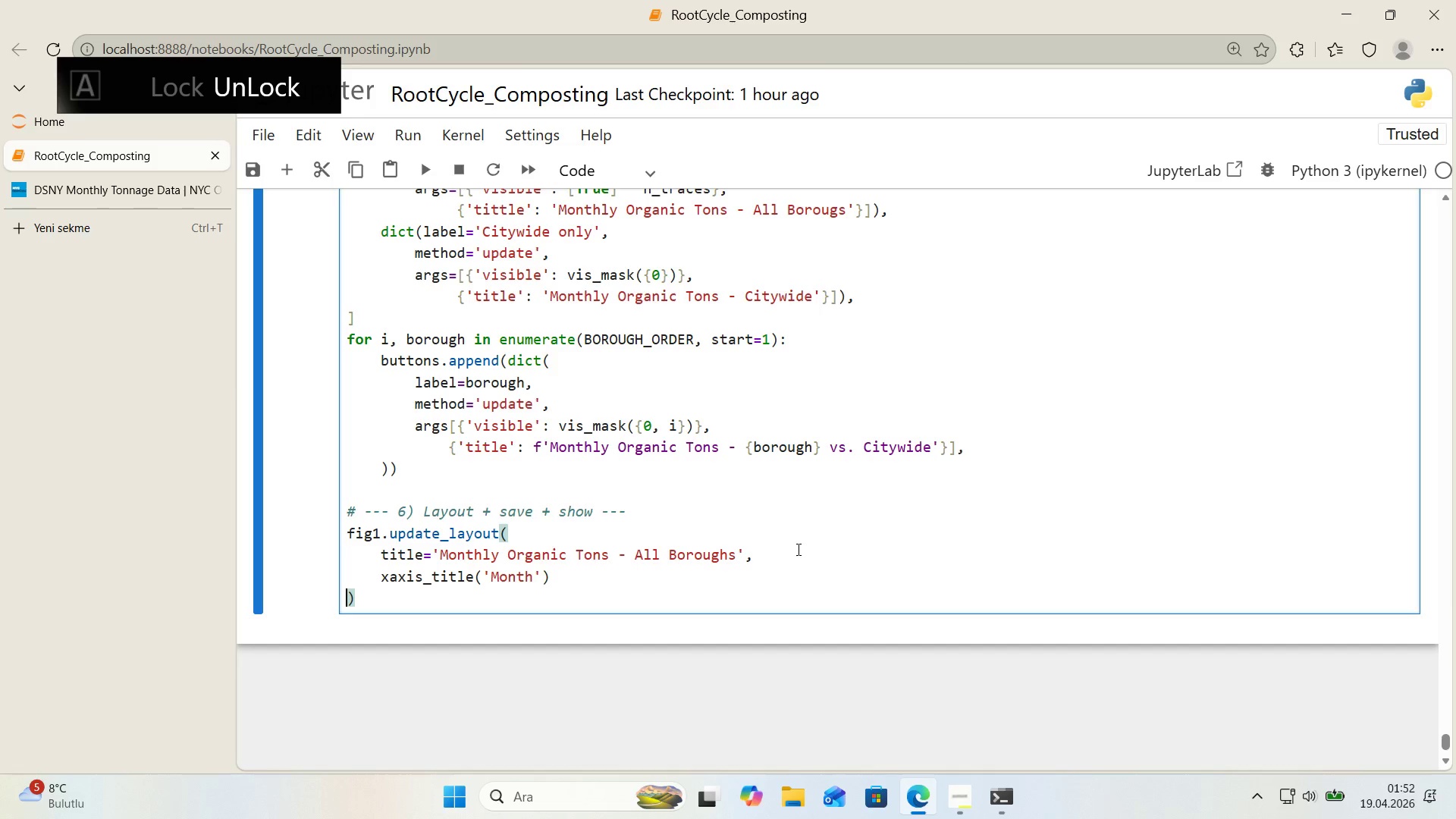 
key(ArrowLeft)
 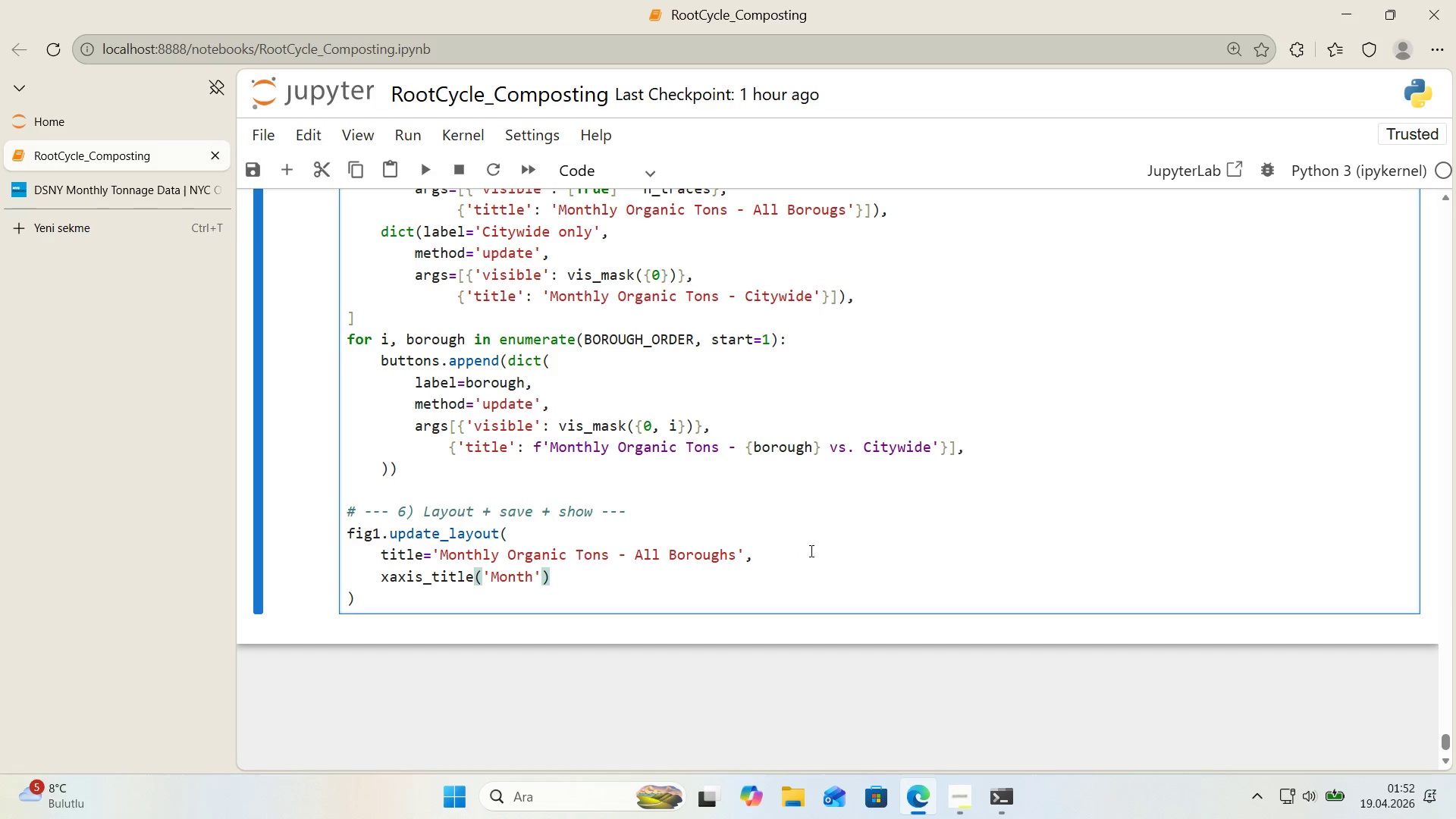 
key(Backspace)
 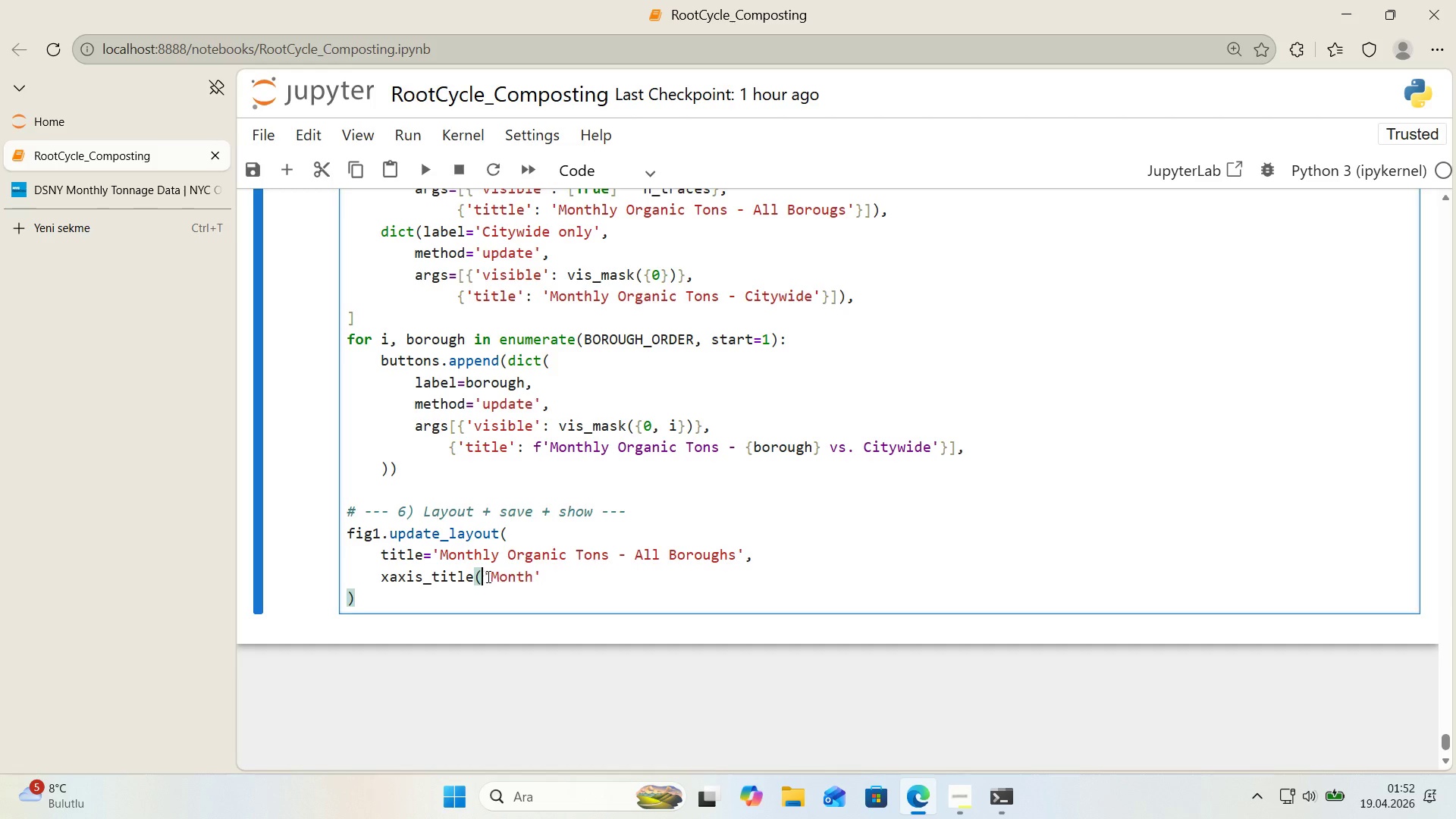 
key(Backspace)
 